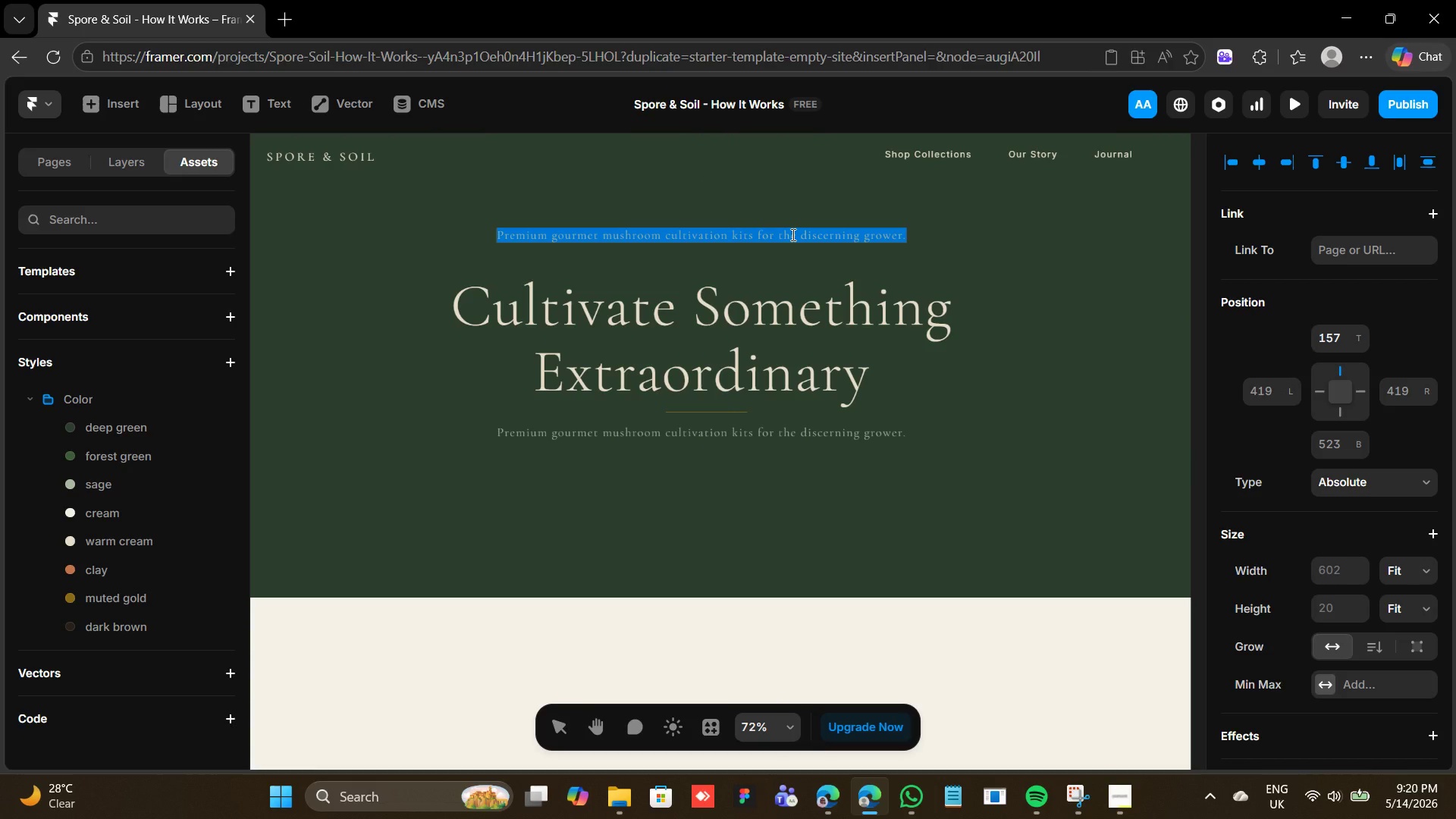 
wait(7.64)
 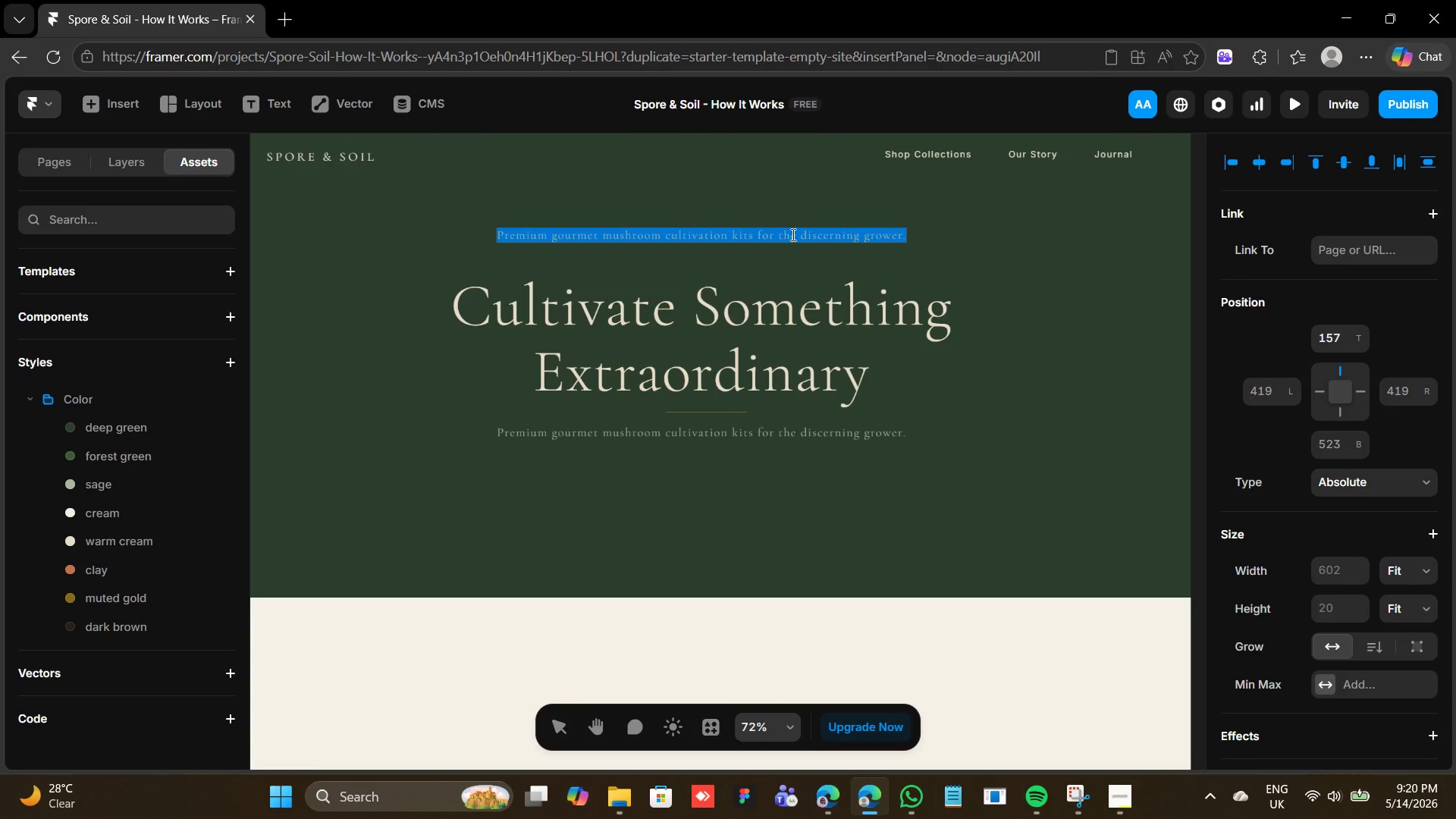 
type(ARTISAN CULTIVA)
 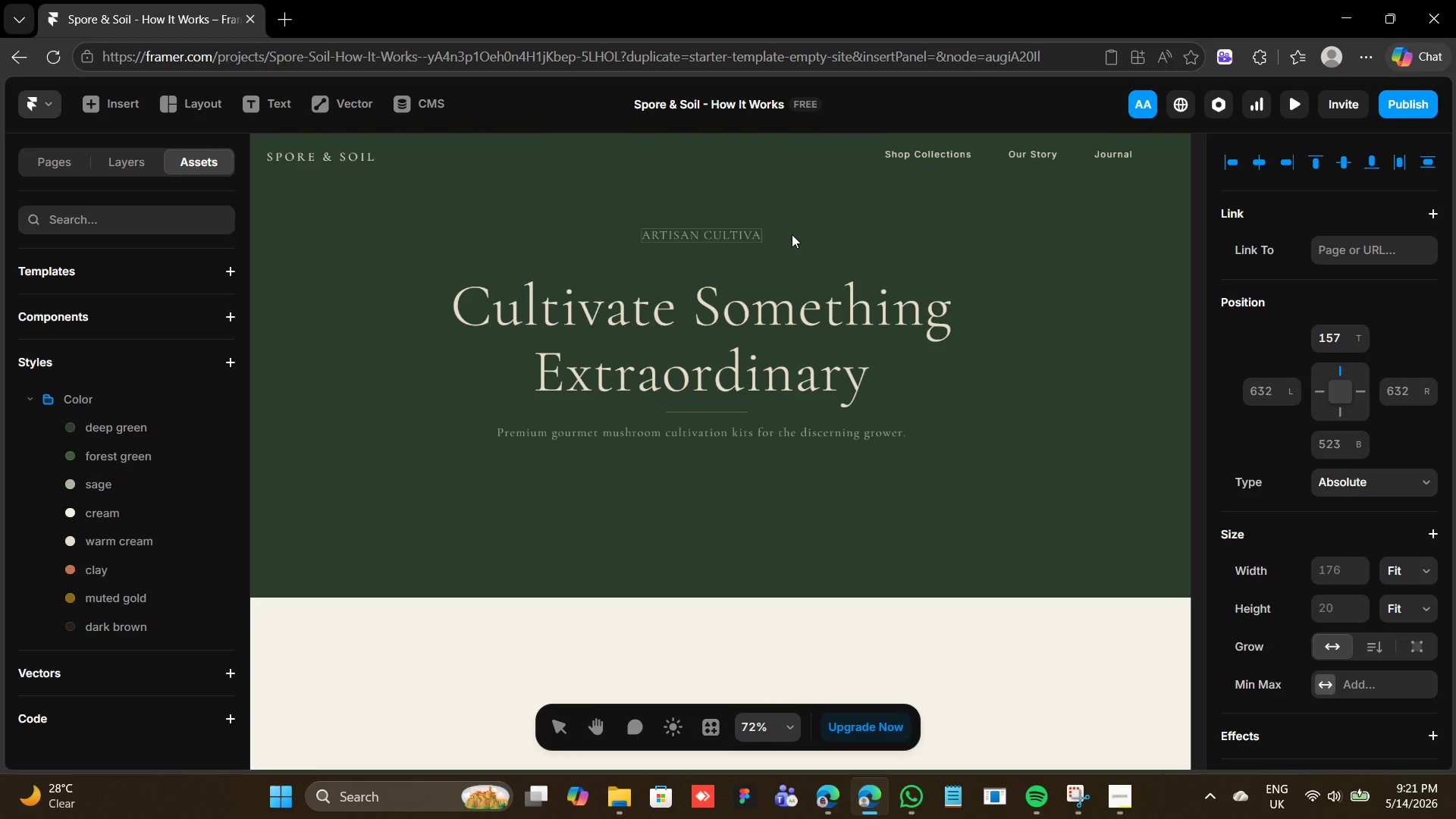 
wait(12.05)
 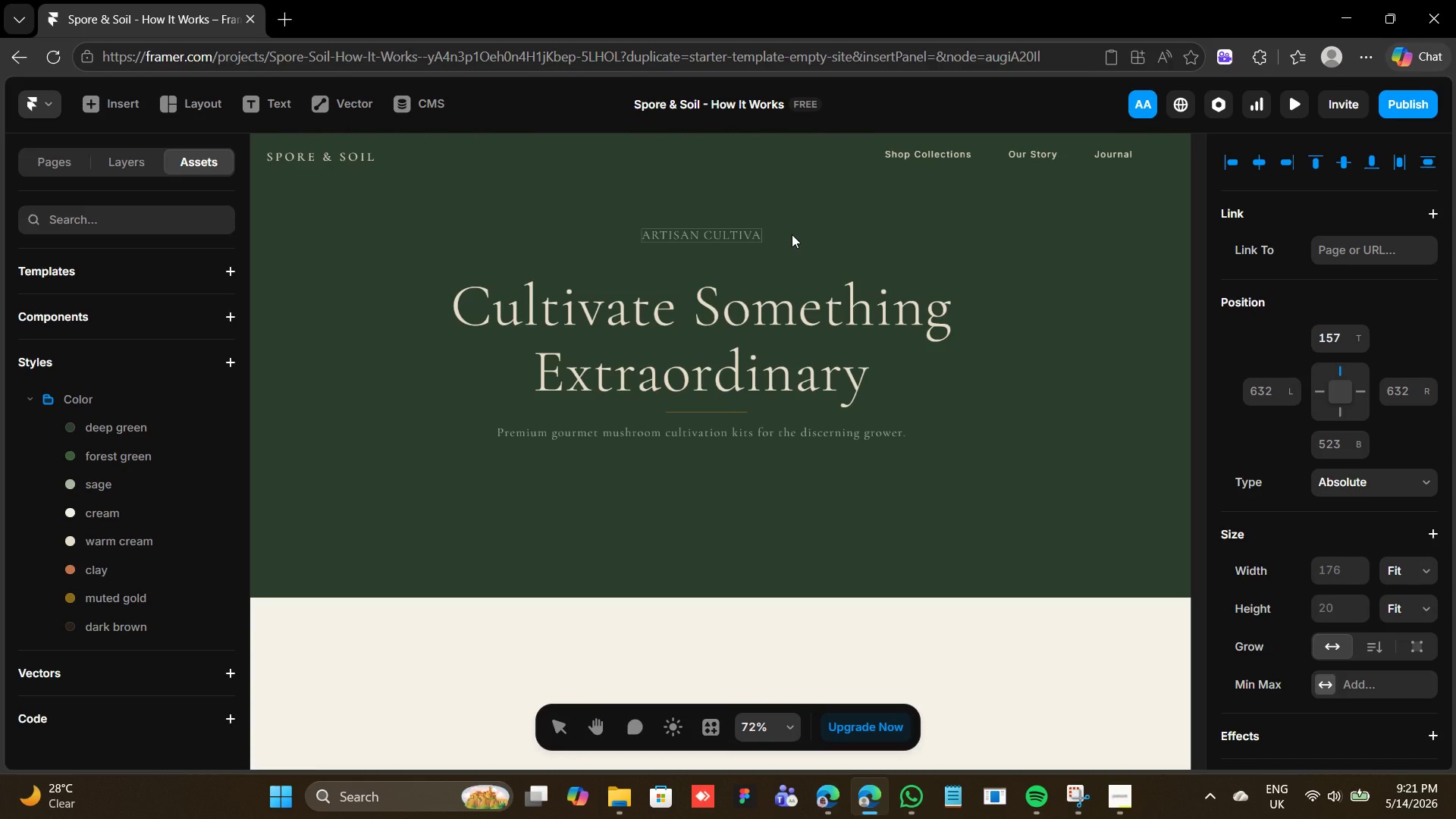 
type(TION)
 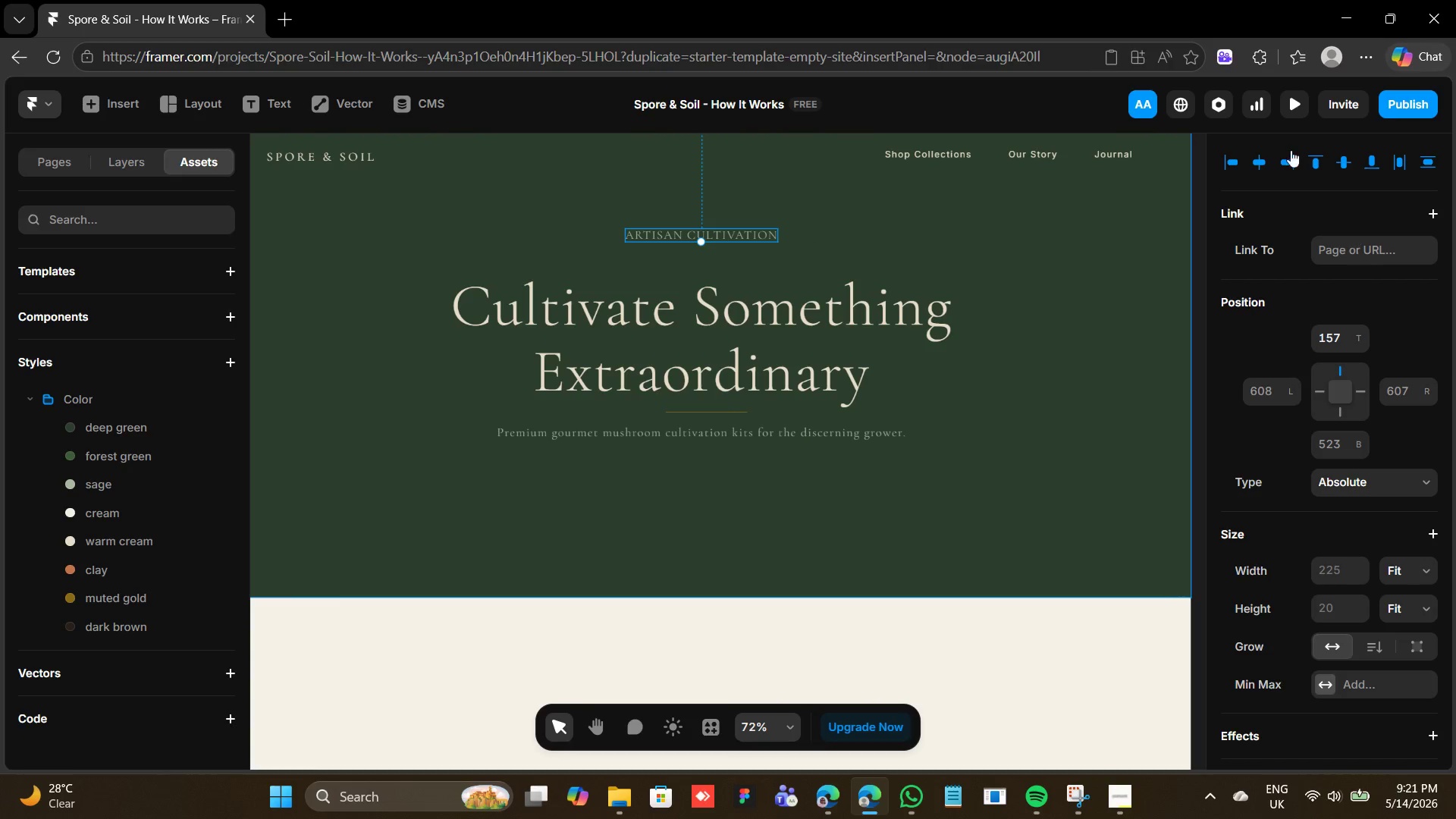 
left_click([1266, 156])
 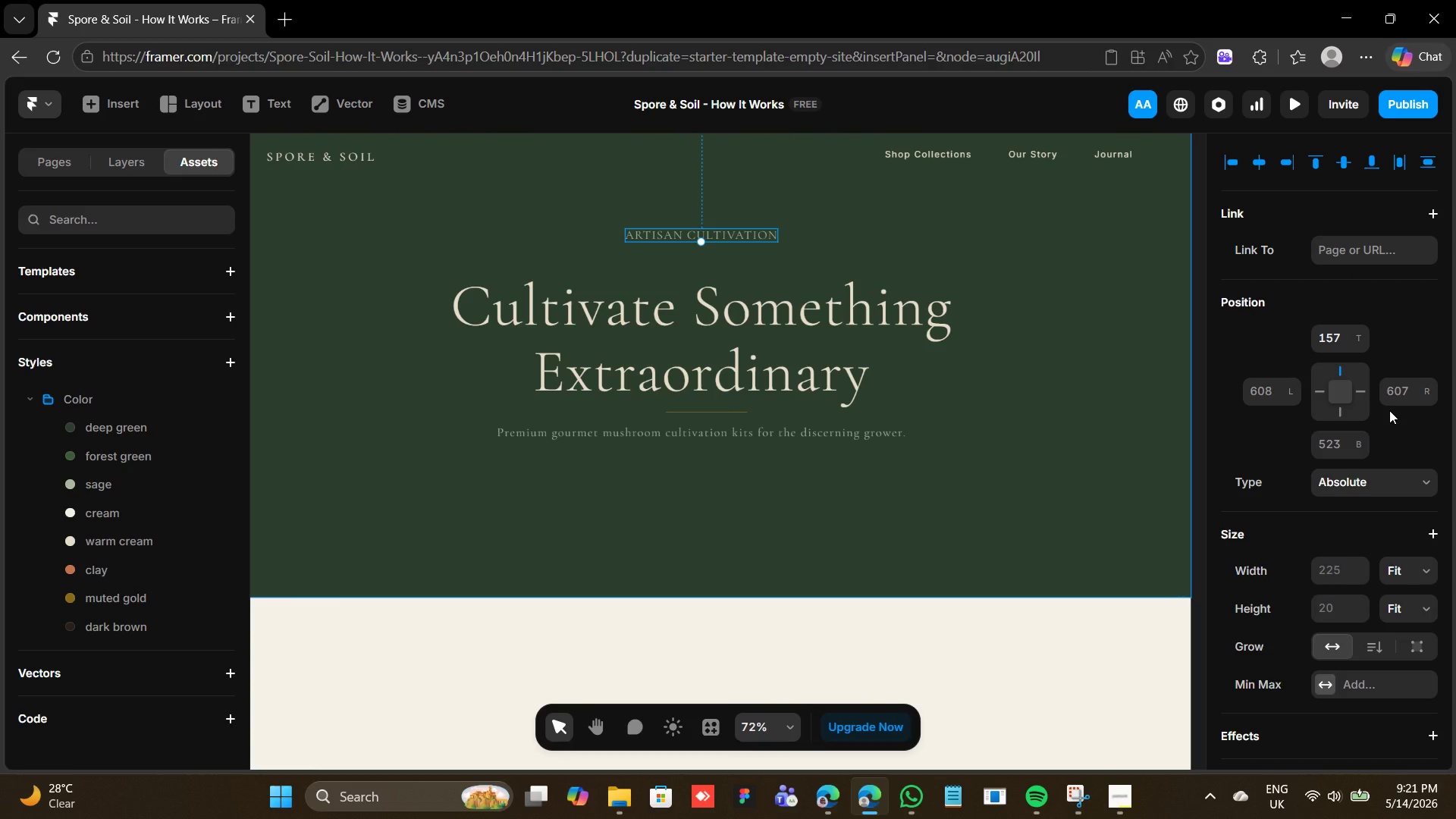 
key(Shift+ArrowDown)
 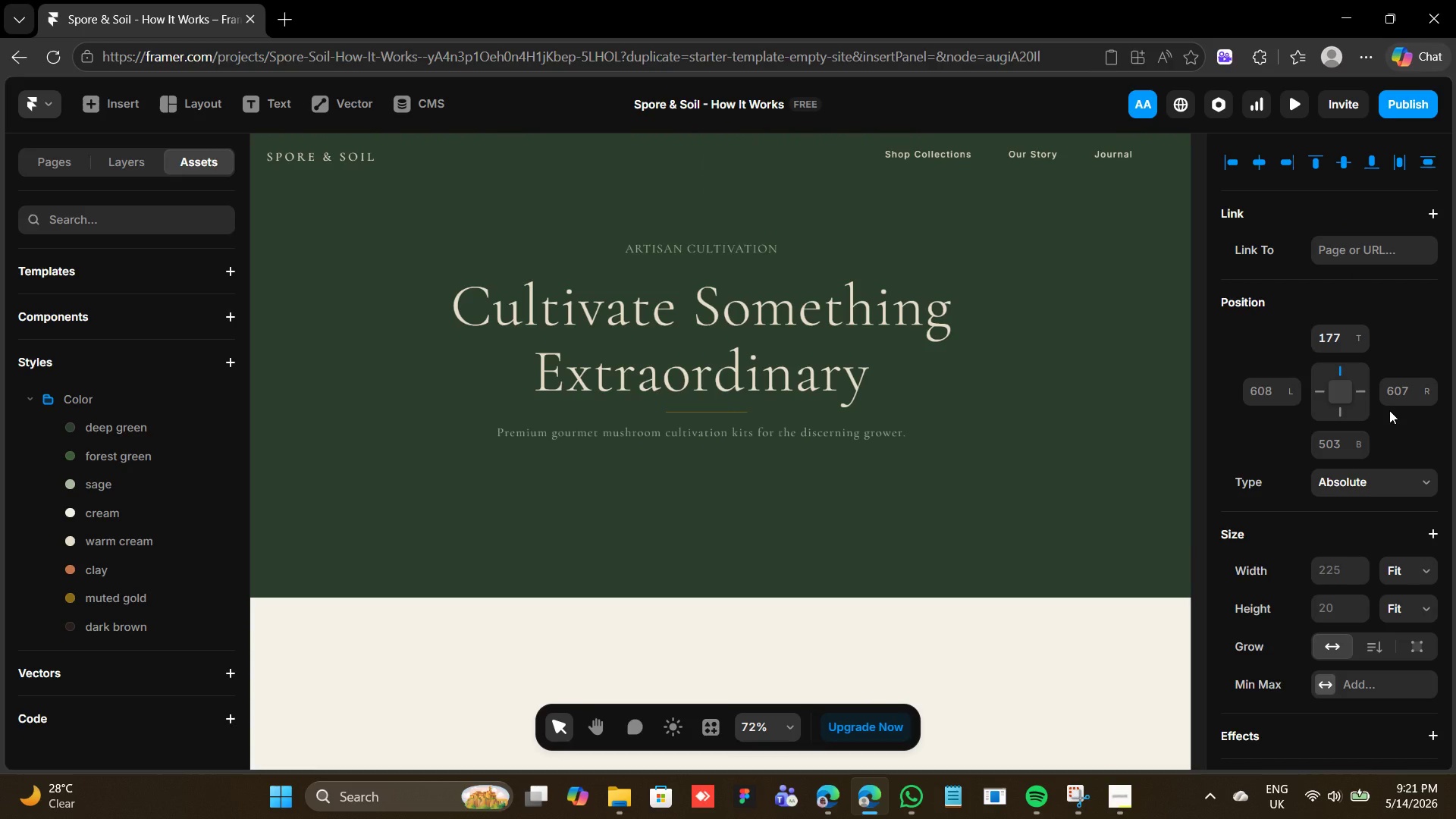 
key(Shift+ArrowDown)
 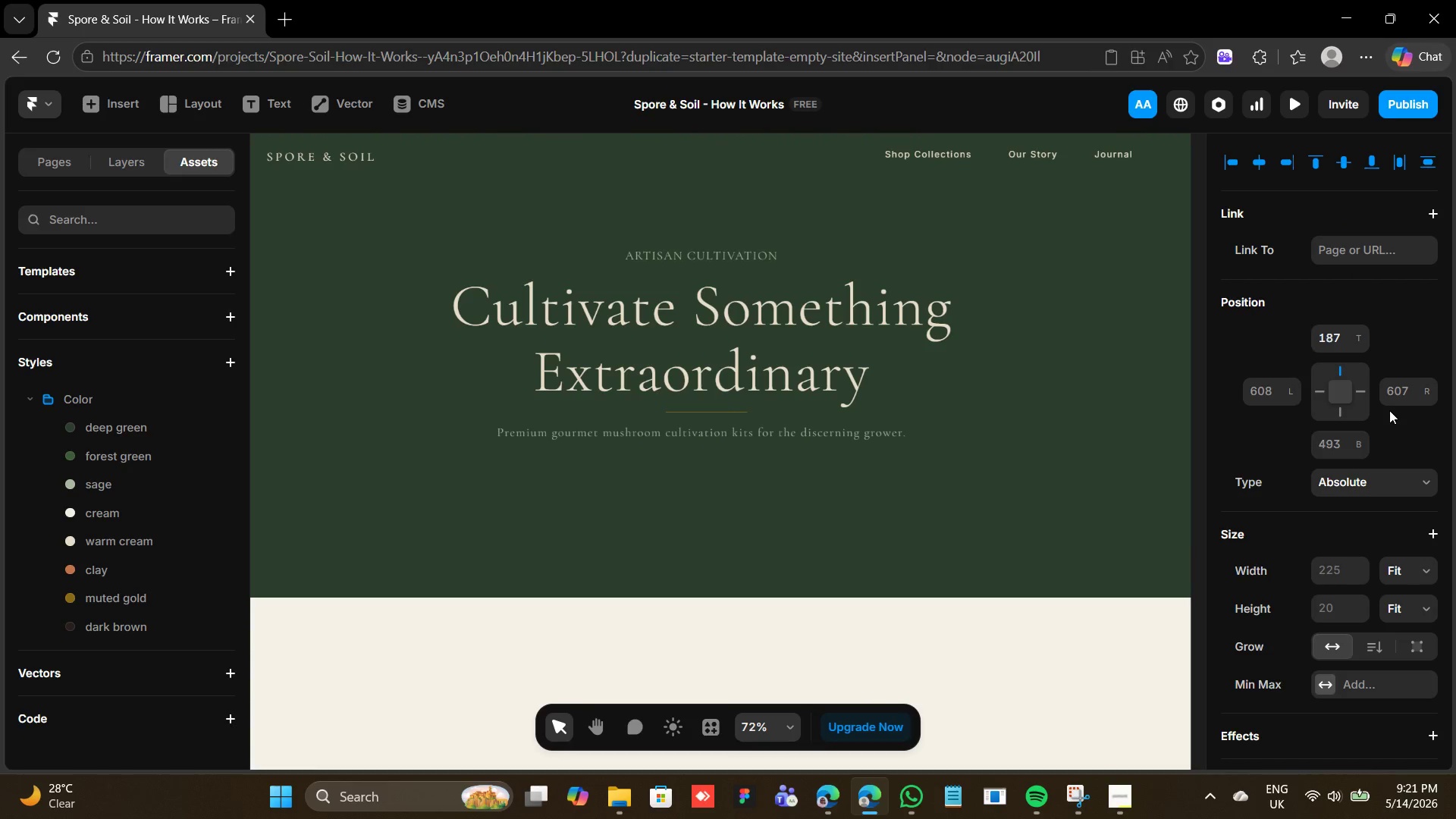 
key(Shift+ArrowDown)
 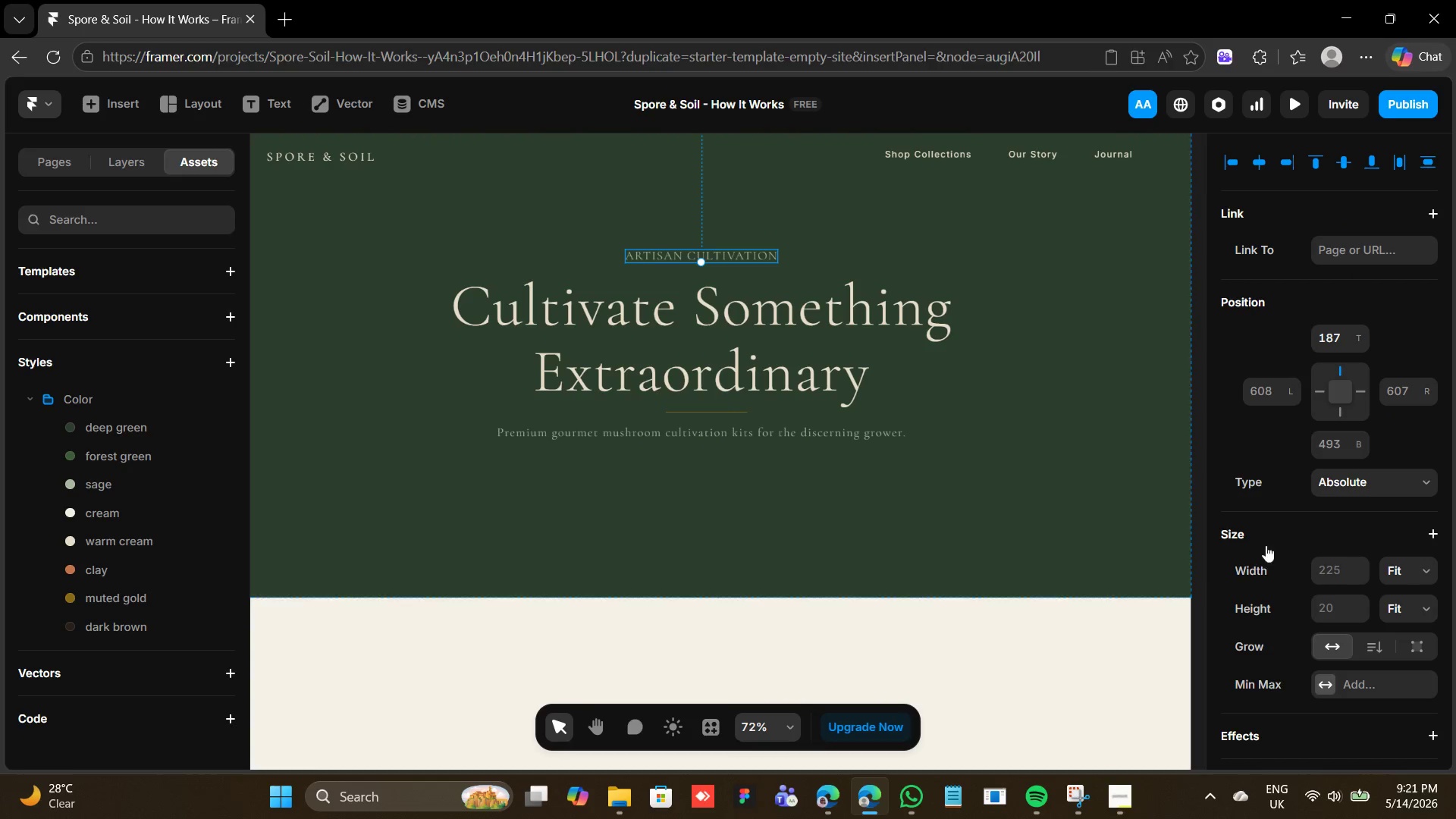 
scroll: coordinate [1029, 590], scroll_direction: down, amount: 129.0
 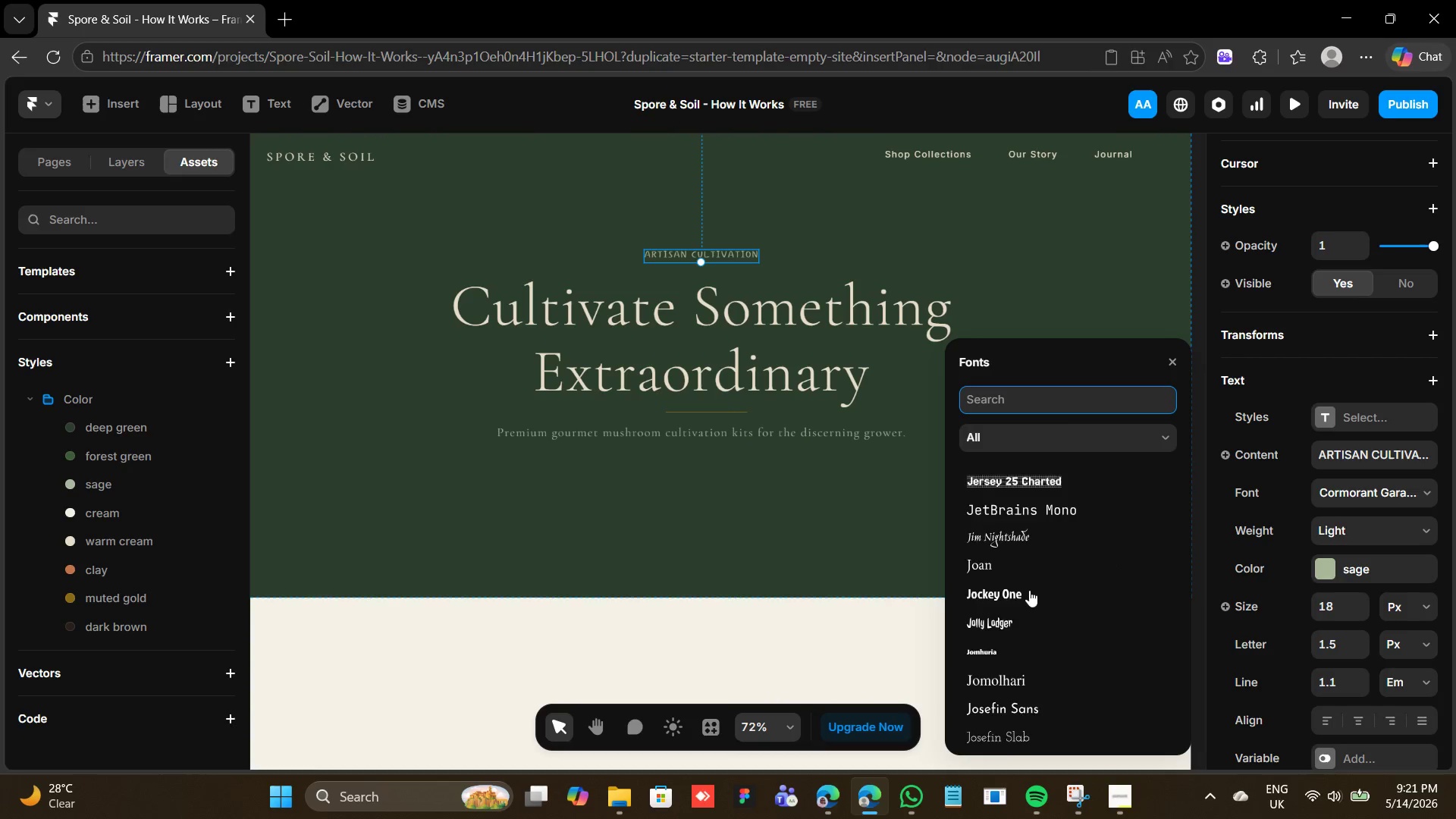 
scroll: coordinate [1029, 590], scroll_direction: up, amount: 7.0
 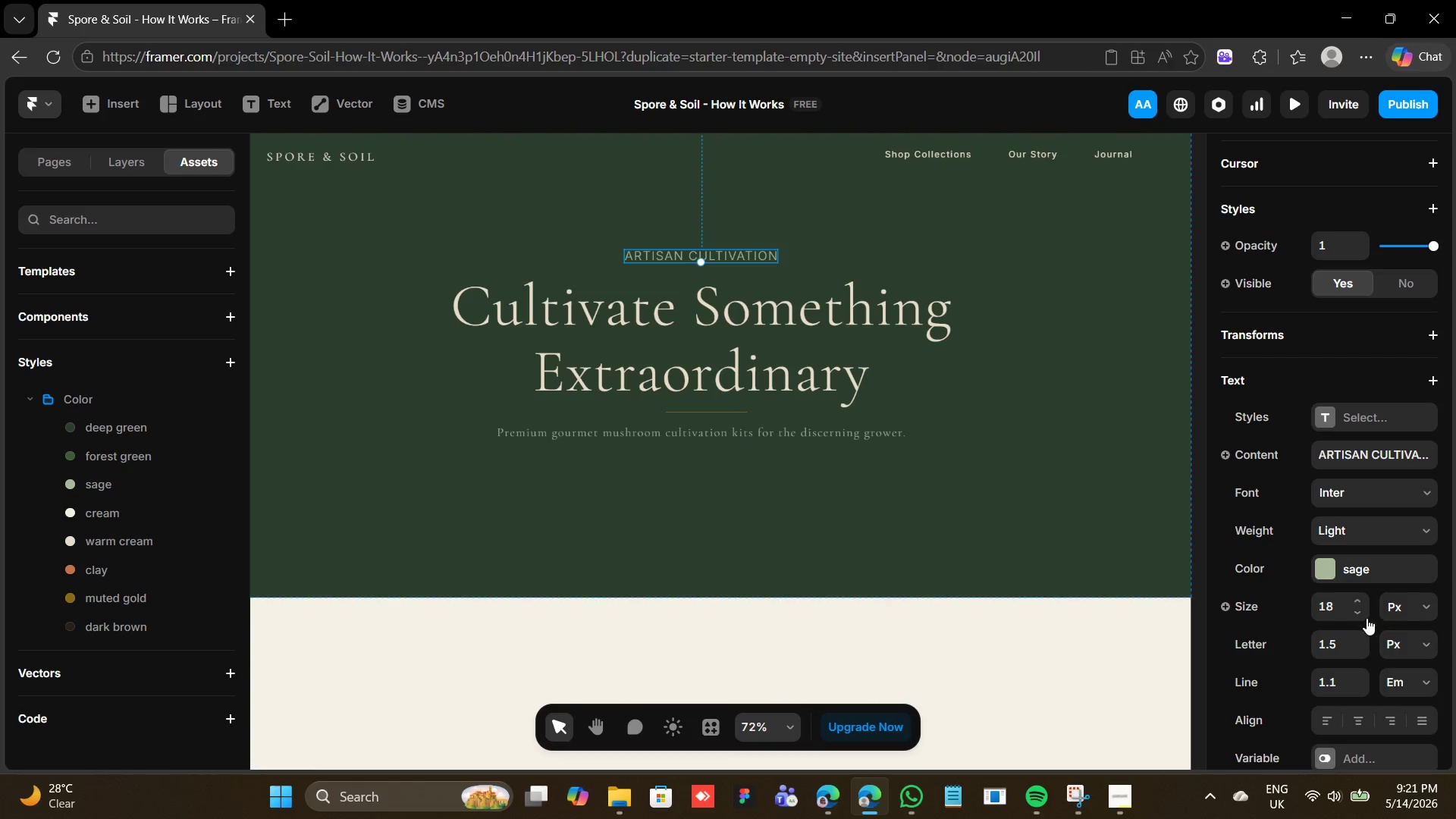 
wait(5.3)
 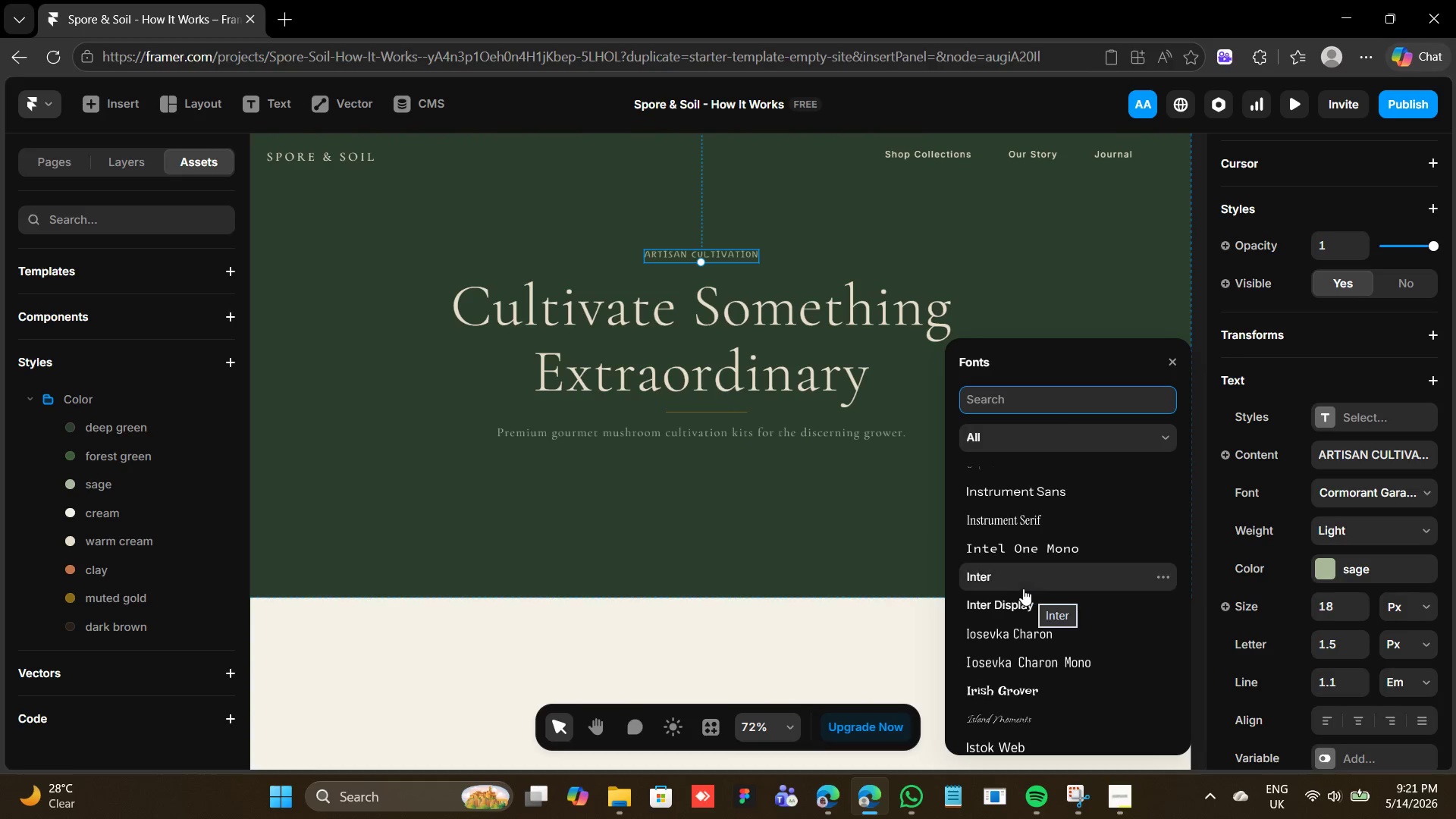 
left_click([1362, 614])
 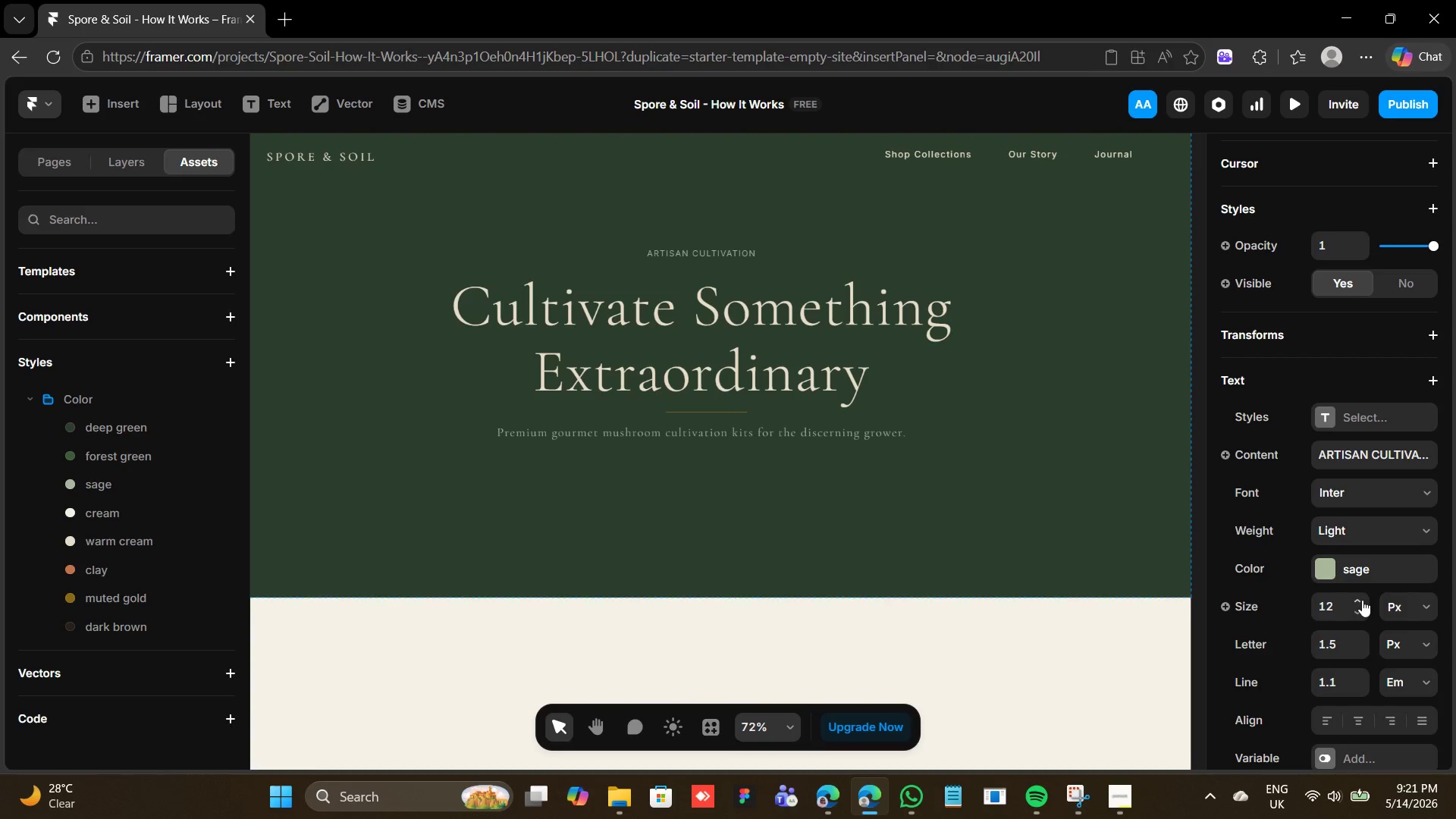 
left_click([1362, 595])
 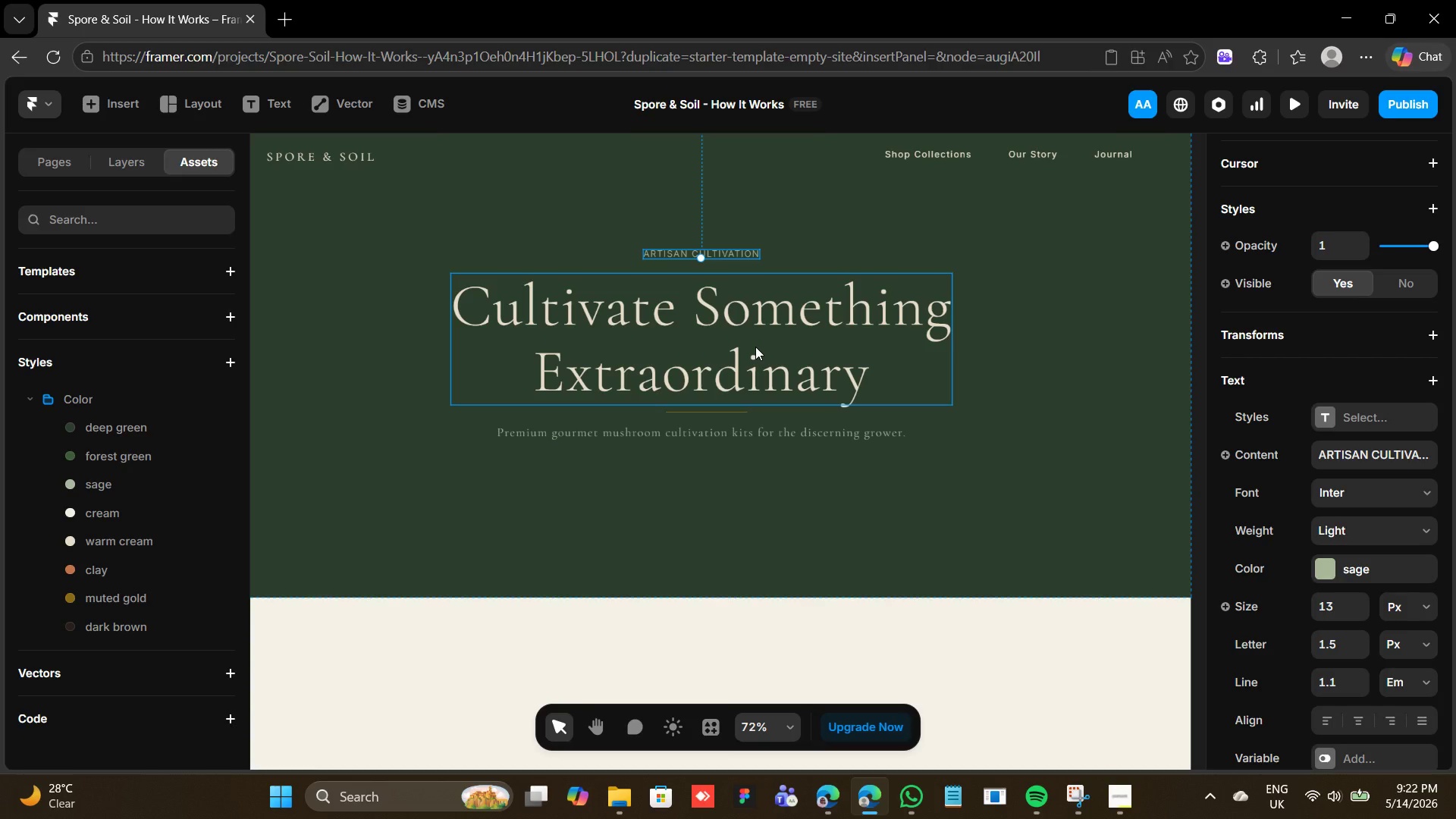 
wait(37.86)
 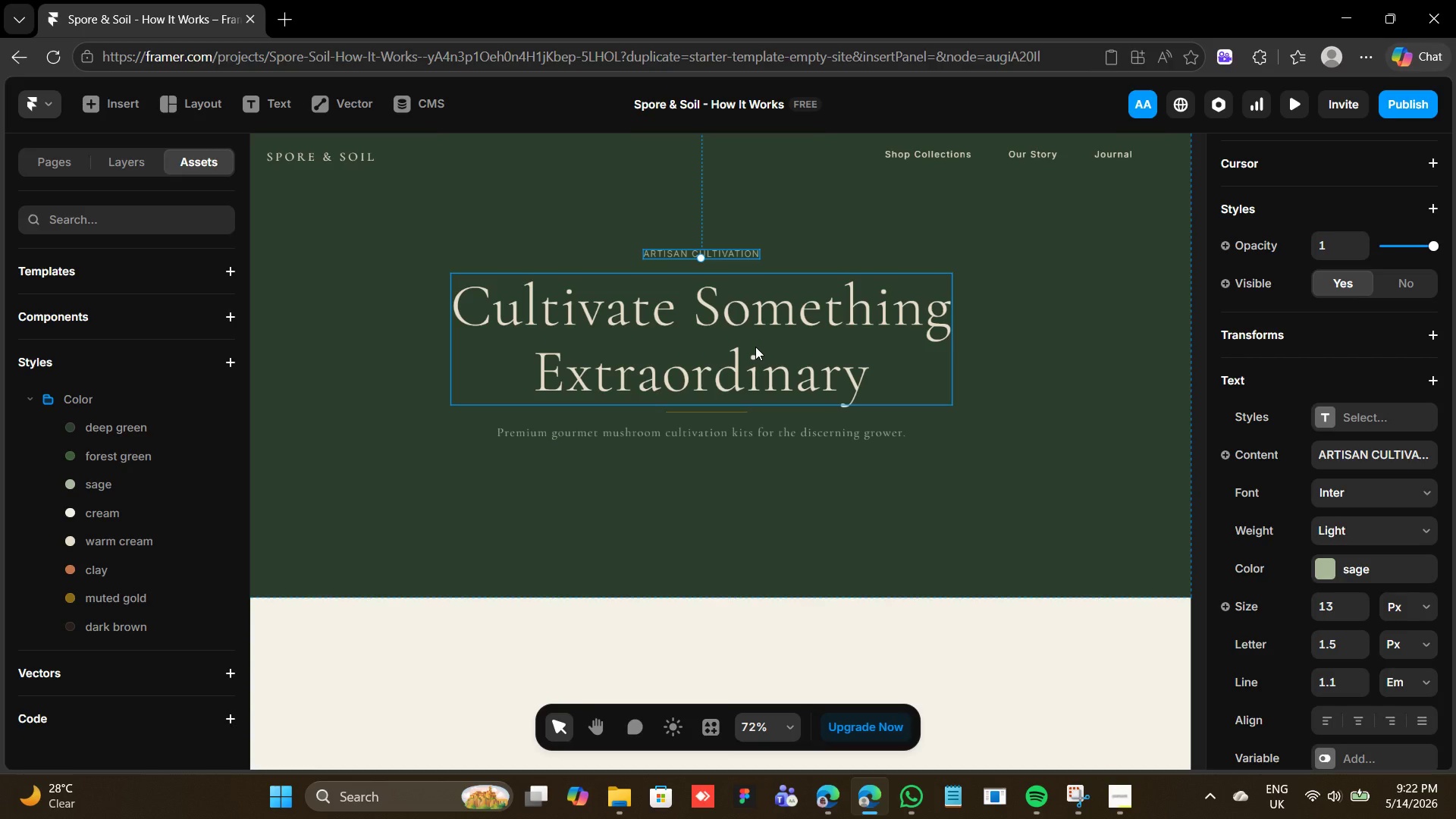 
left_click([580, 500])
 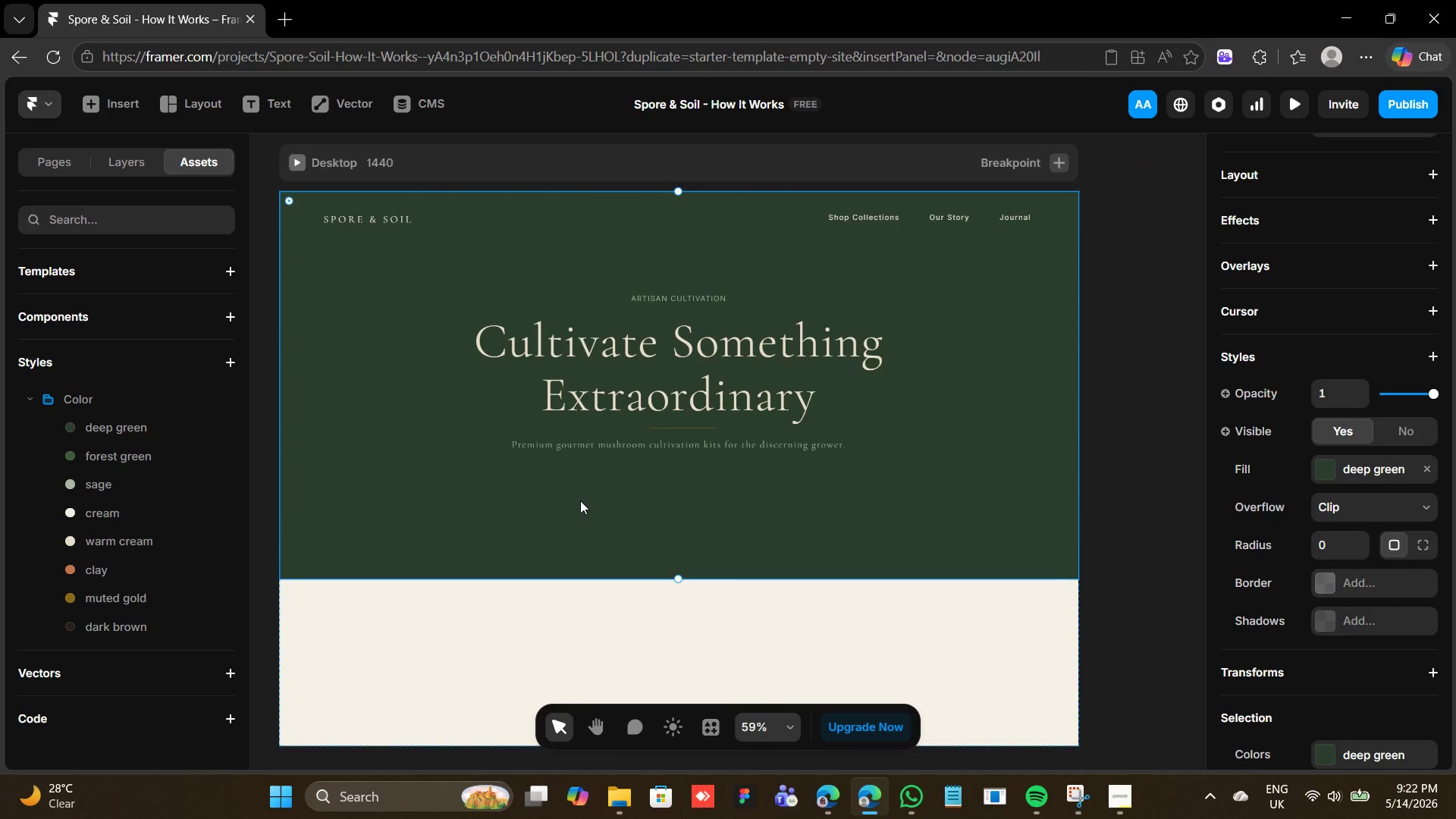 
wait(16.44)
 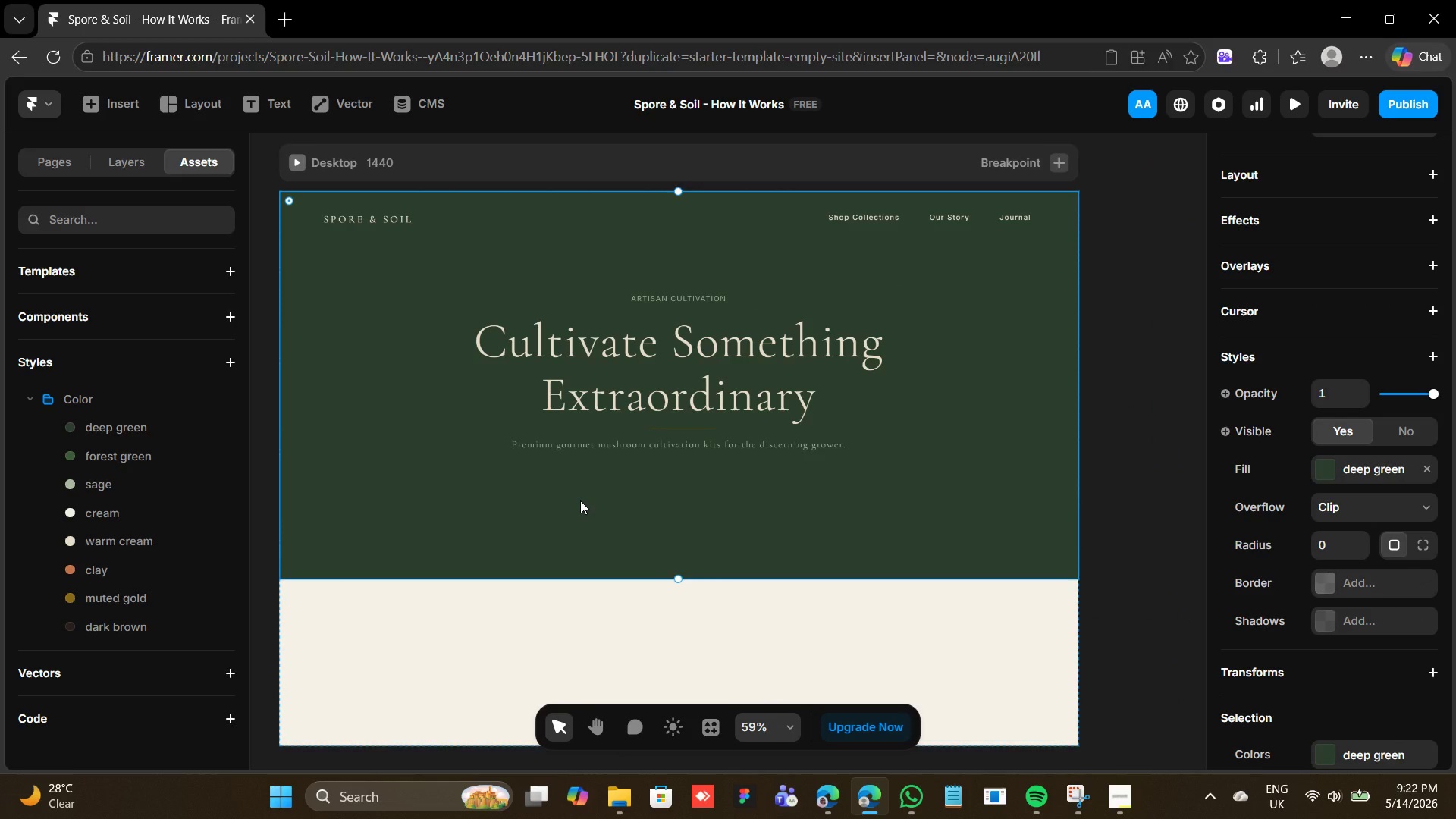 
left_click([444, 165])
 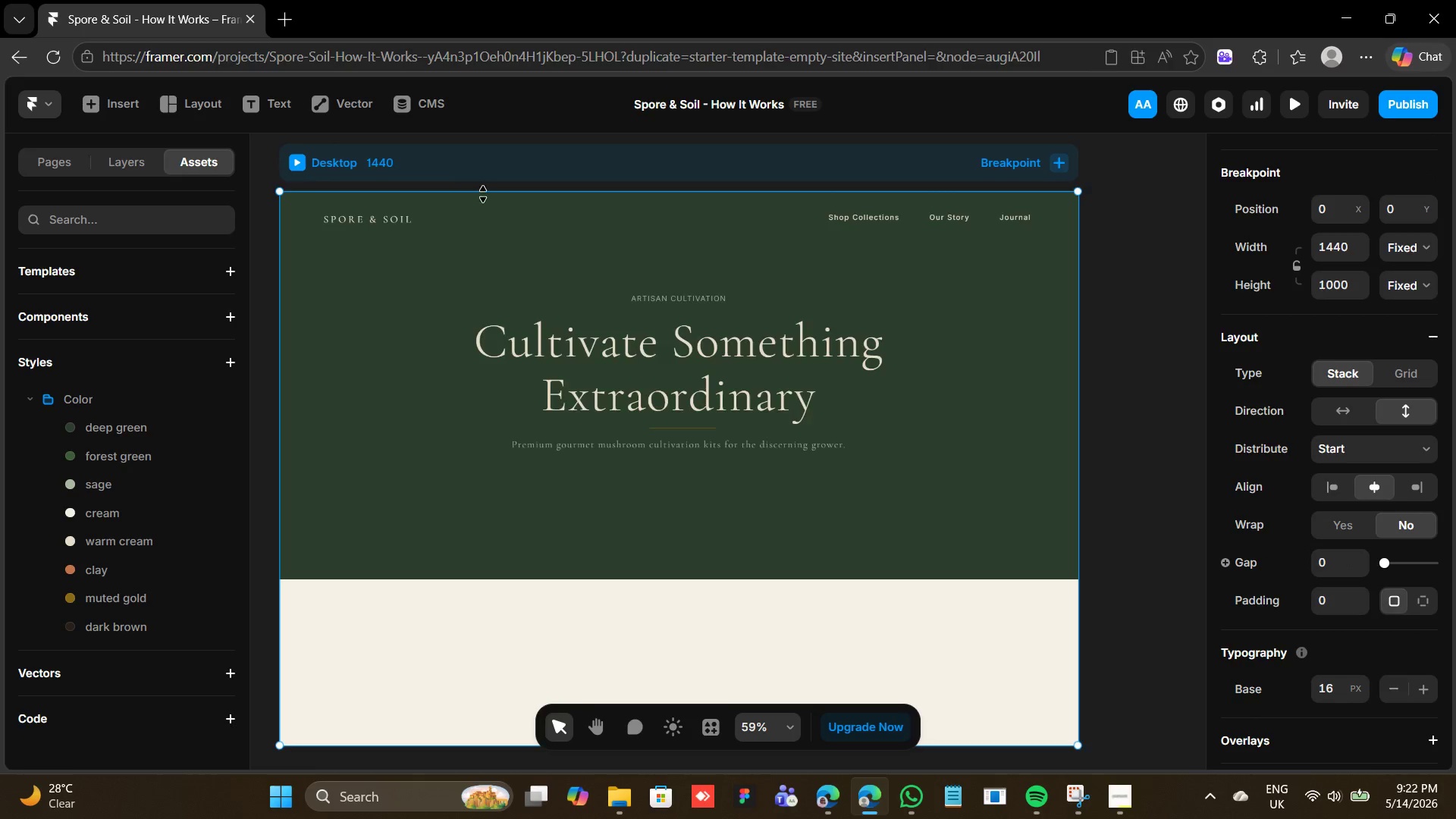 
scroll: coordinate [491, 211], scroll_direction: down, amount: 4.0
 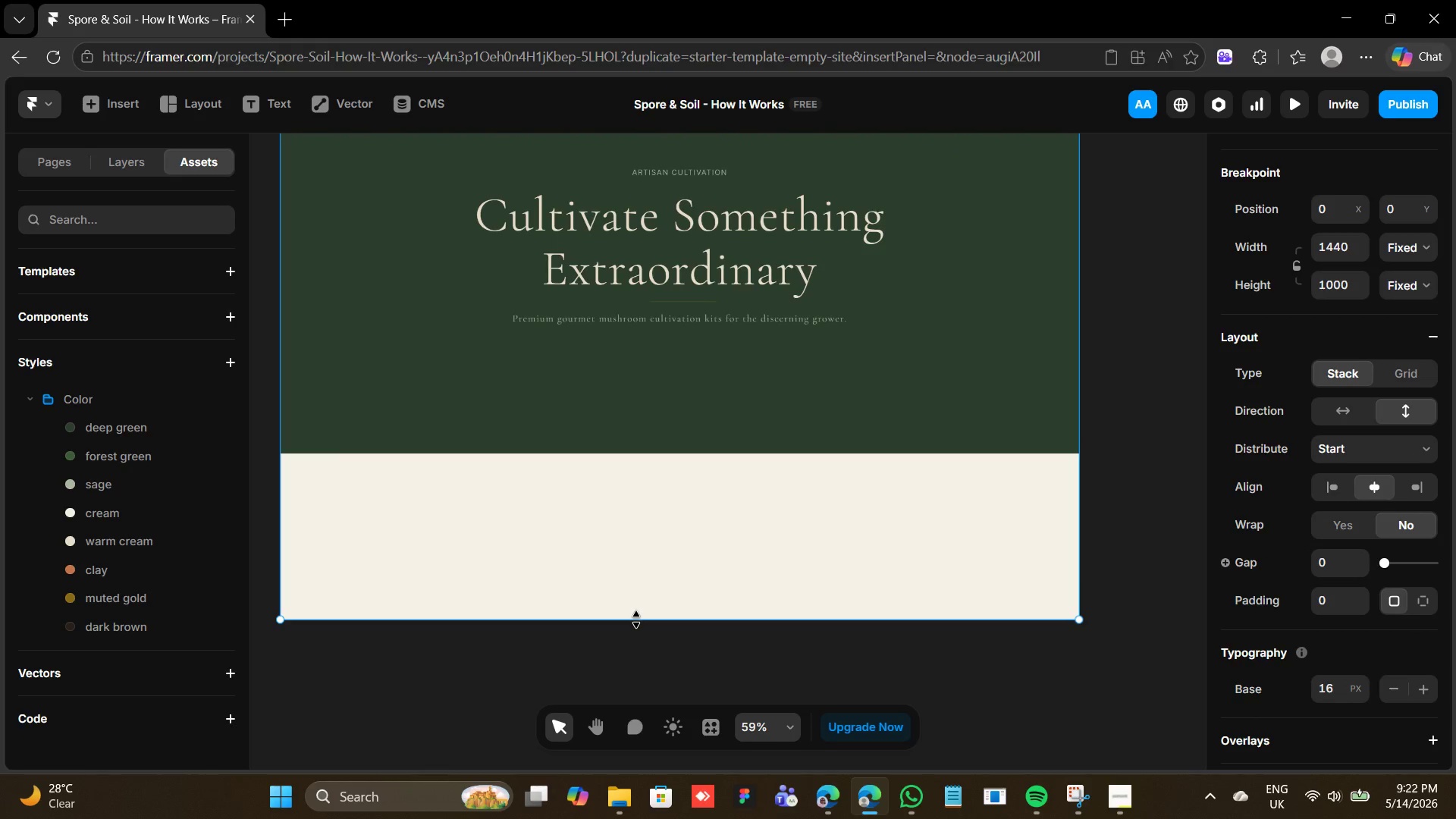 
left_click_drag(start_coordinate=[636, 620], to_coordinate=[645, 789])
 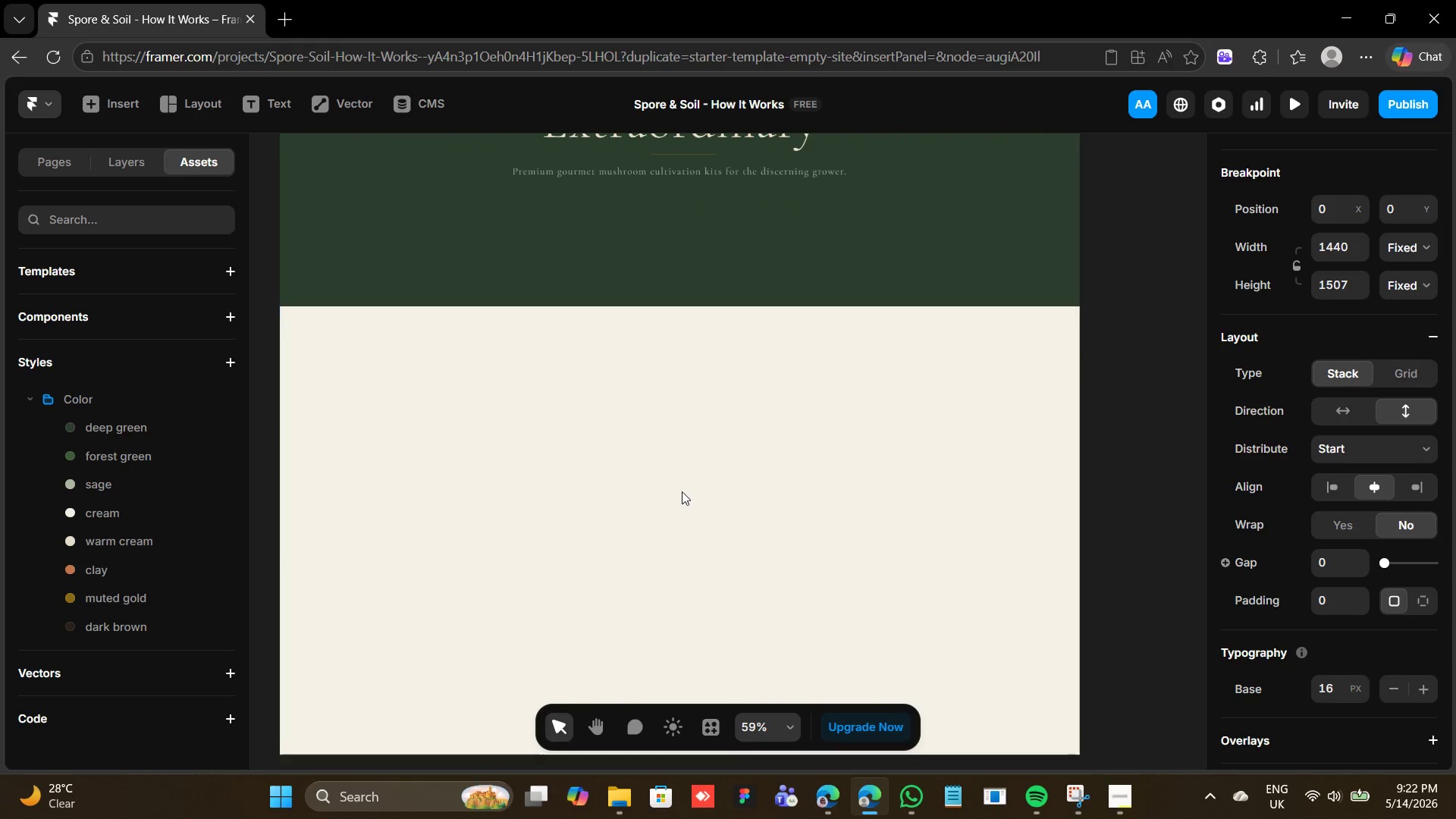 
scroll: coordinate [682, 491], scroll_direction: down, amount: 3.0
 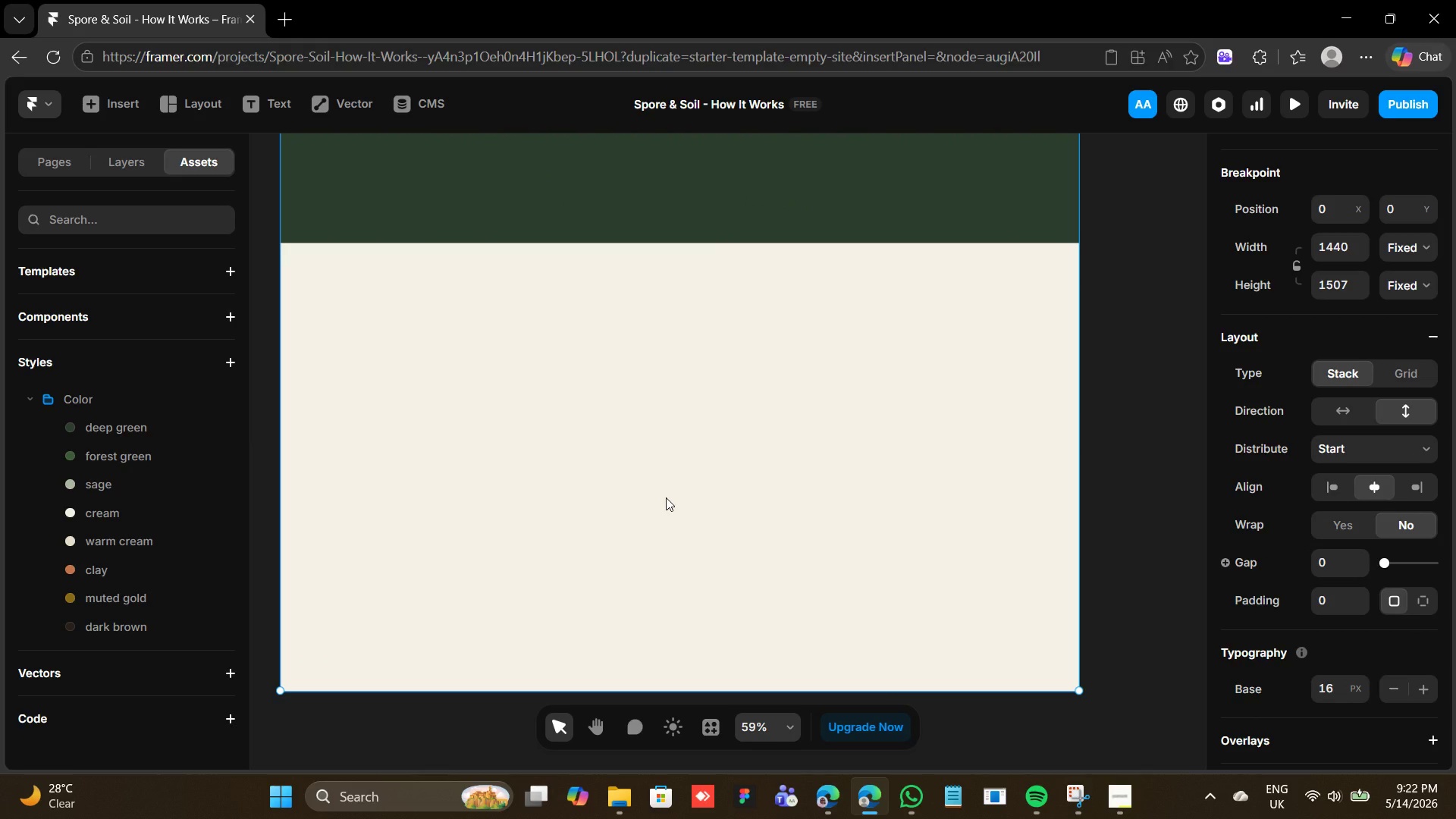 
wait(7.04)
 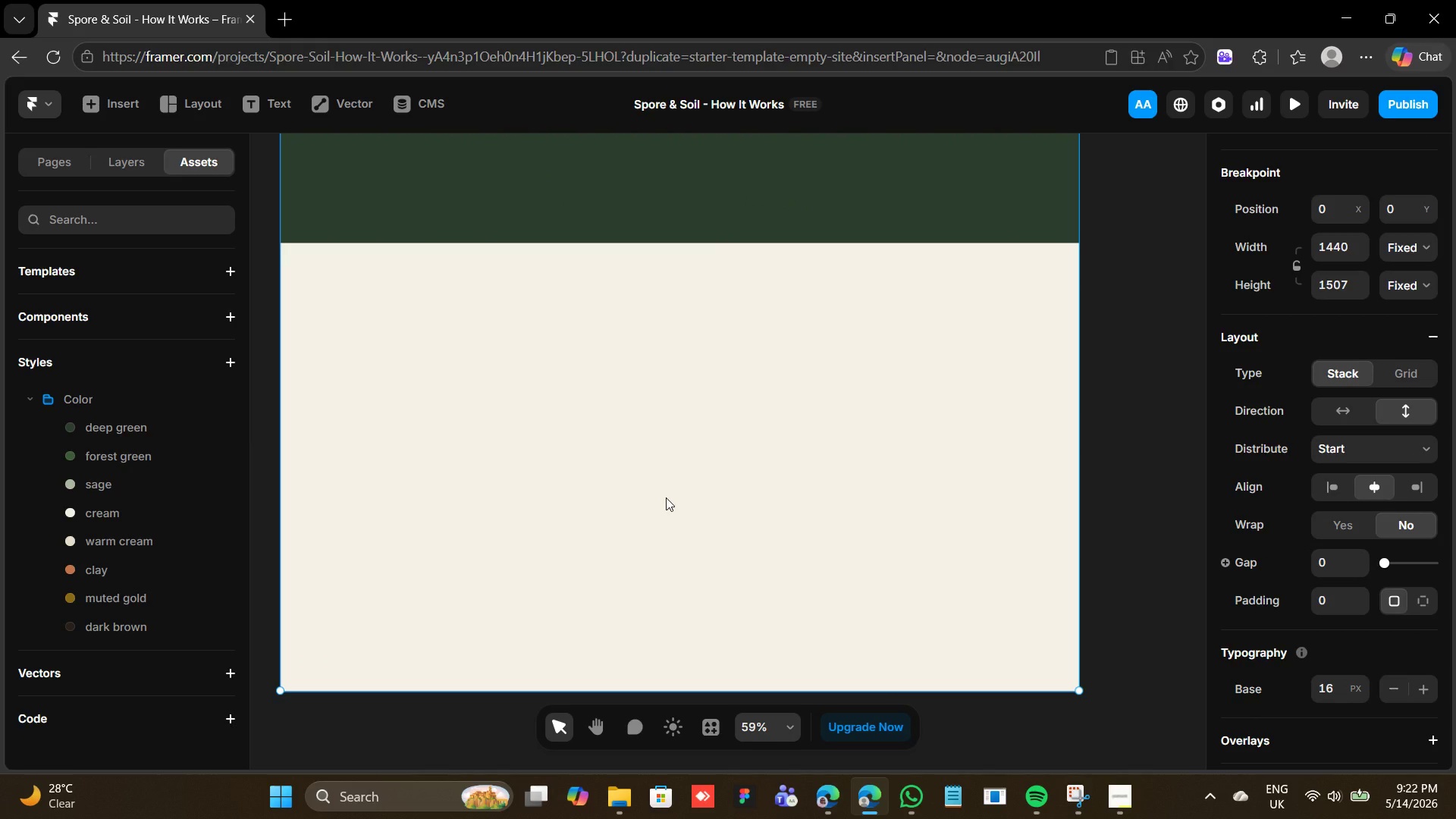 
key(T)
 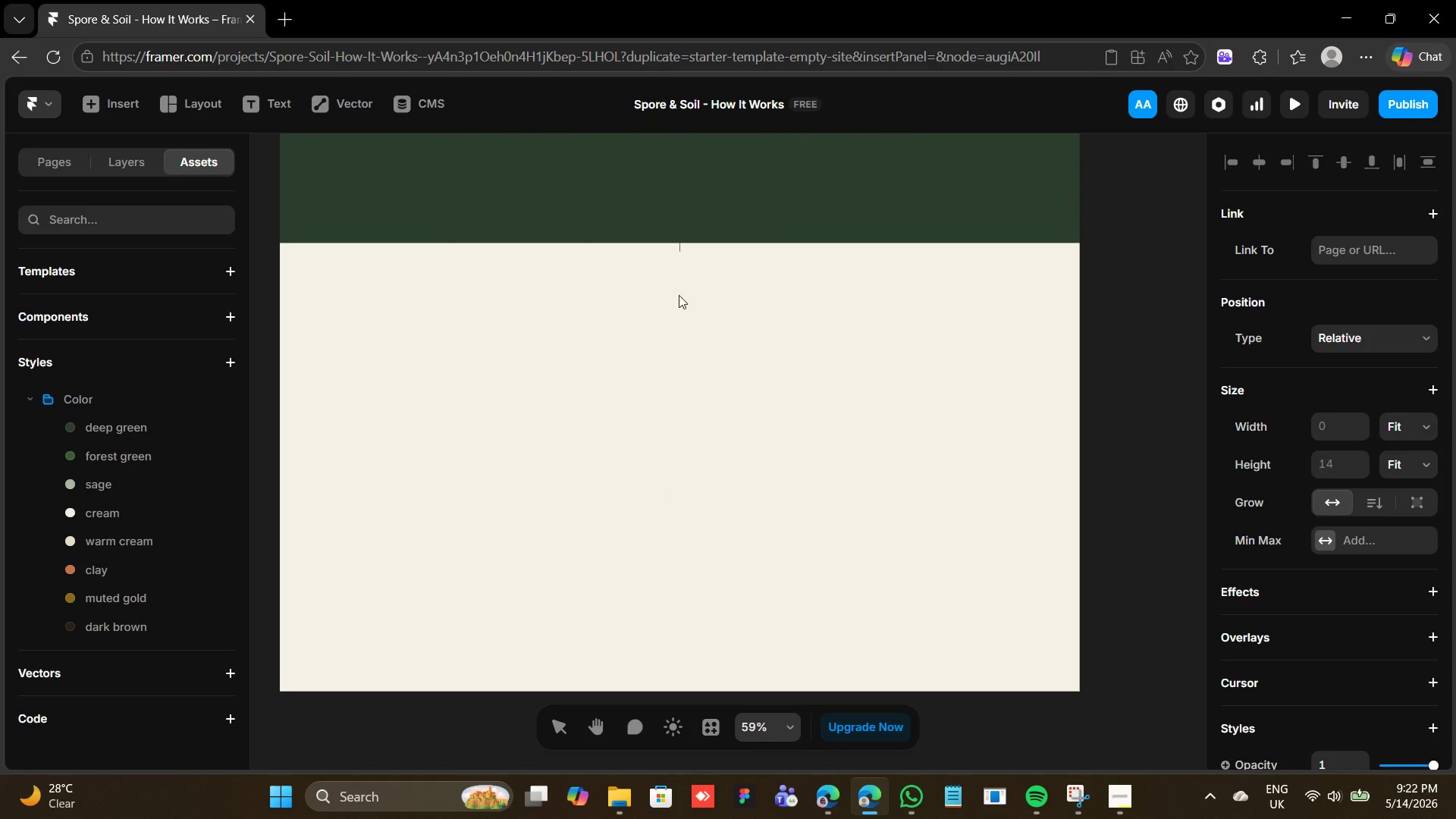 
wait(7.77)
 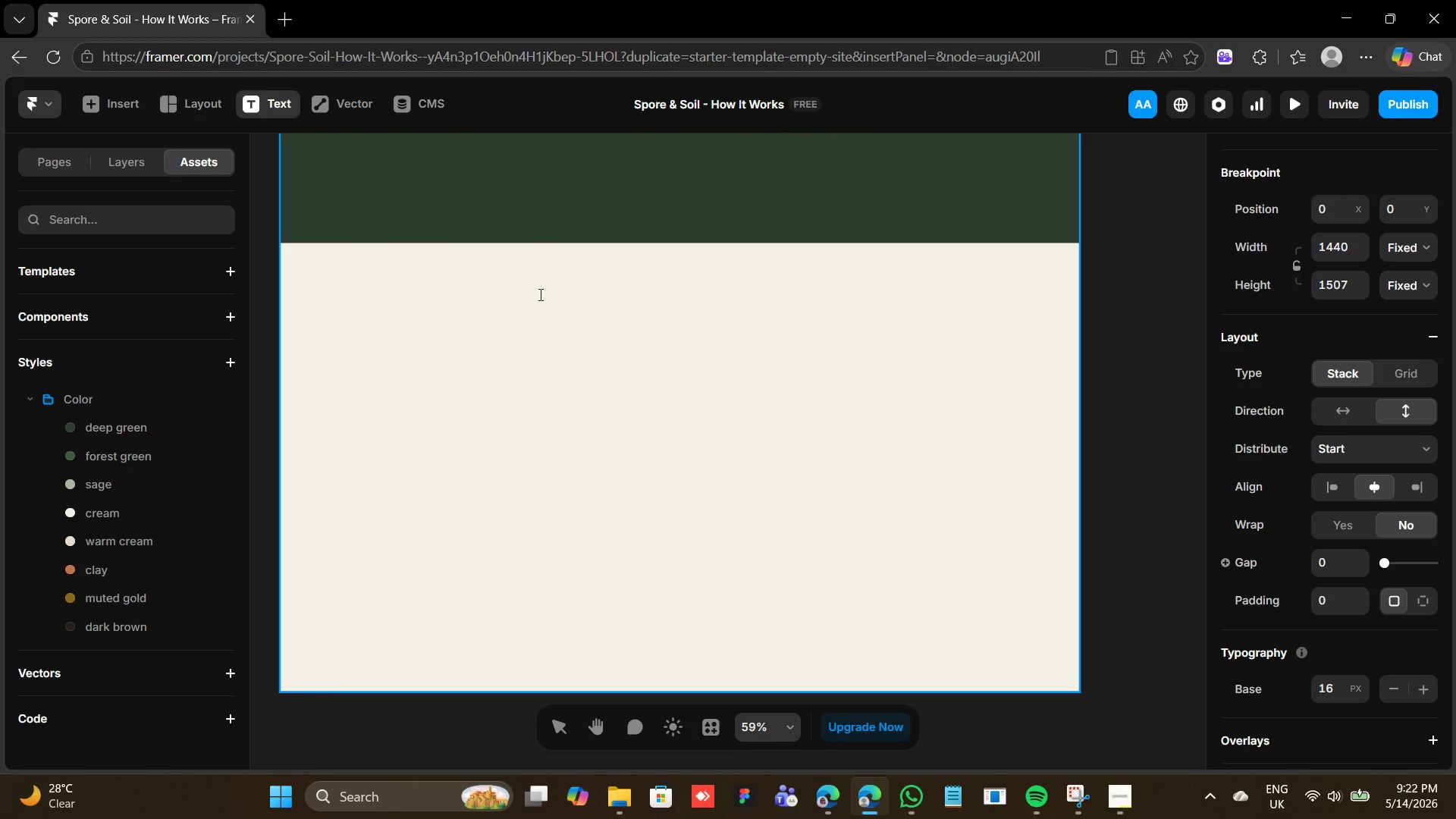 
scroll: coordinate [789, 455], scroll_direction: up, amount: 14.0
 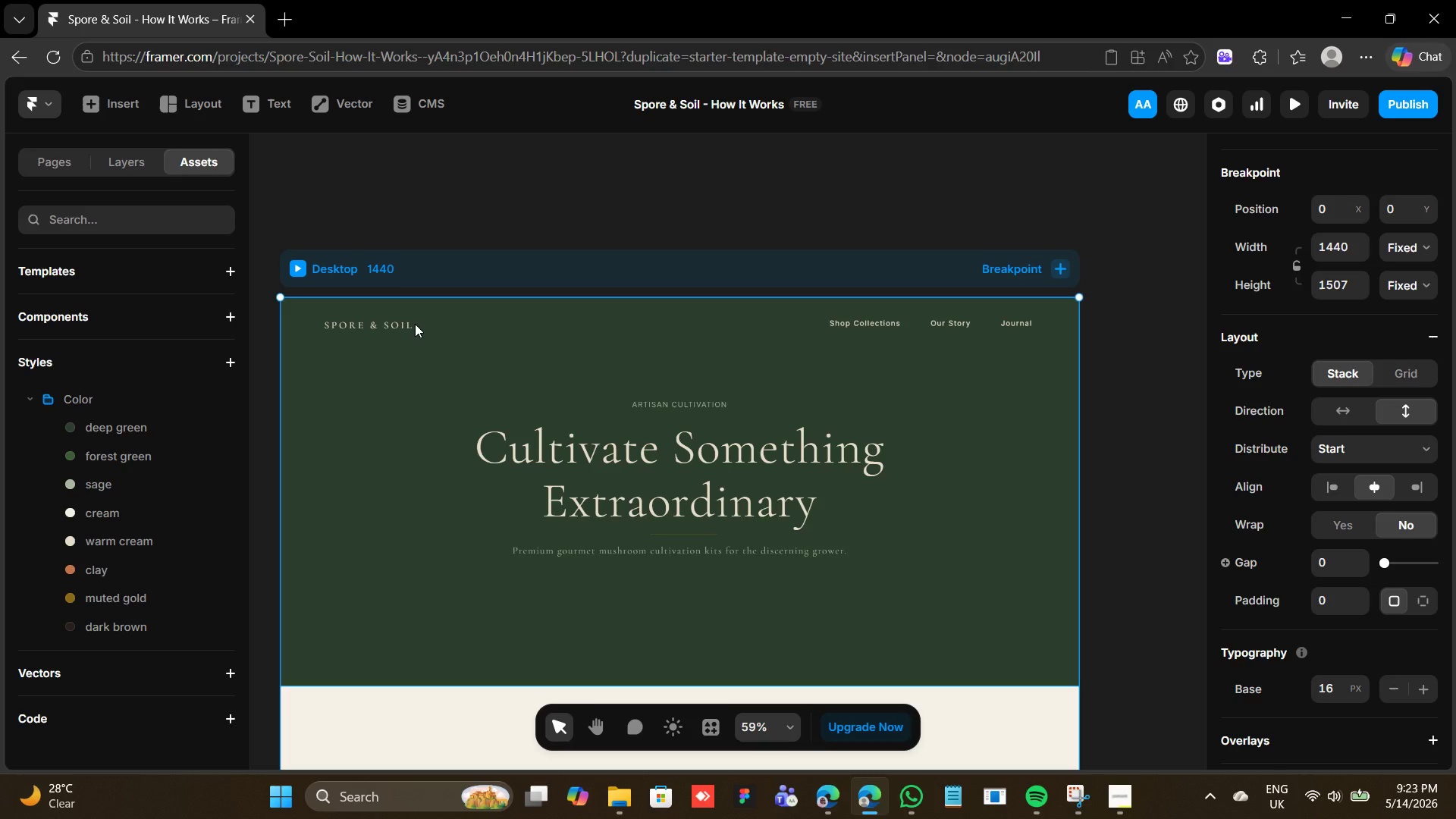 
wait(5.44)
 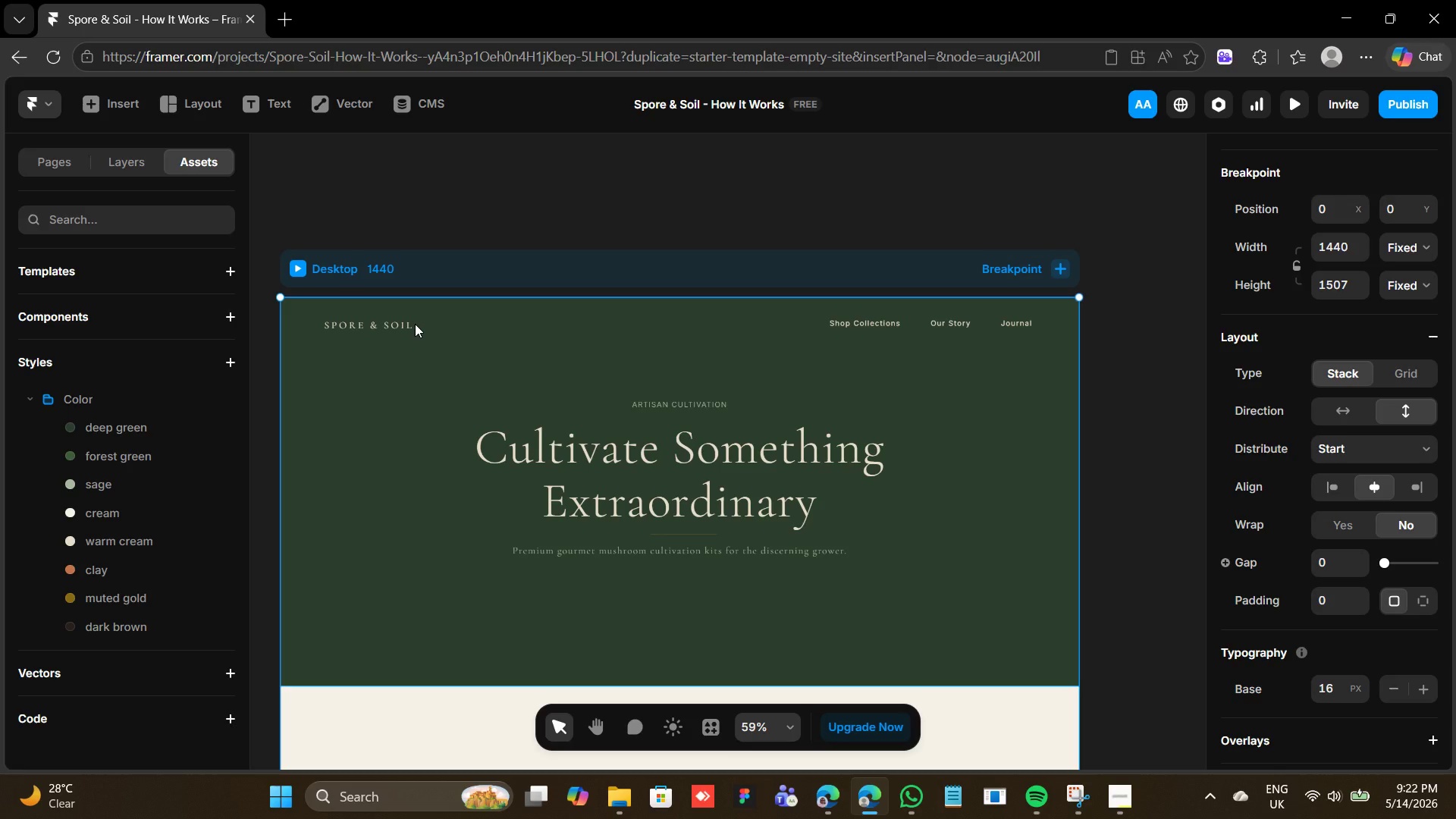 
left_click([403, 324])
 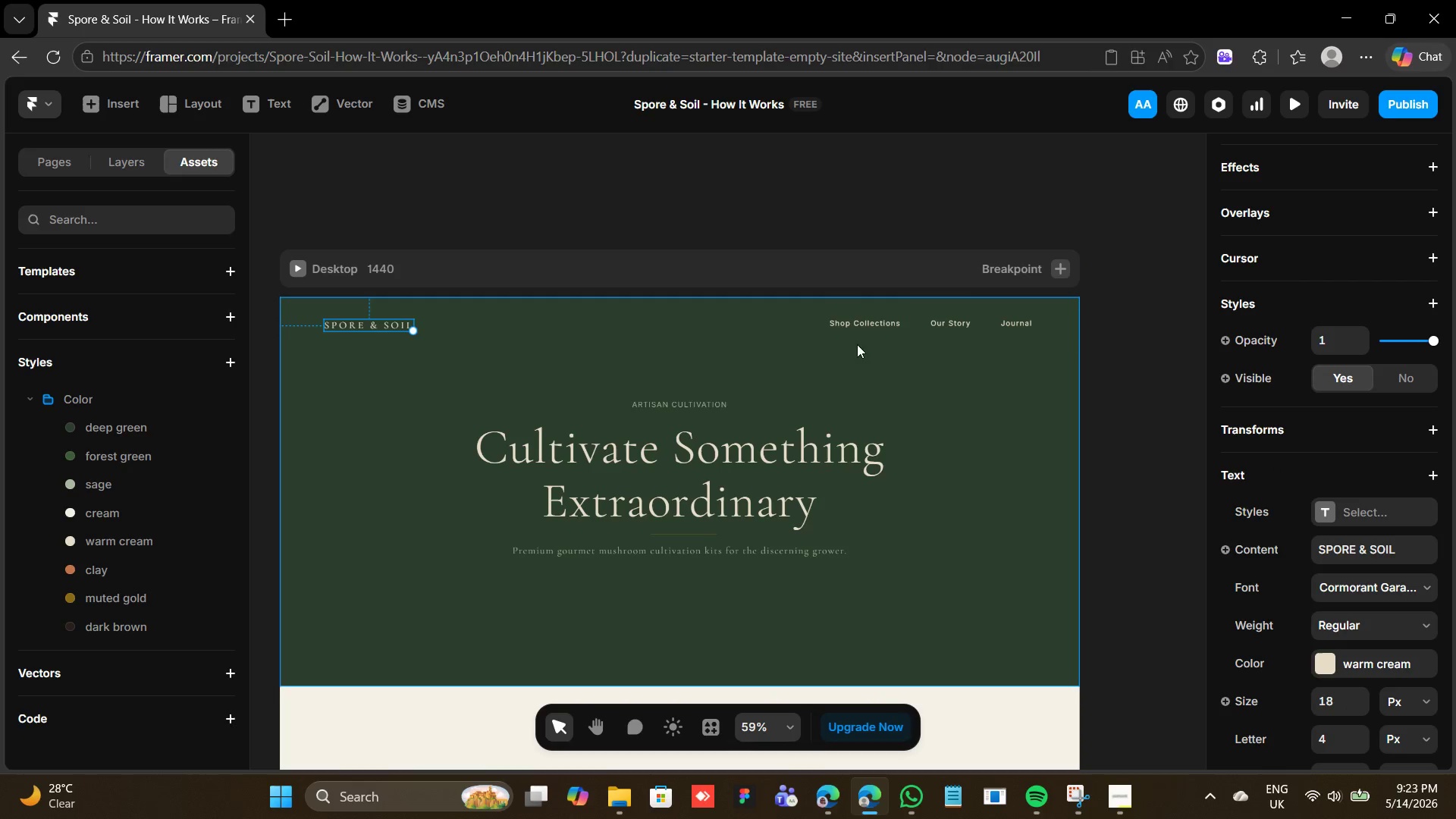 
hold_key(key=ShiftLeft, duration=1.09)
left_click([916, 323])
 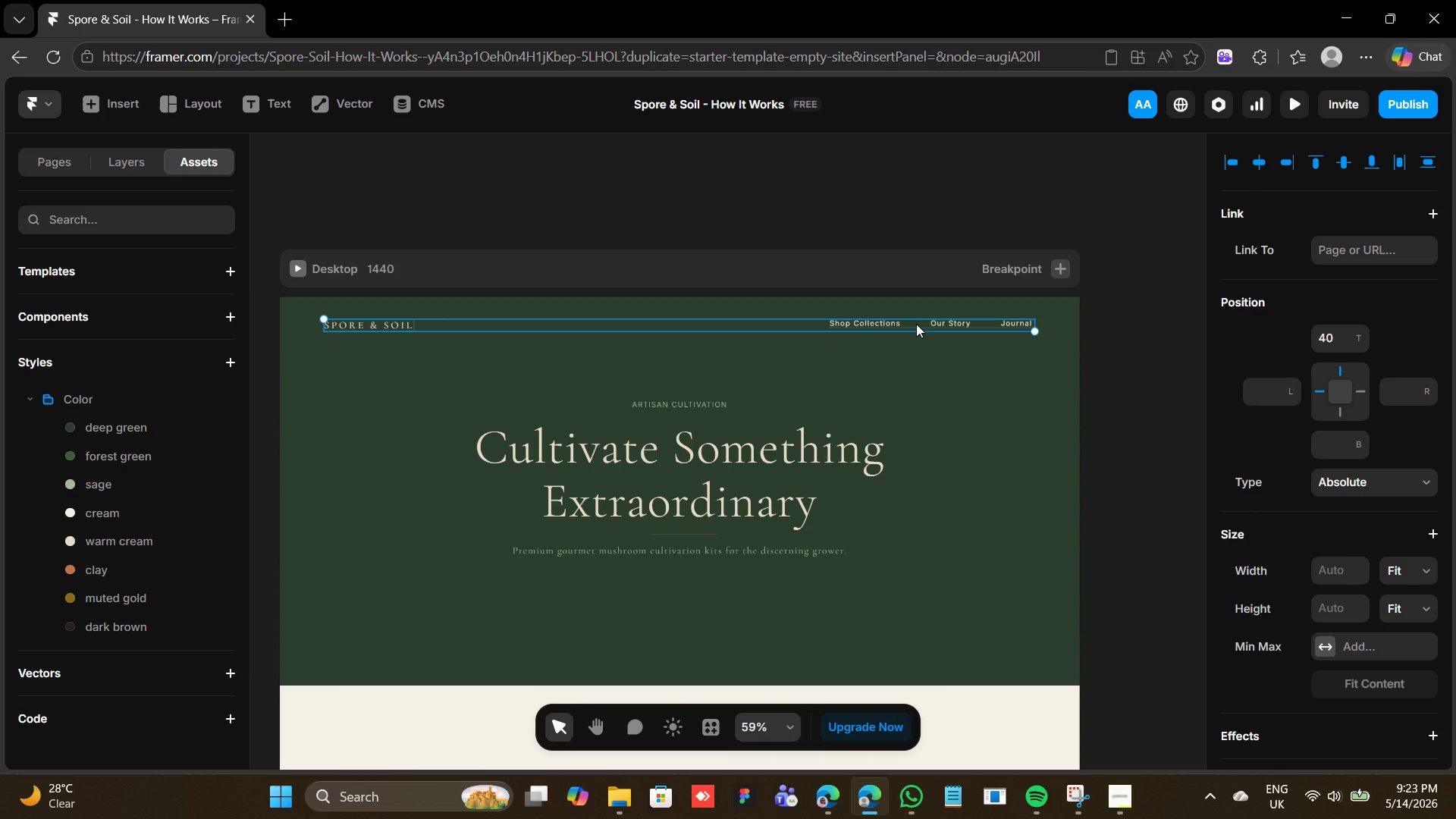 
key(Shift+A)
 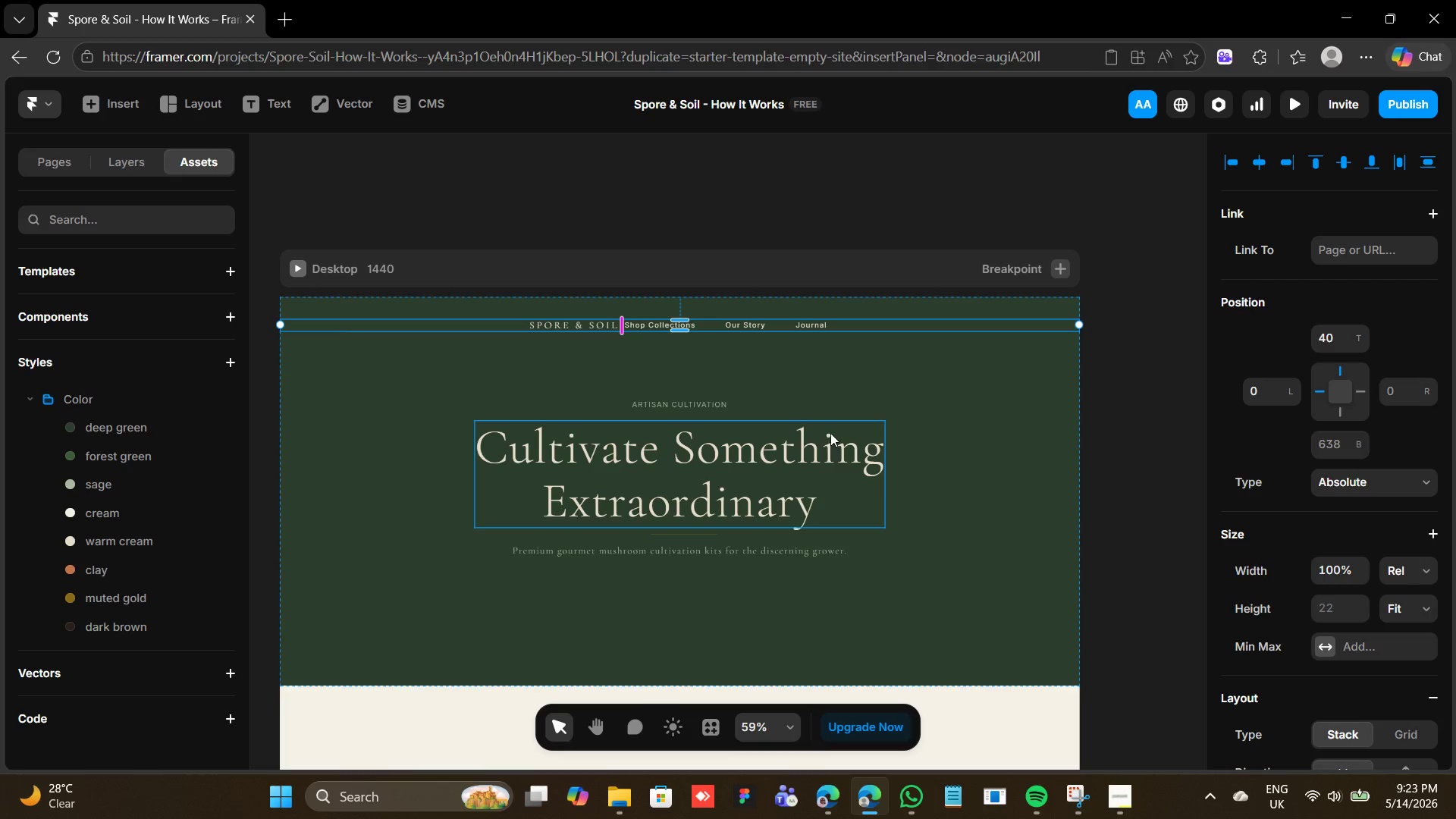 
scroll: coordinate [1379, 623], scroll_direction: down, amount: 3.0
 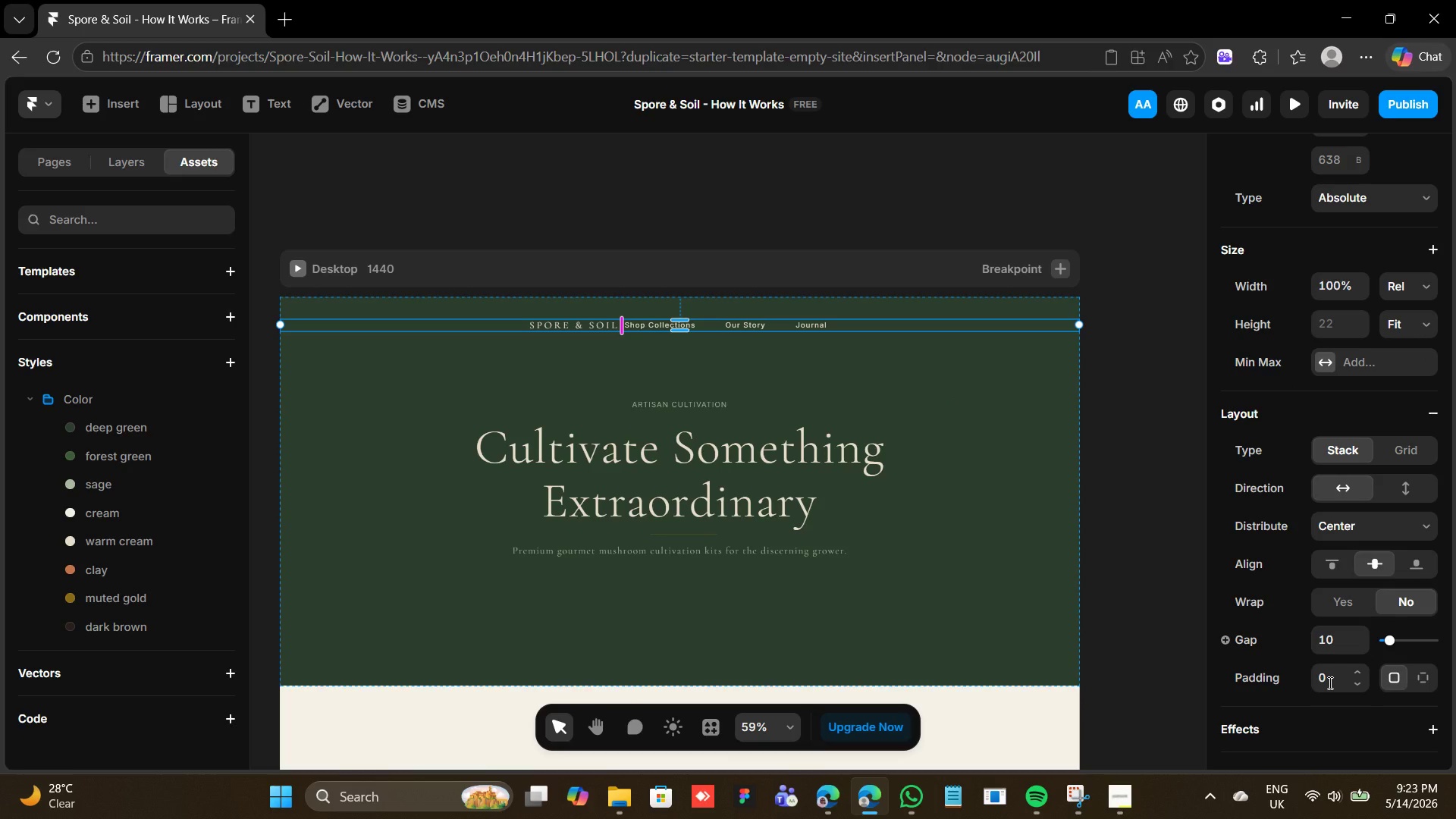 
left_click([1329, 682])
 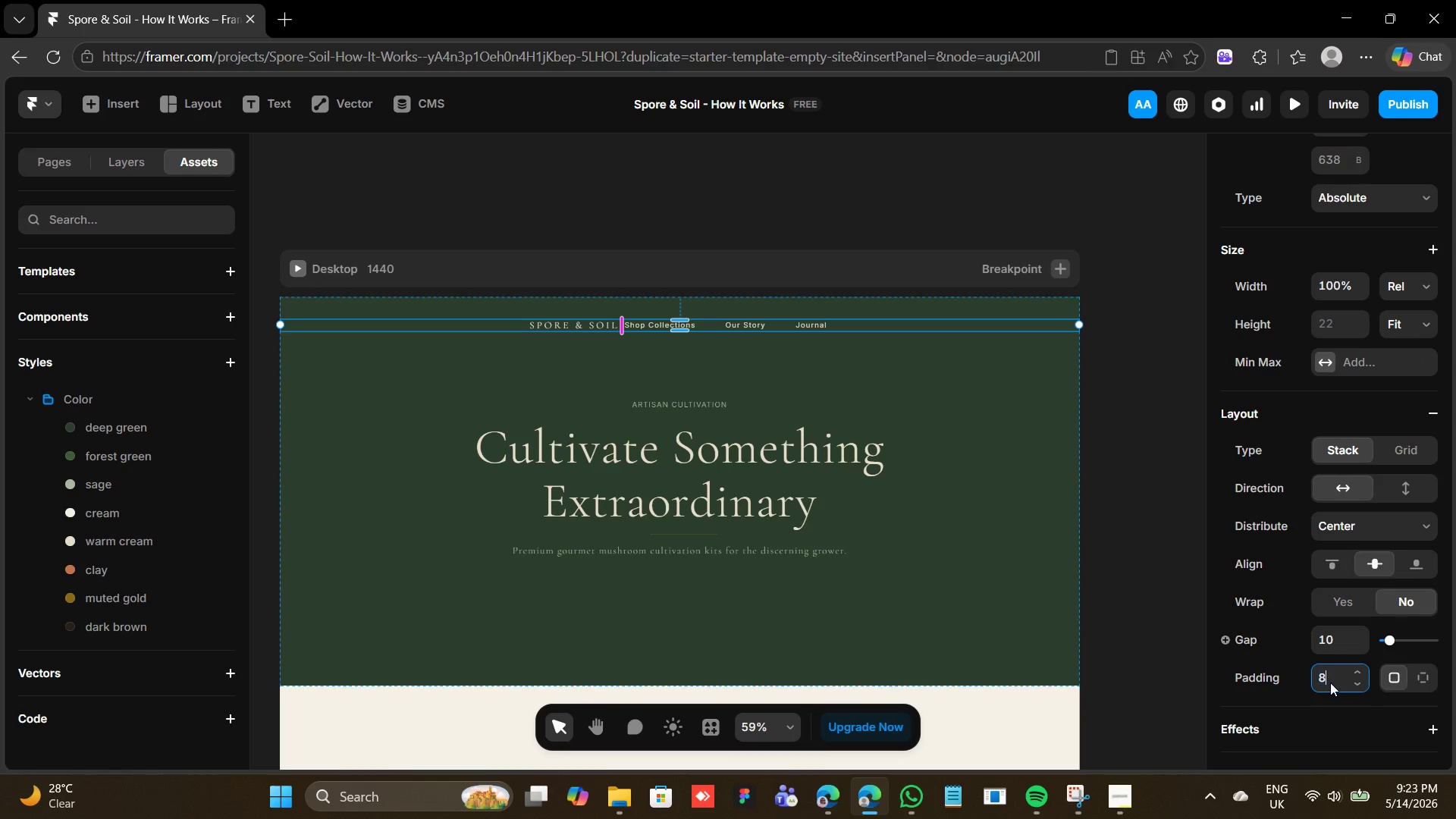 
type(80)
 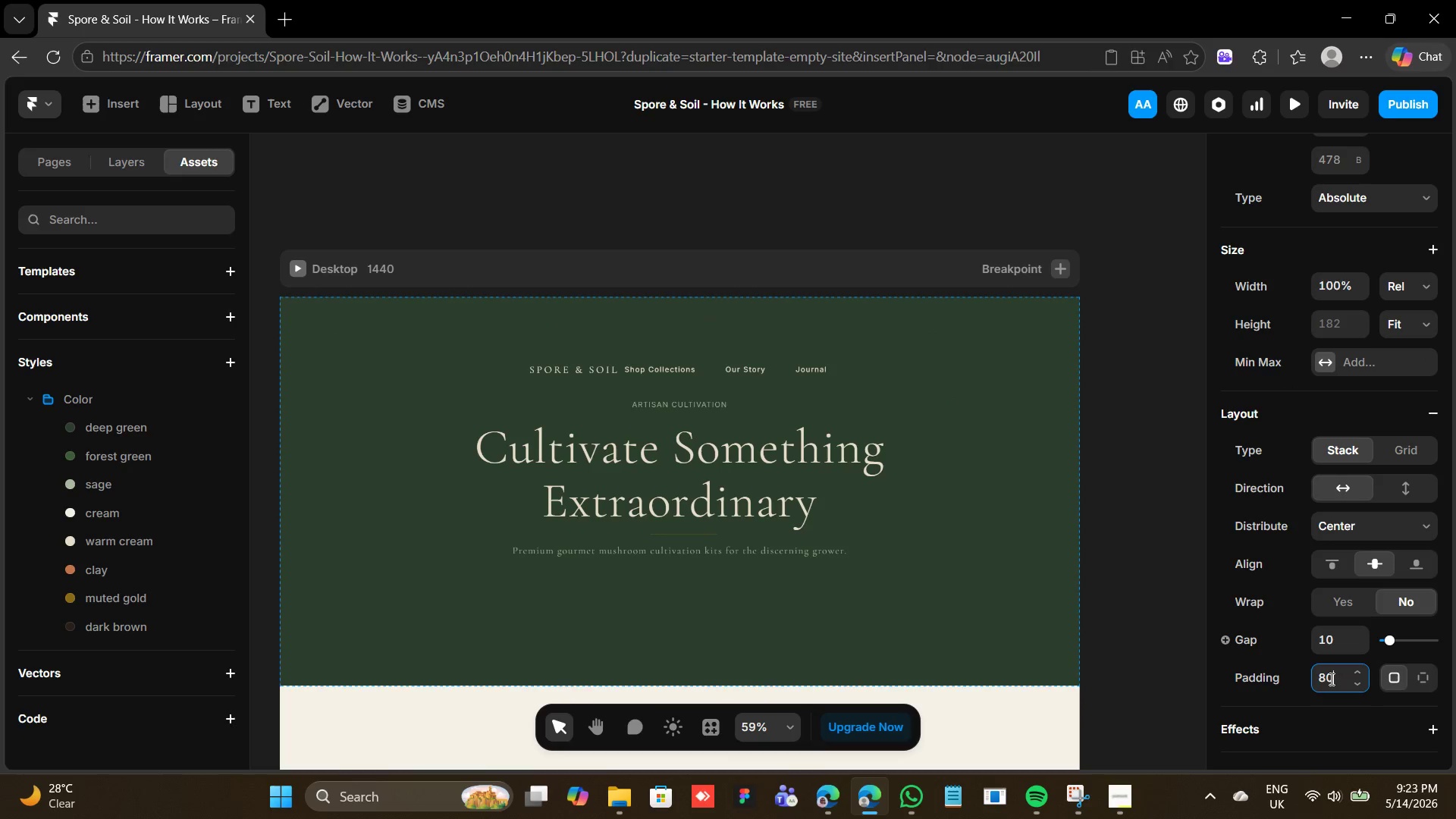 
key(Enter)
 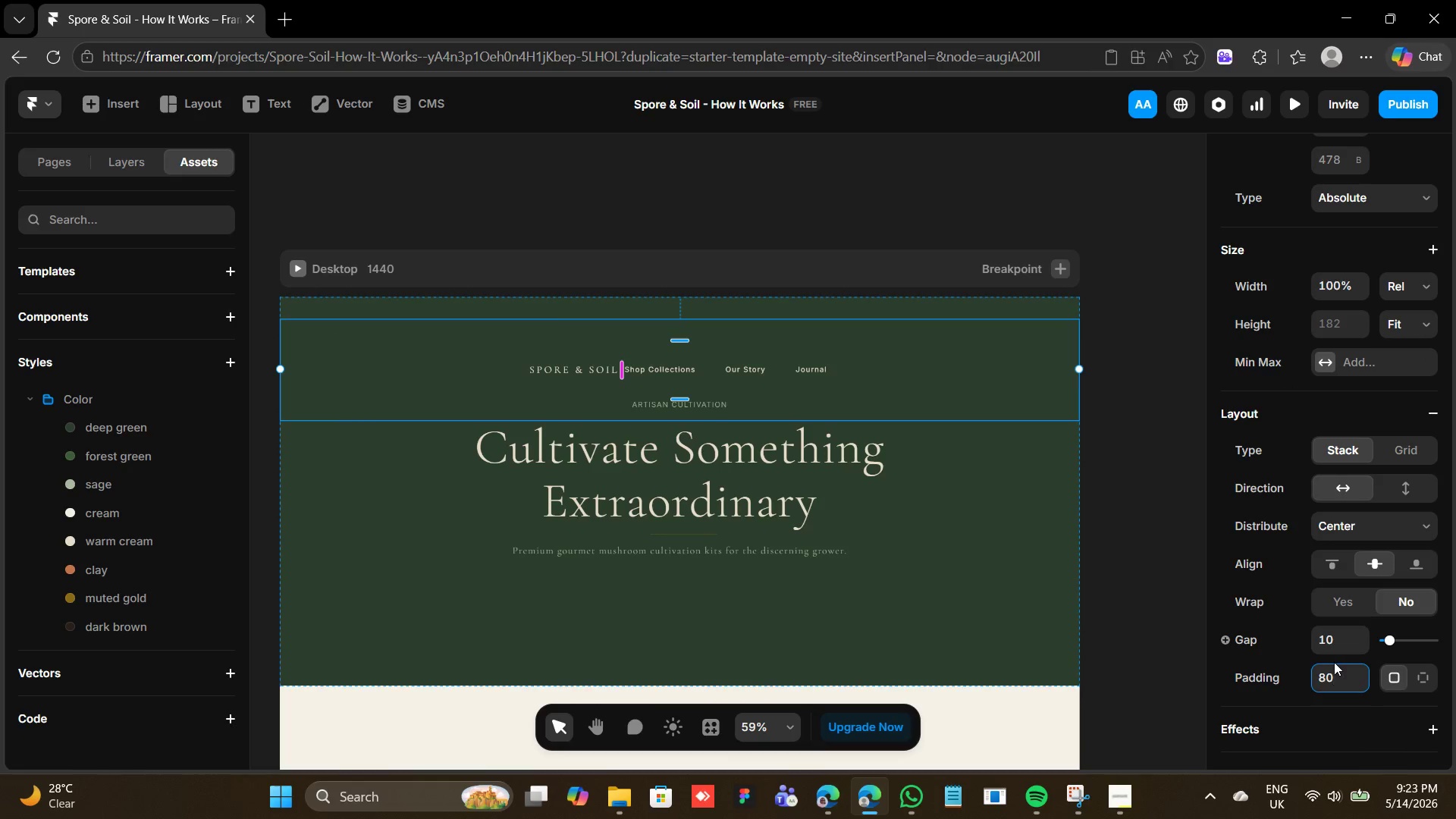 
left_click([1422, 675])
 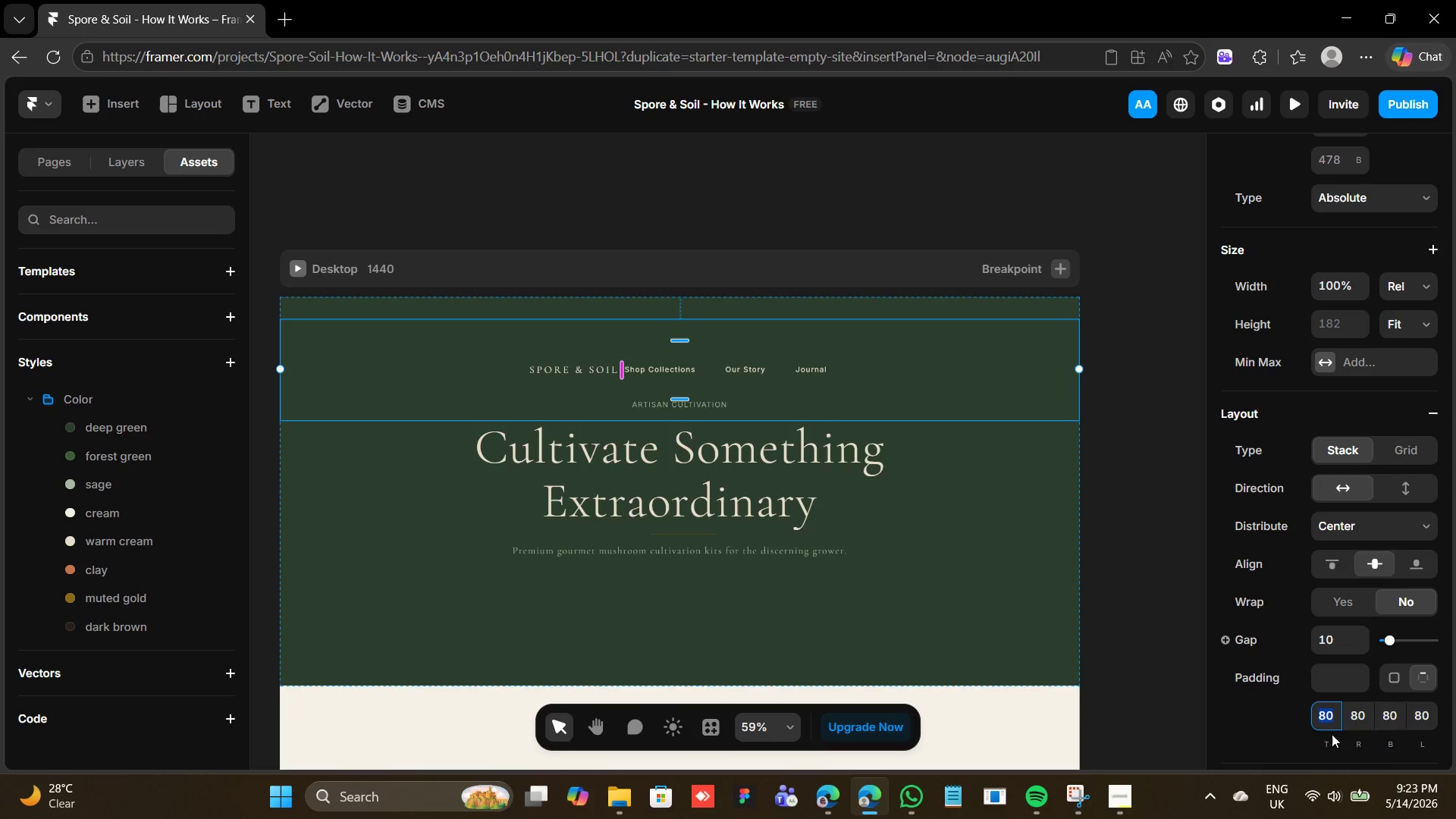 
type(40)
 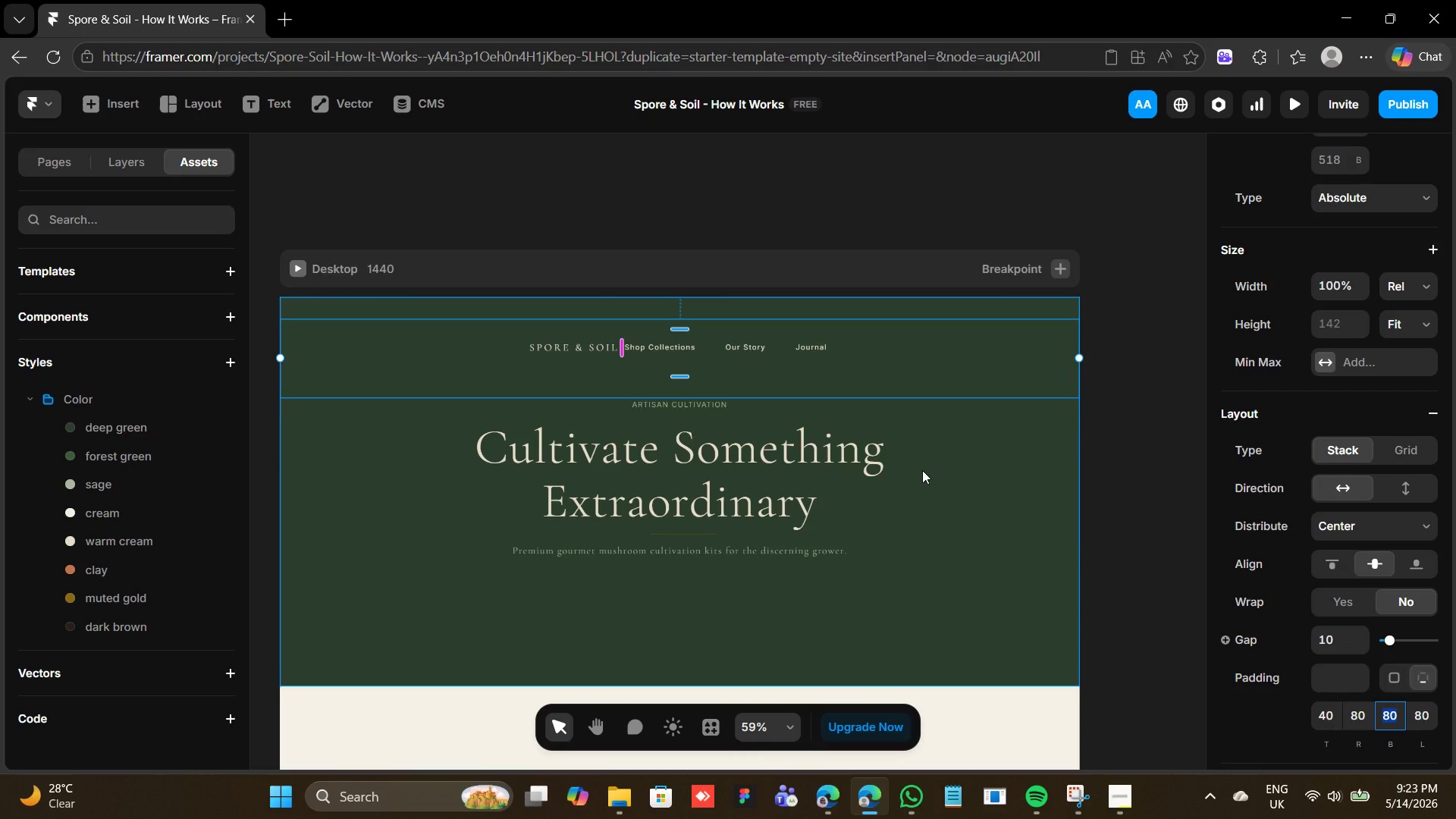 
type(40)
 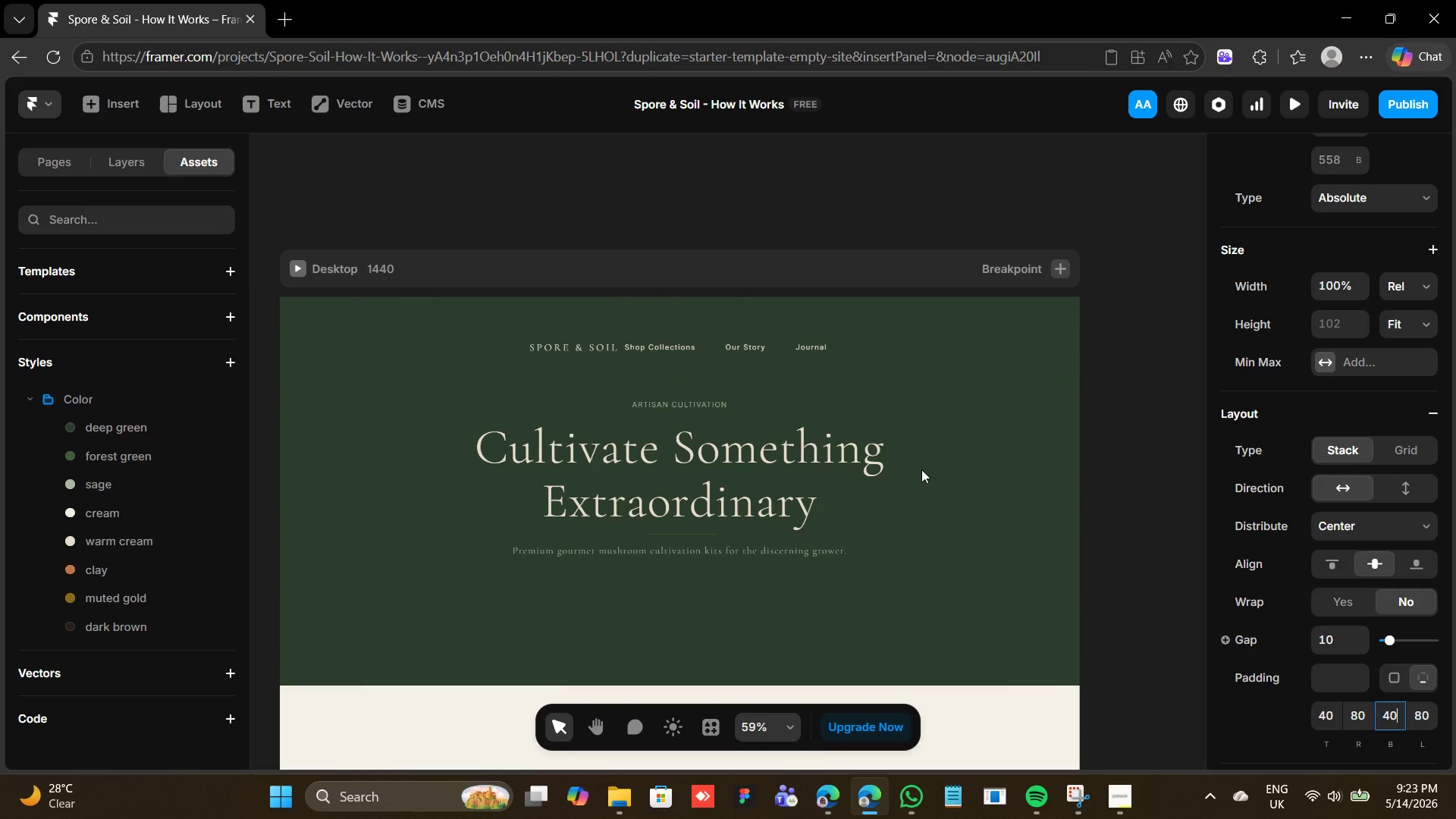 
key(Enter)
 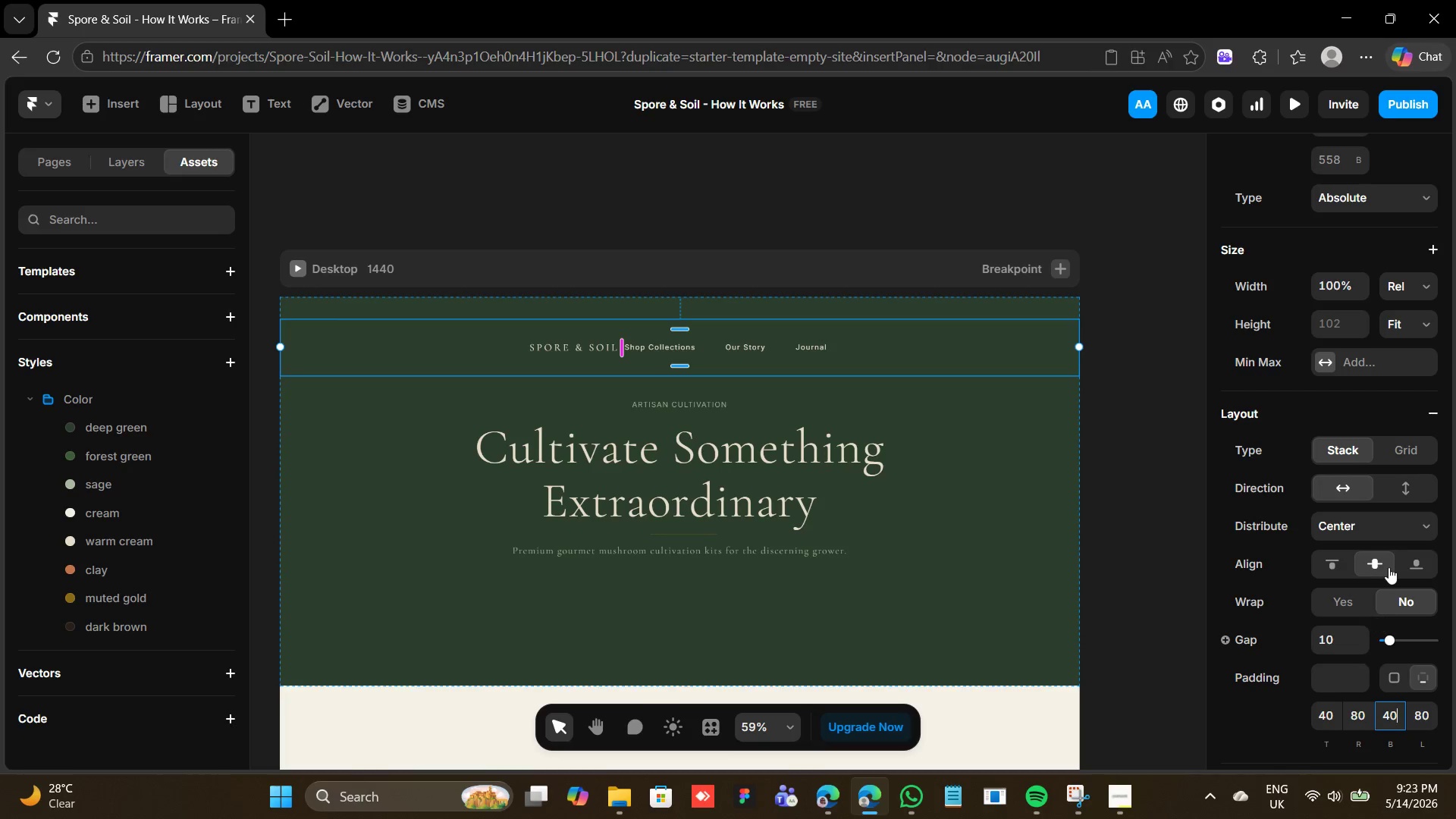 
wait(5.41)
 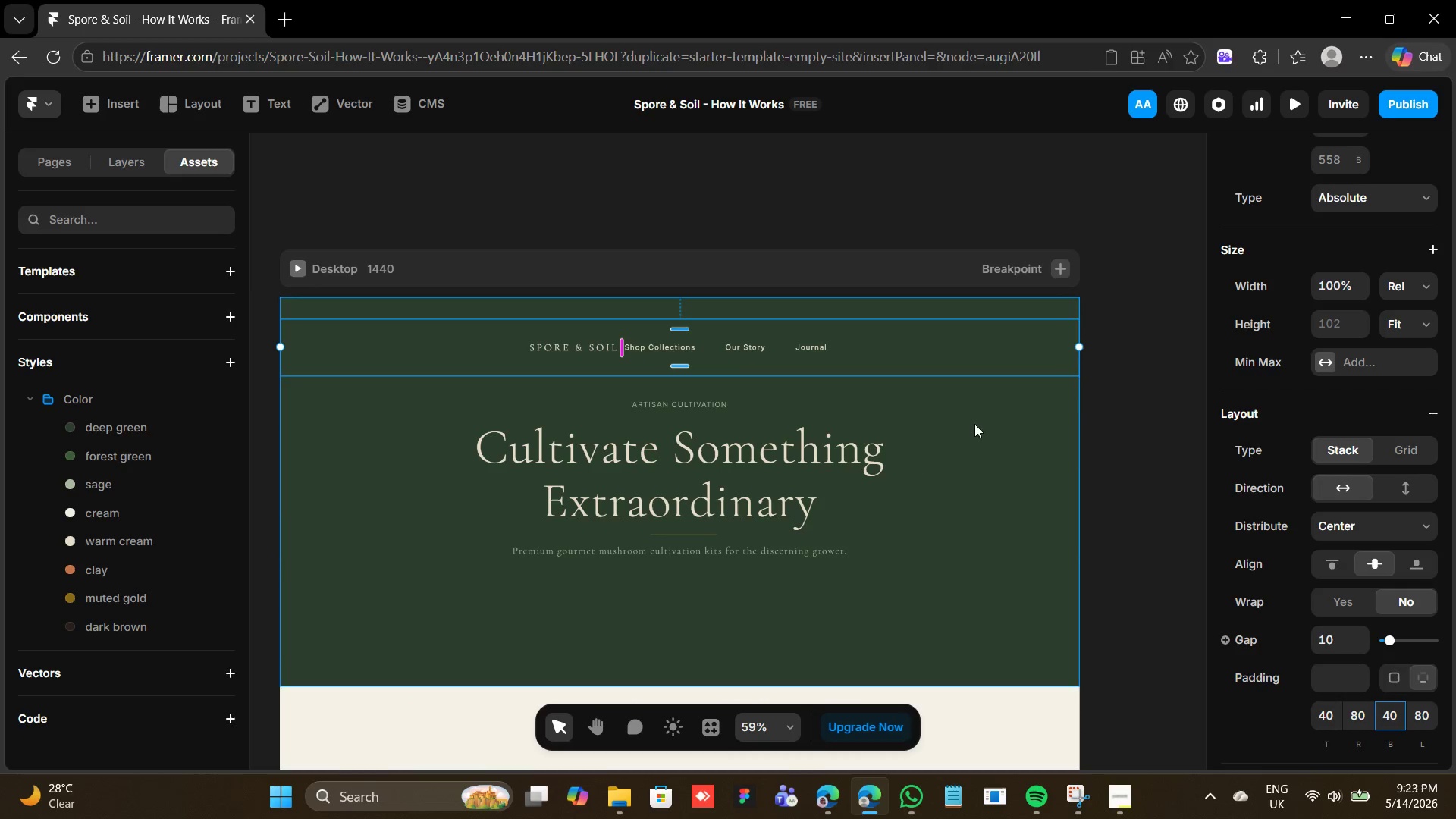 
left_click([1413, 526])
 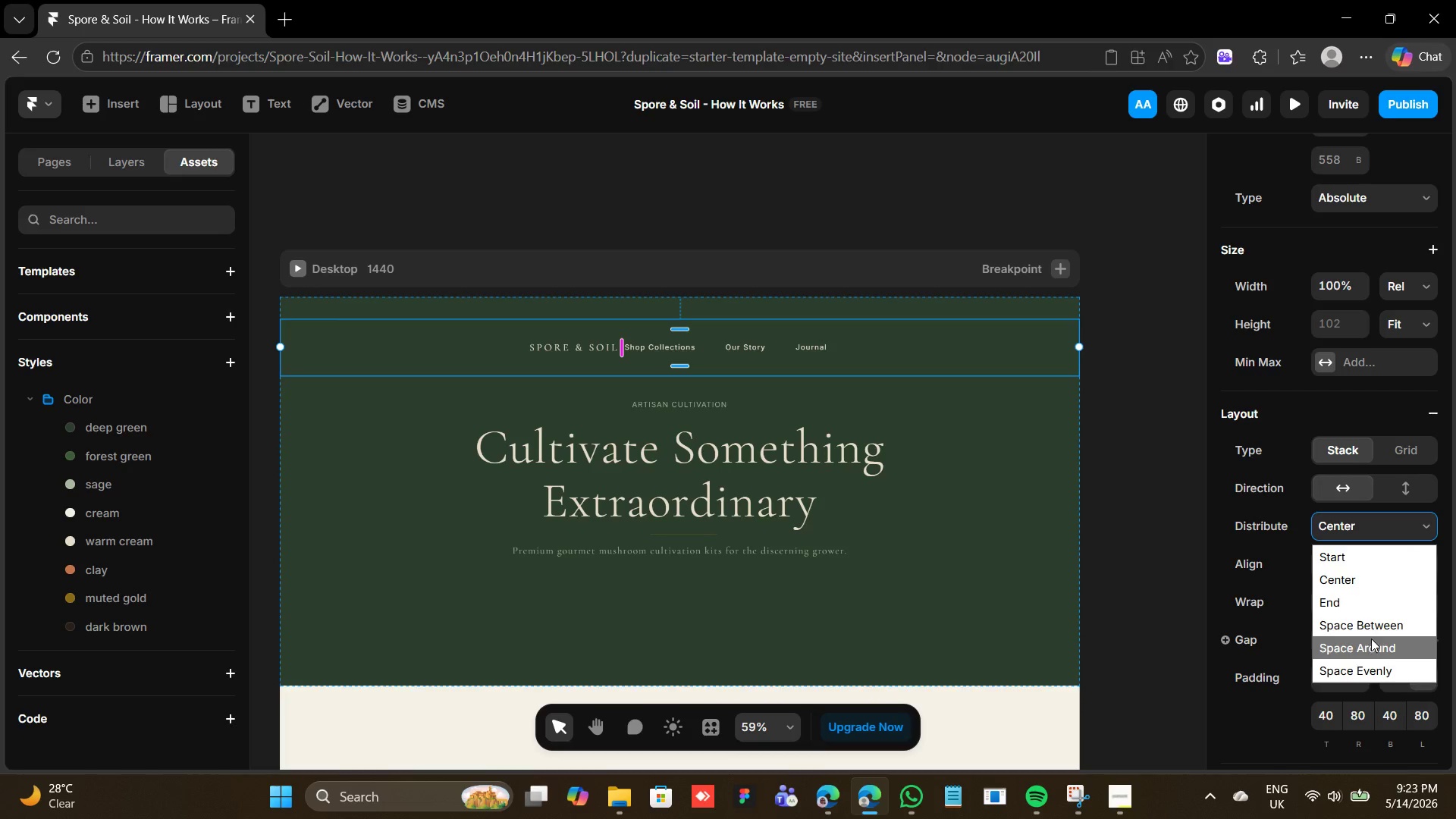 
left_click([1372, 630])
 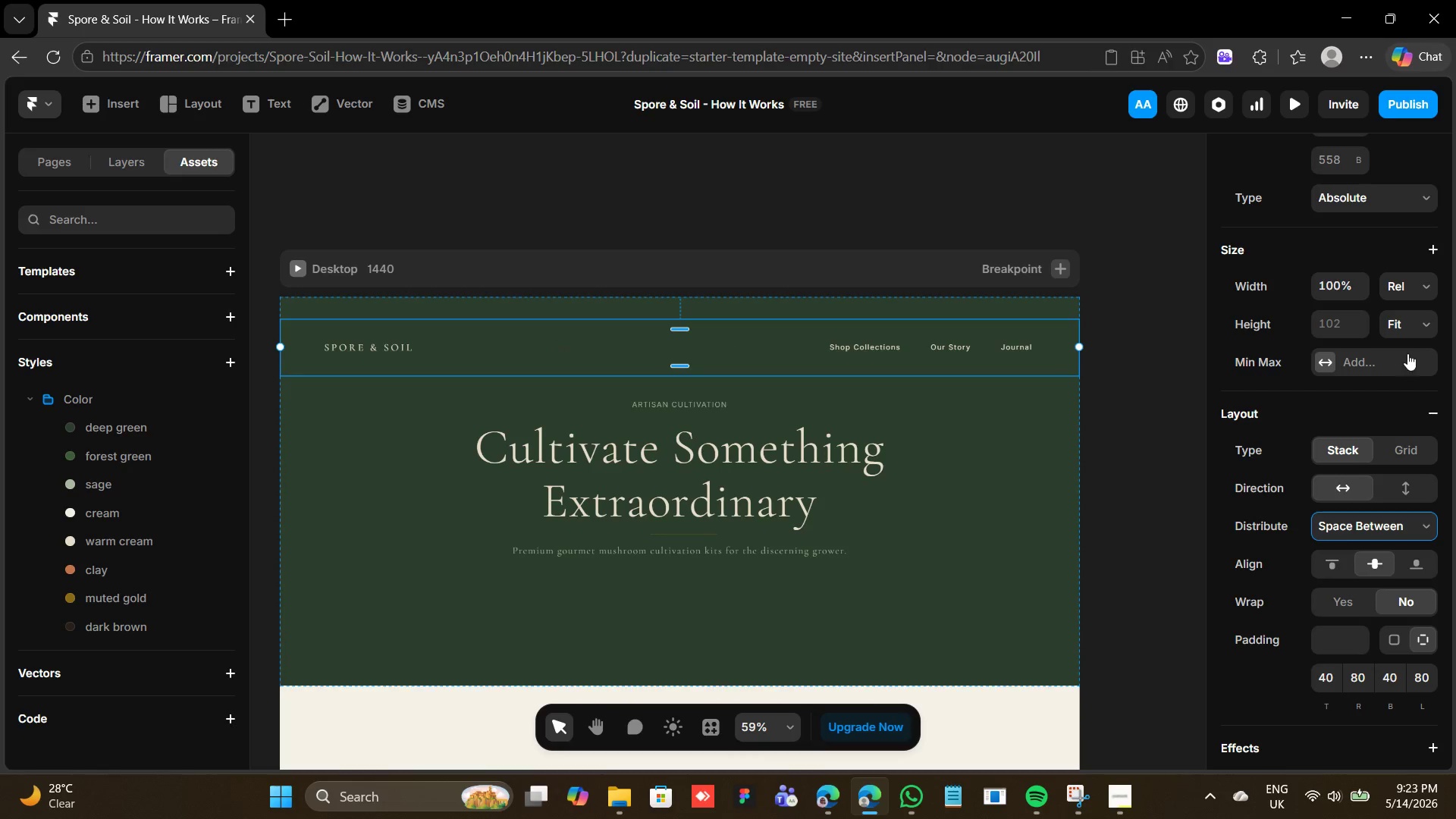 
scroll: coordinate [1406, 347], scroll_direction: up, amount: 11.0
 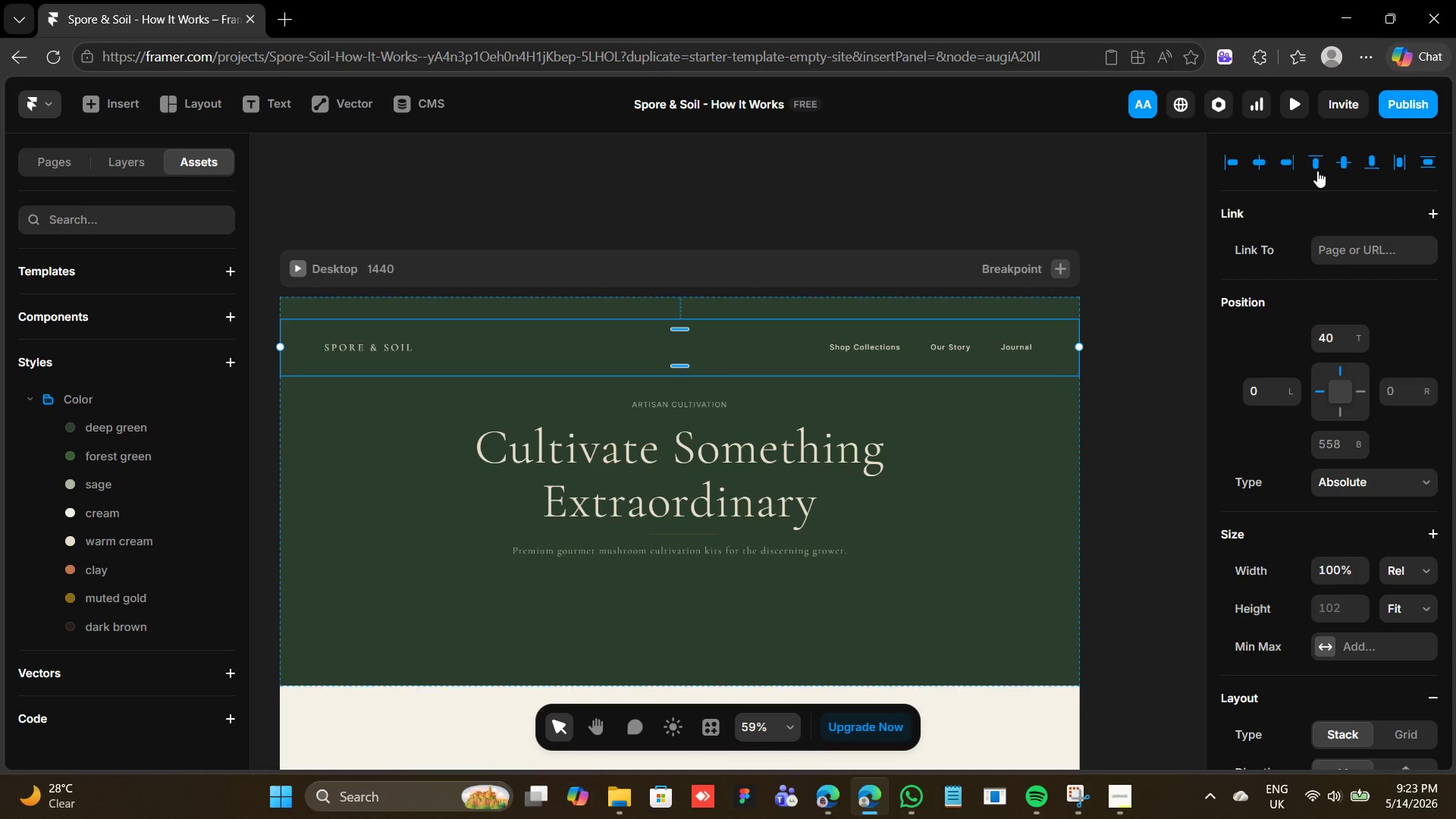 
left_click([1313, 171])
 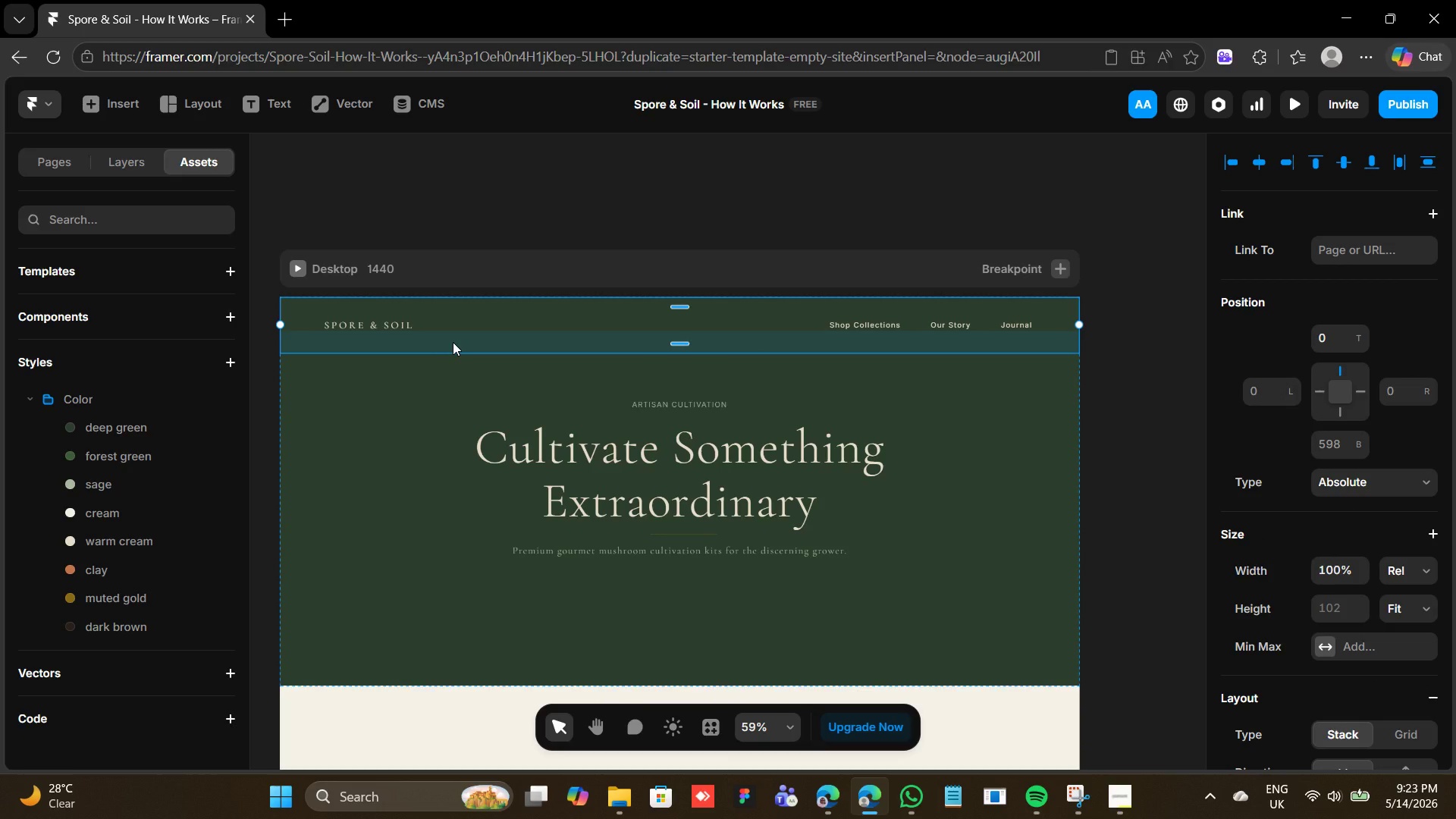 
wait(8.08)
 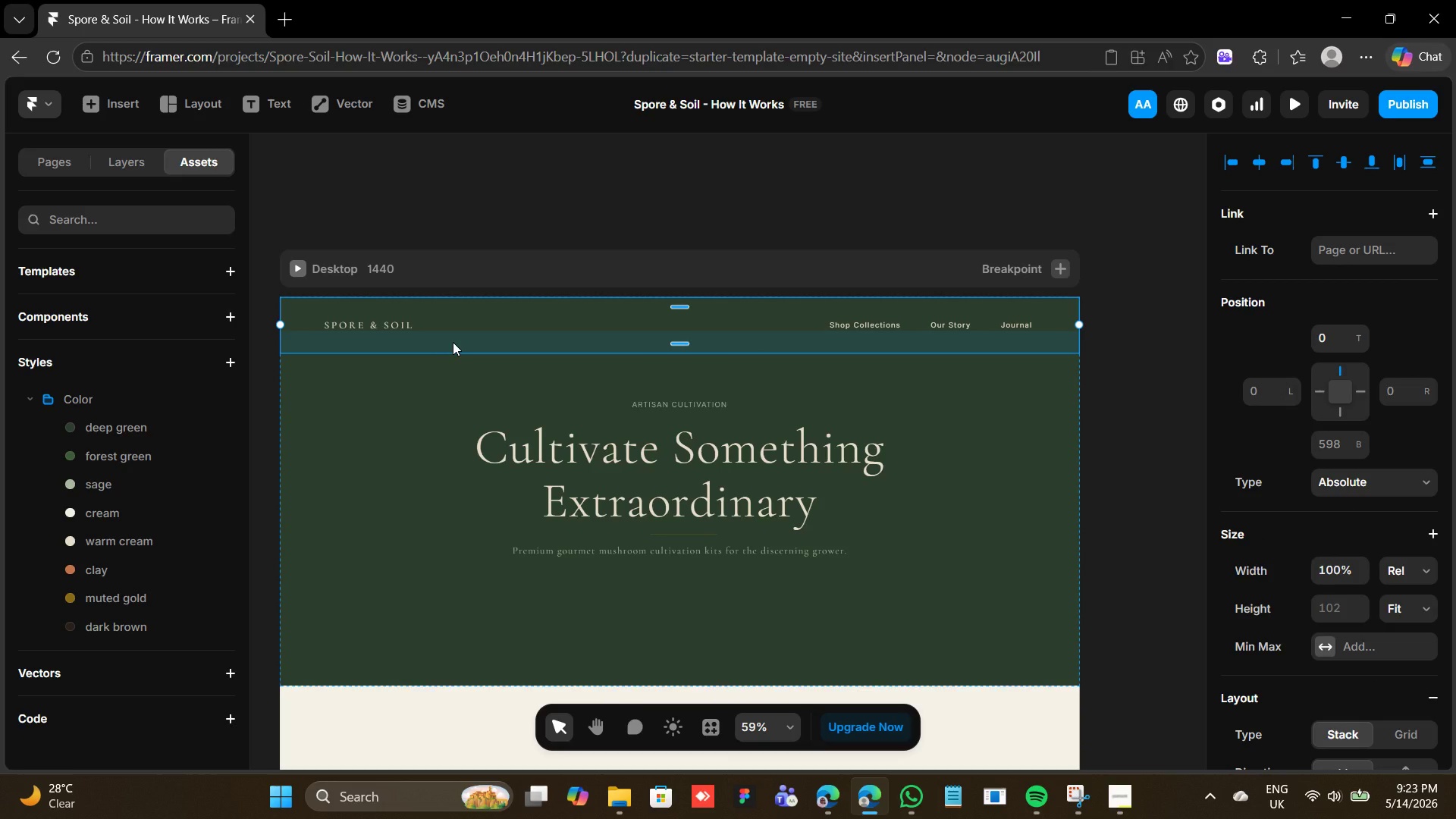 
scroll: coordinate [1304, 467], scroll_direction: down, amount: 4.0
 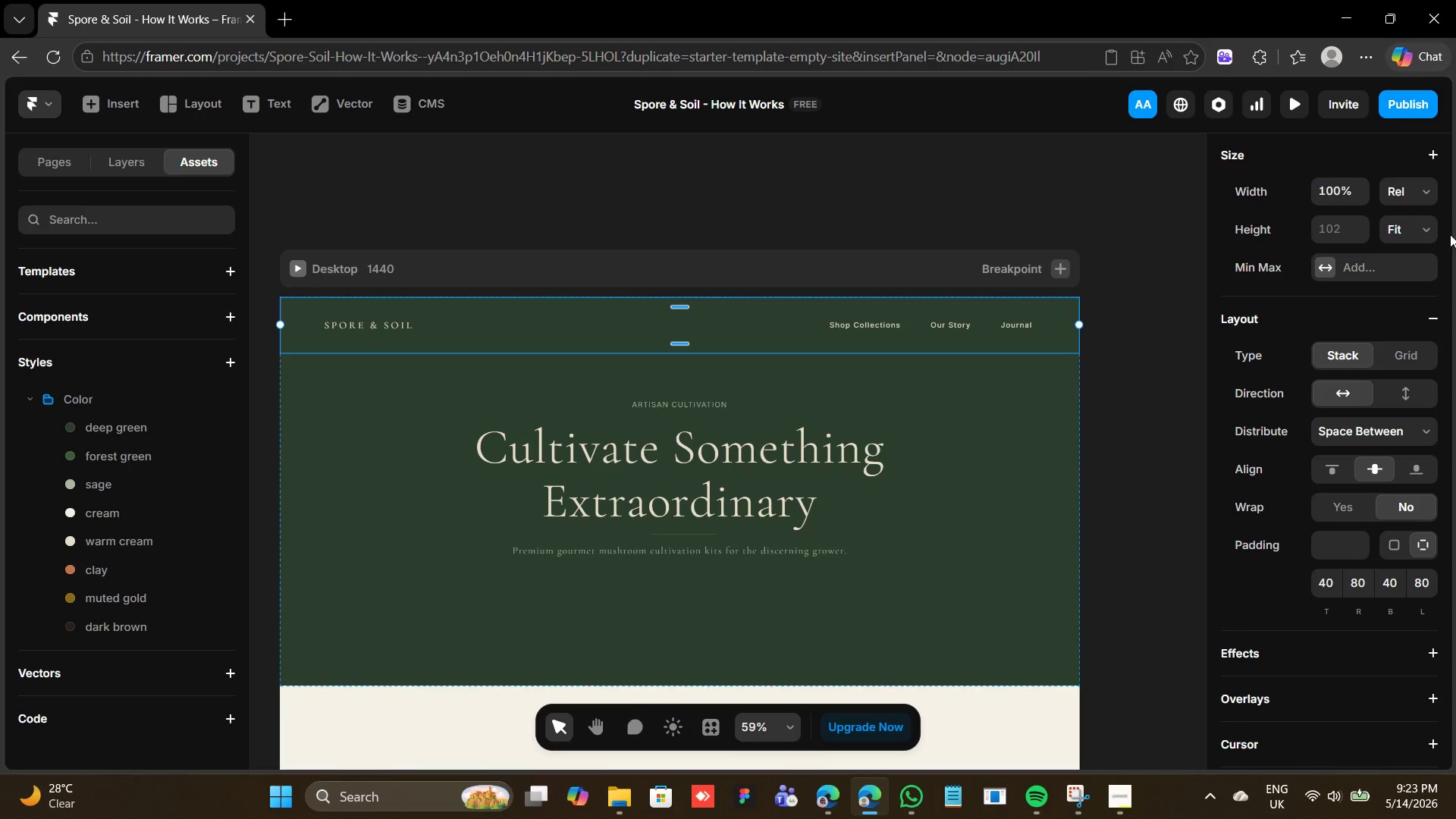 
wait(7.1)
 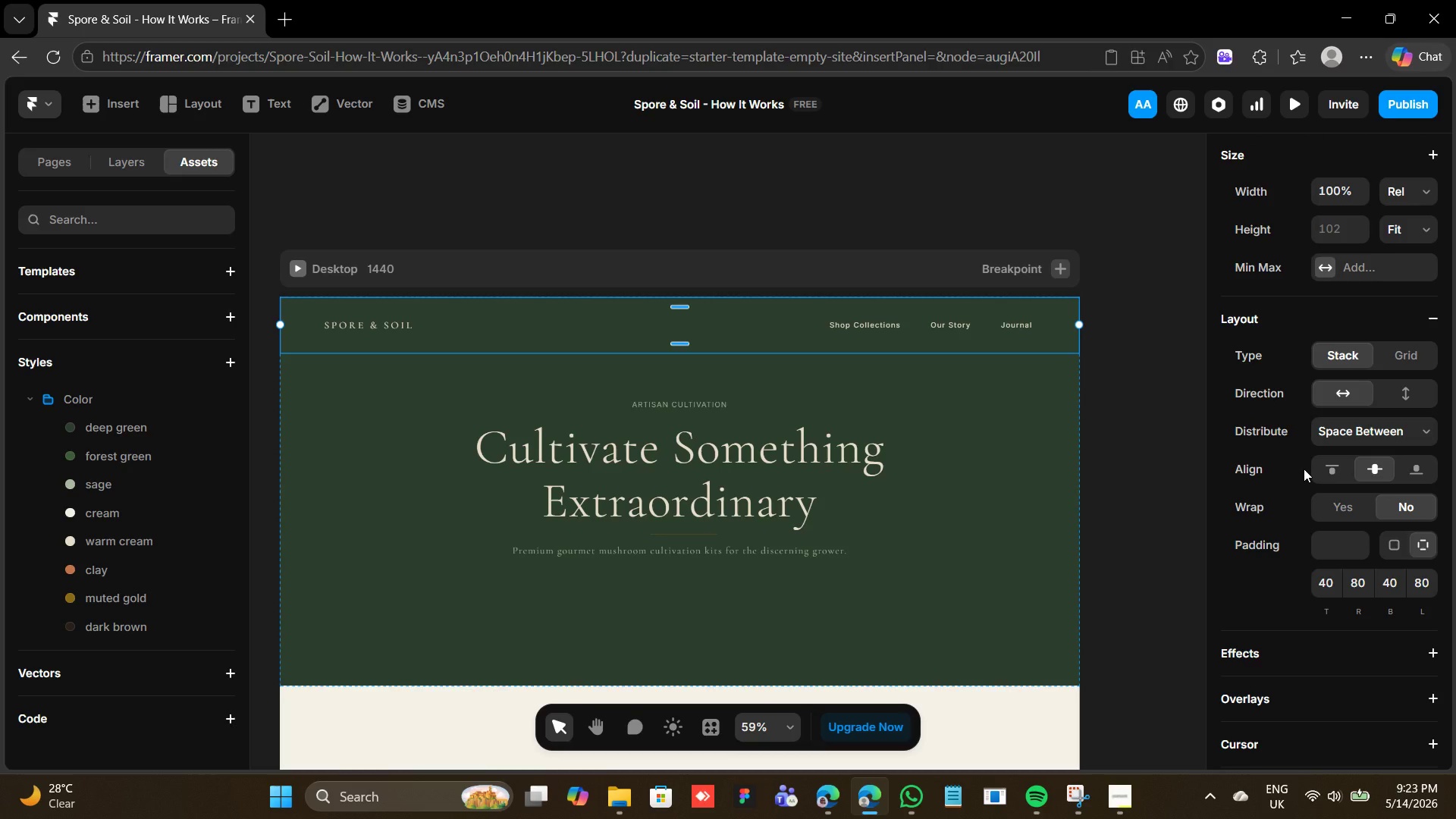 
left_click([372, 265])
 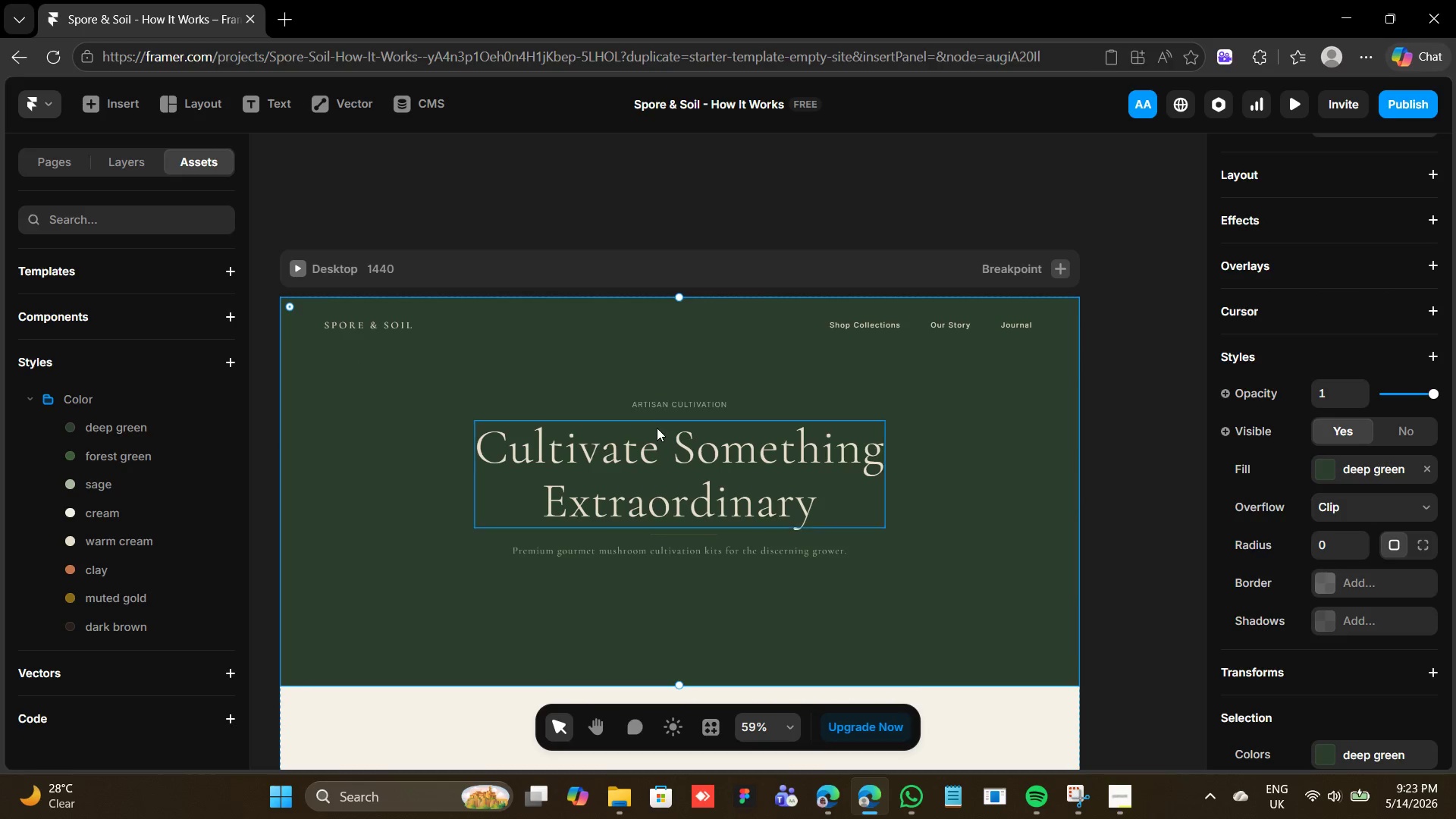 
wait(6.53)
 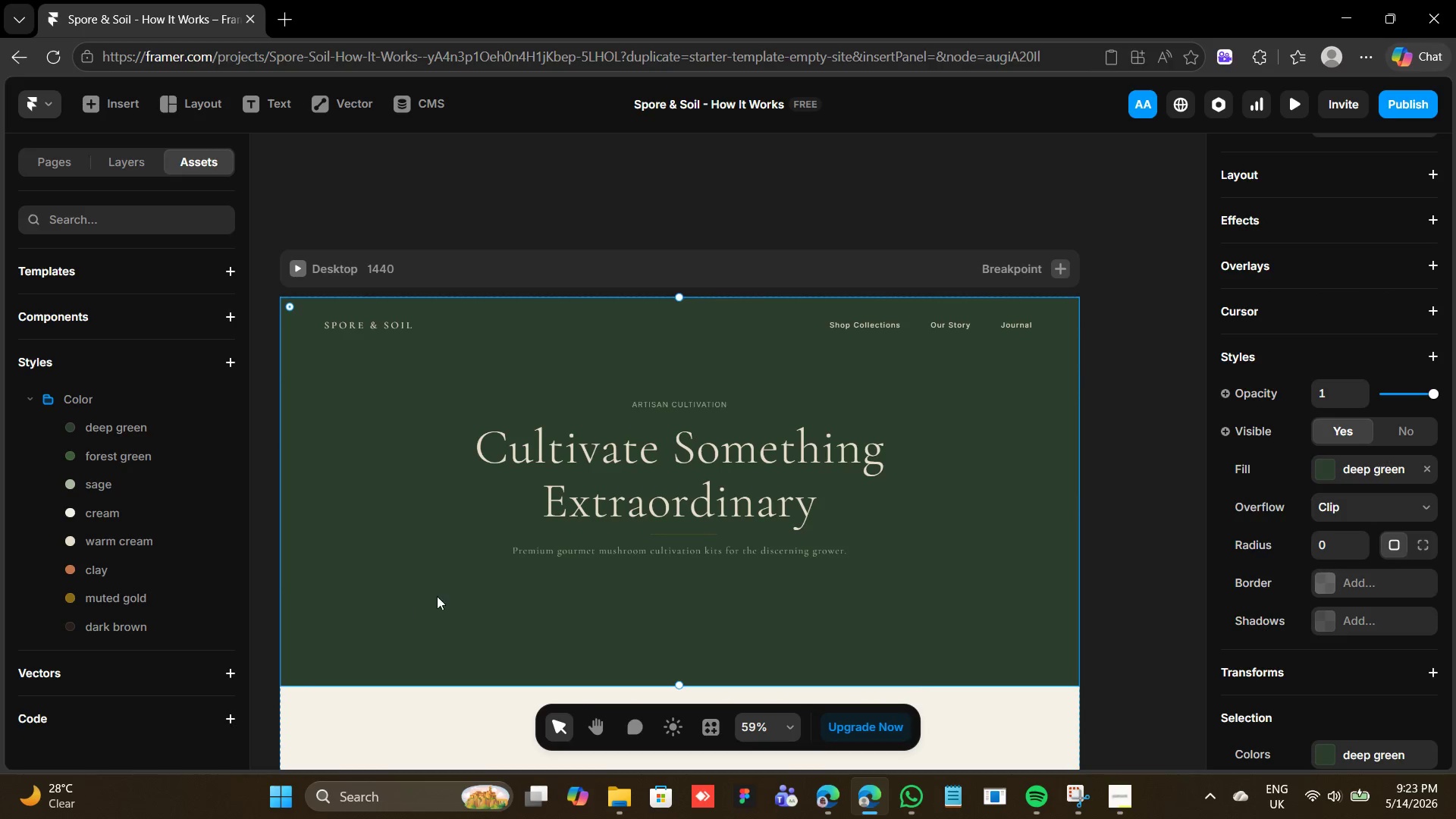 
left_click([662, 402])
 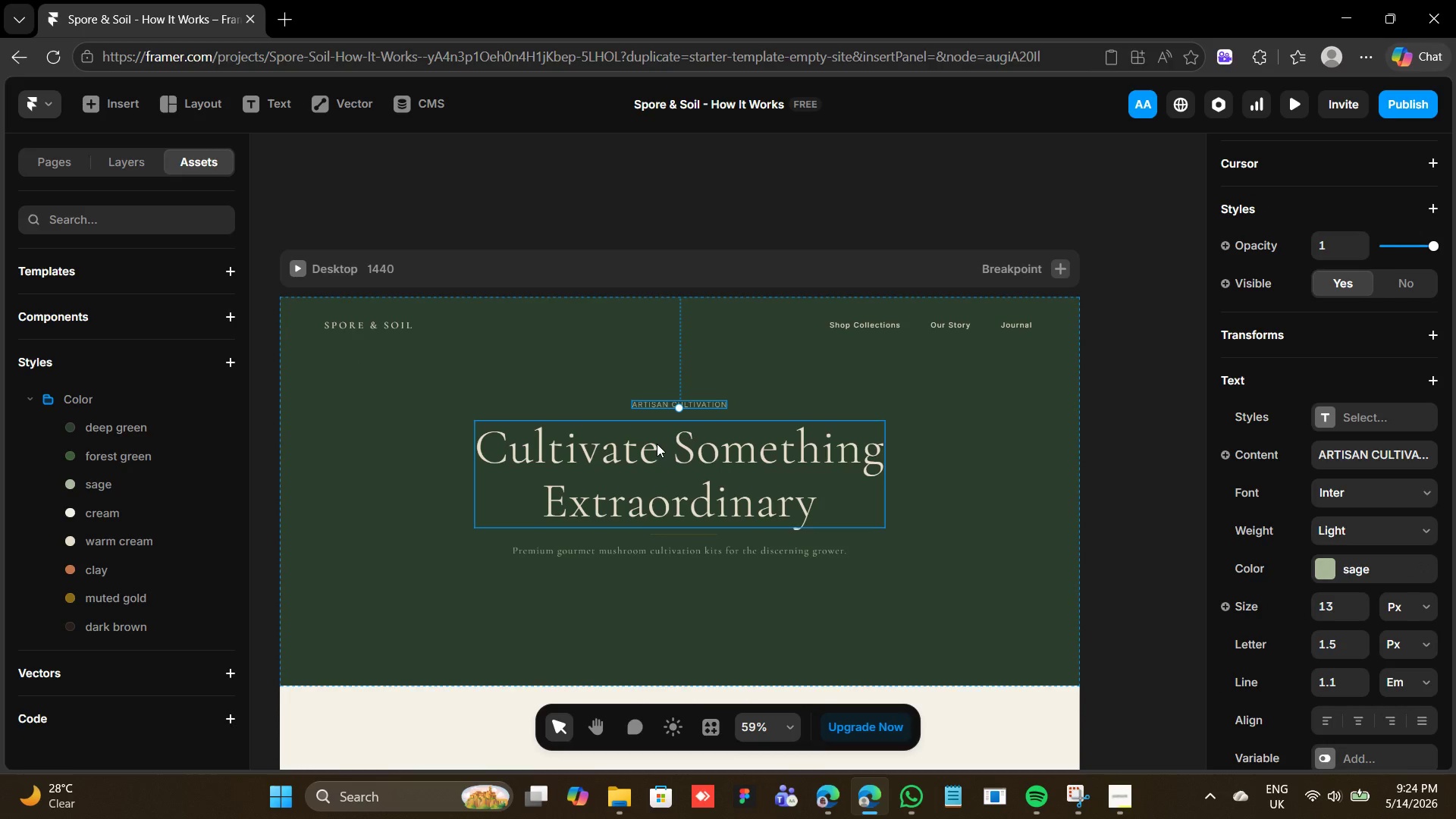 
hold_key(key=AltLeft, duration=1.53)
 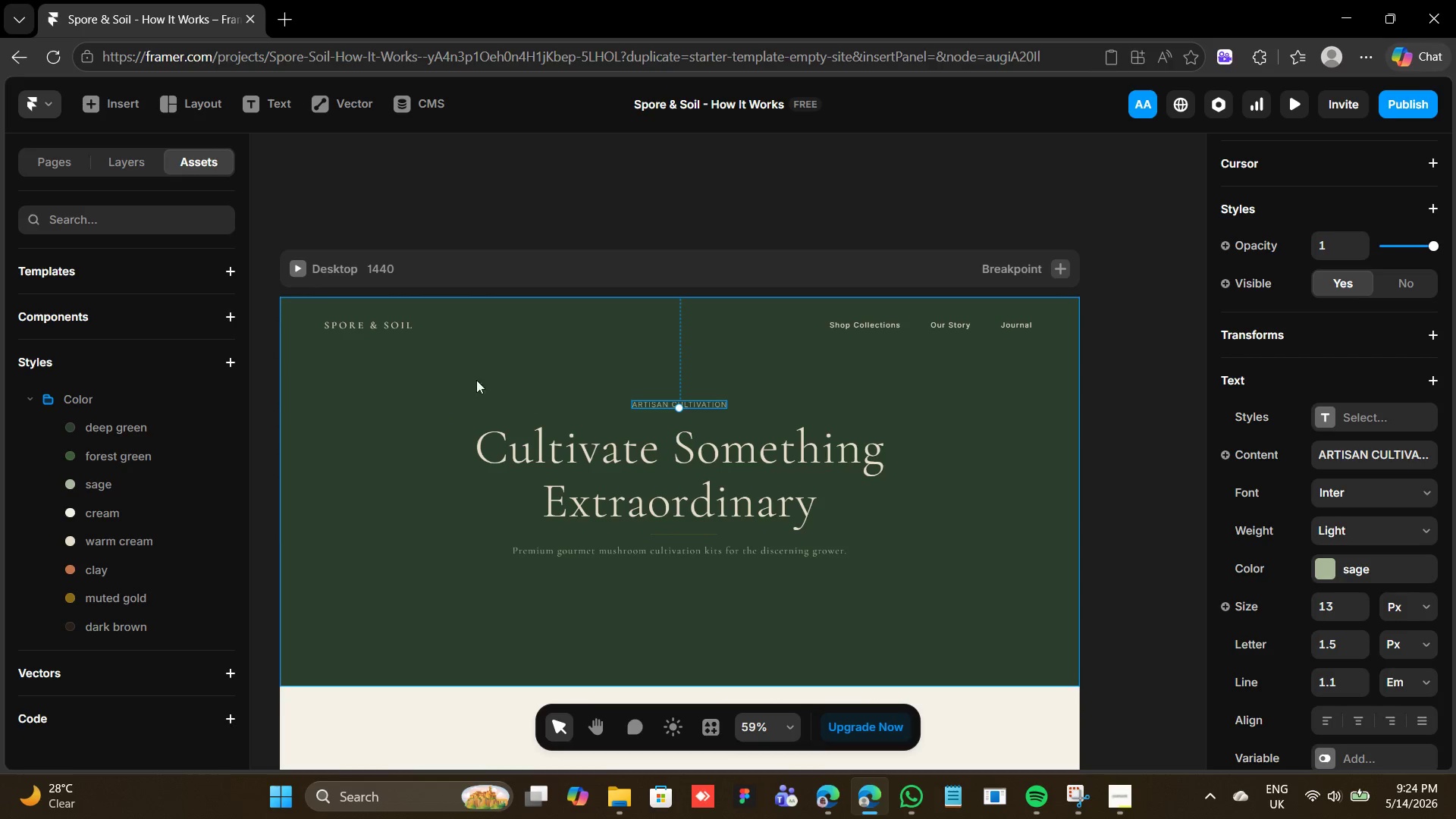 
left_click([447, 372])
 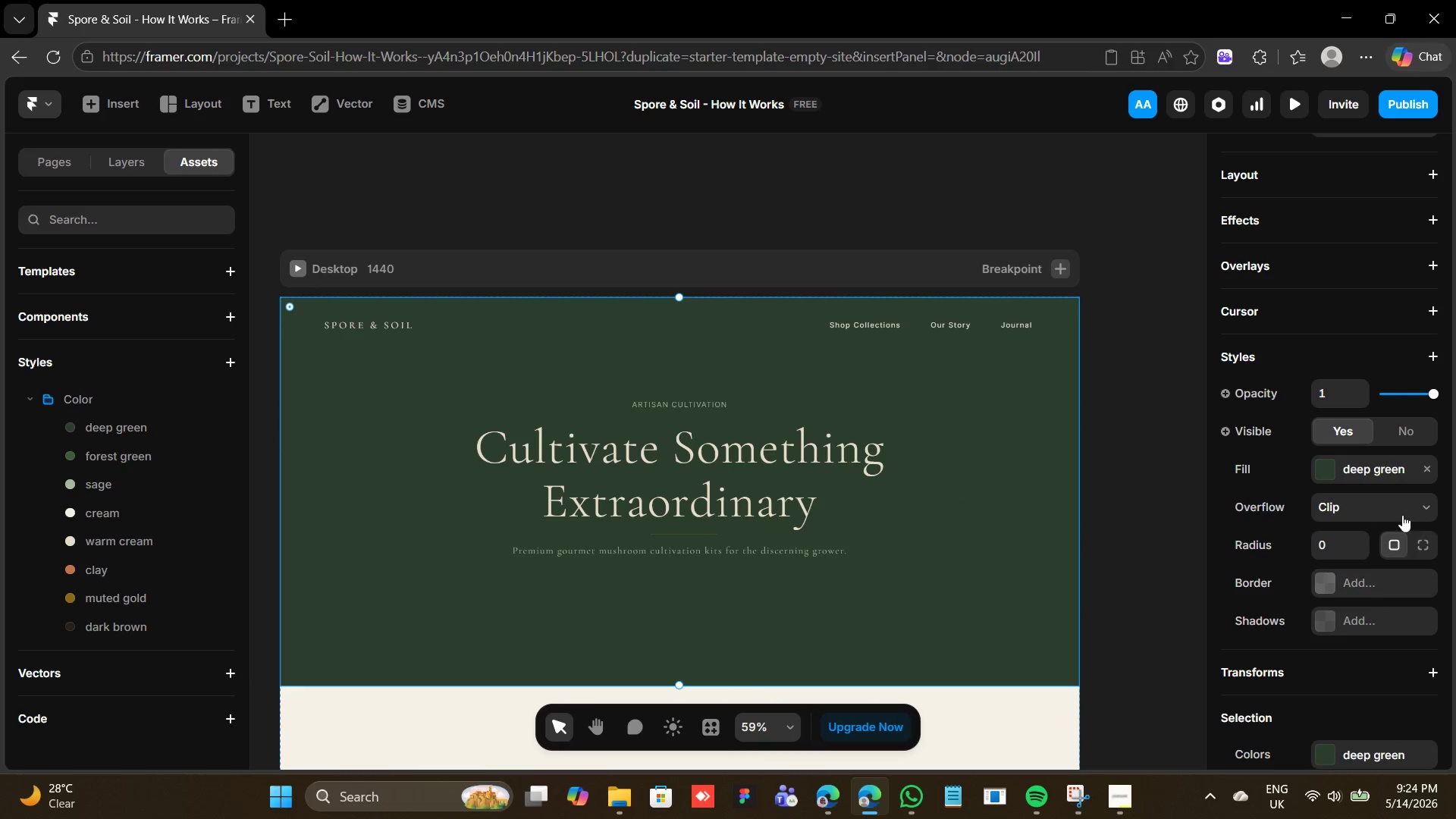 
scroll: coordinate [1395, 502], scroll_direction: up, amount: 2.0
 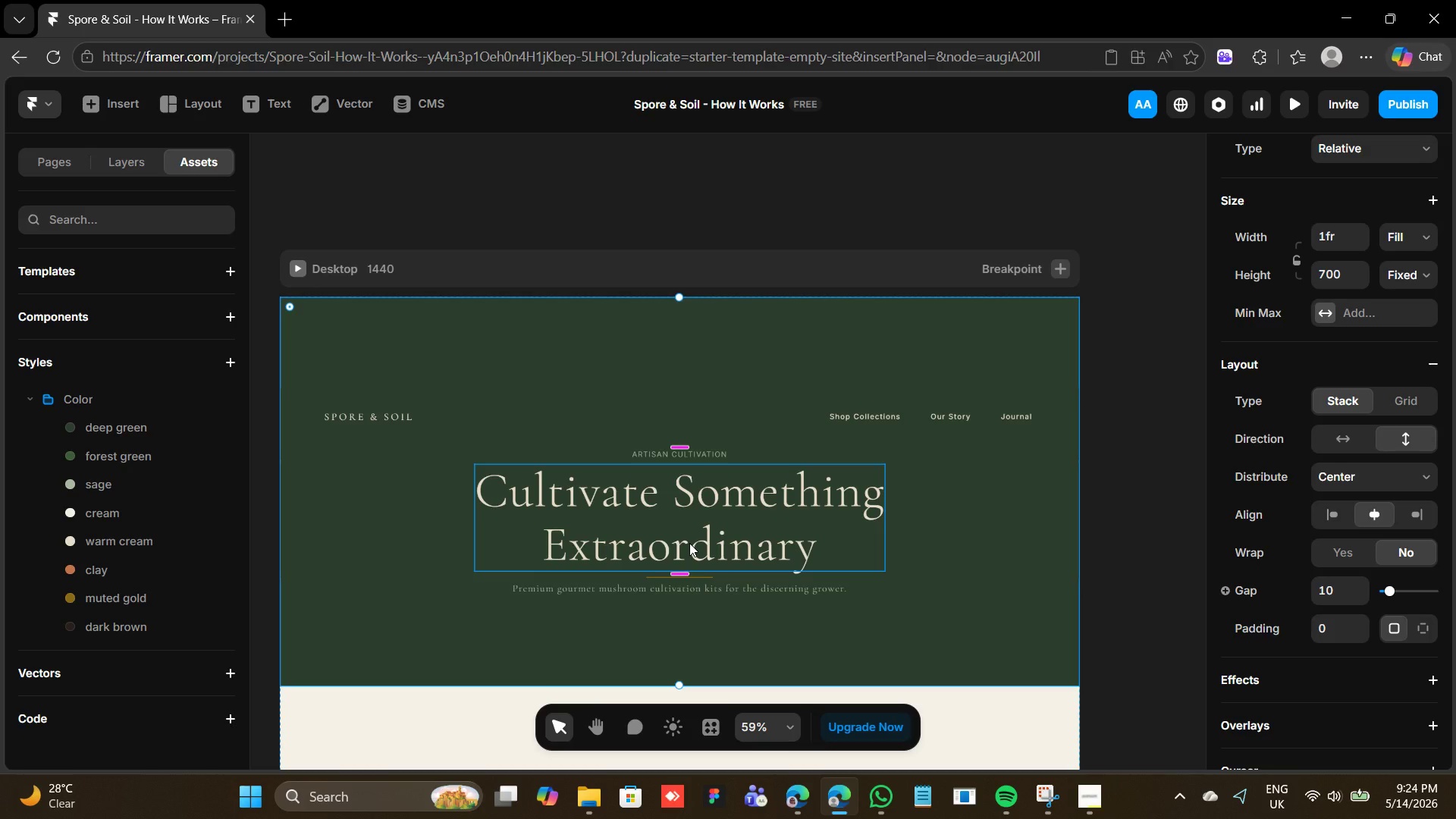 
wait(28.64)
 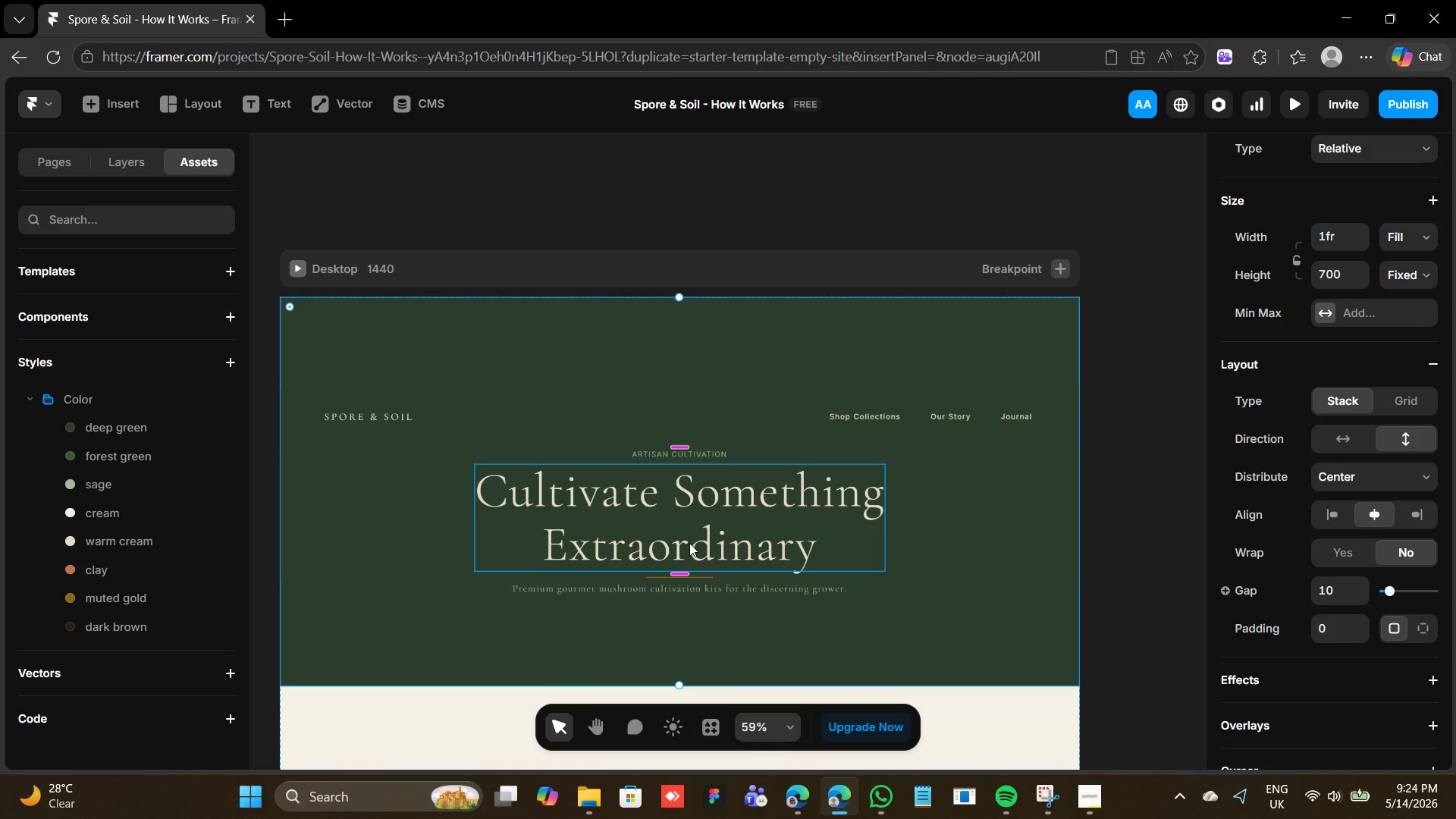 
left_click([972, 557])
 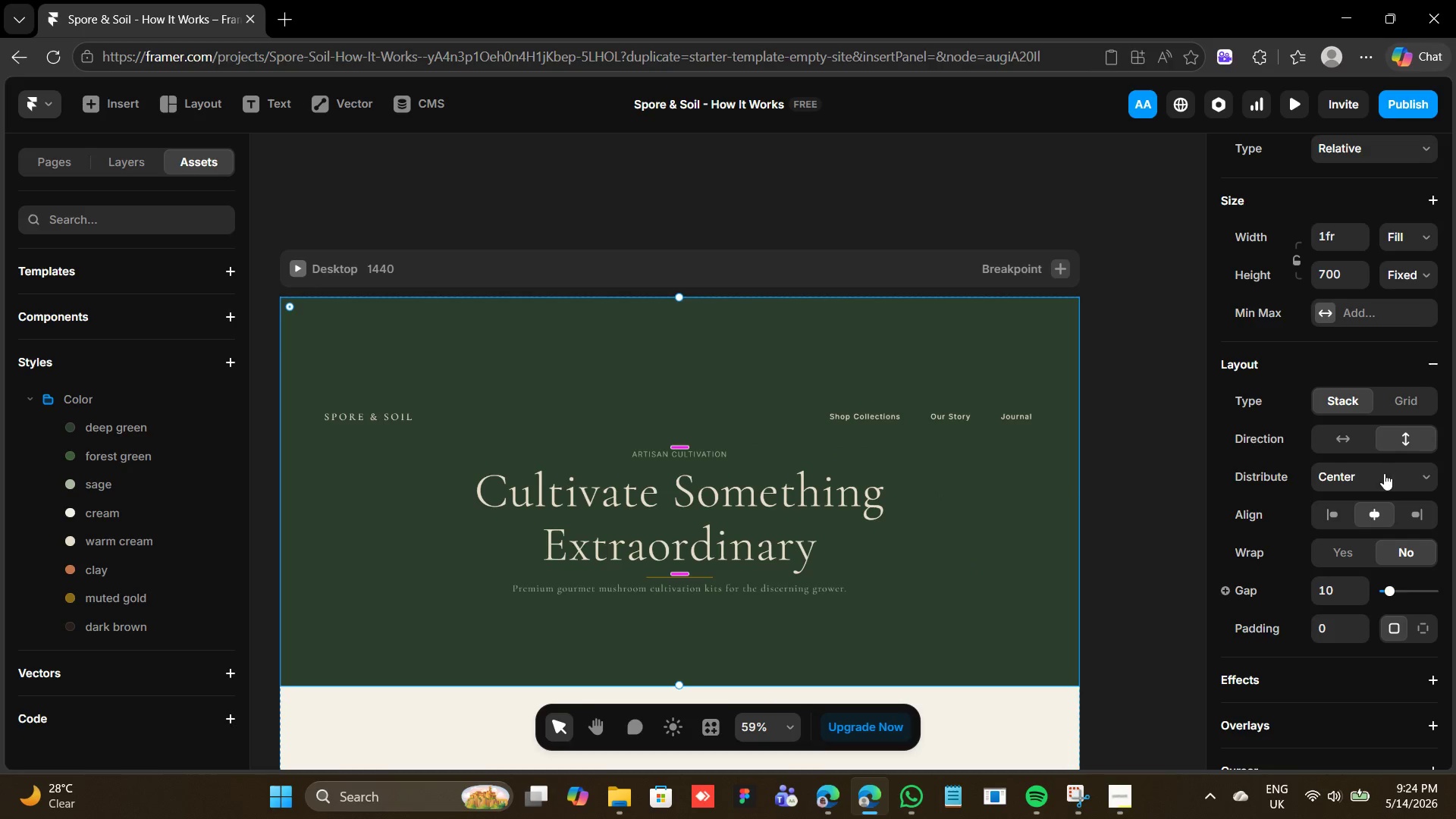 
left_click([1383, 507])
 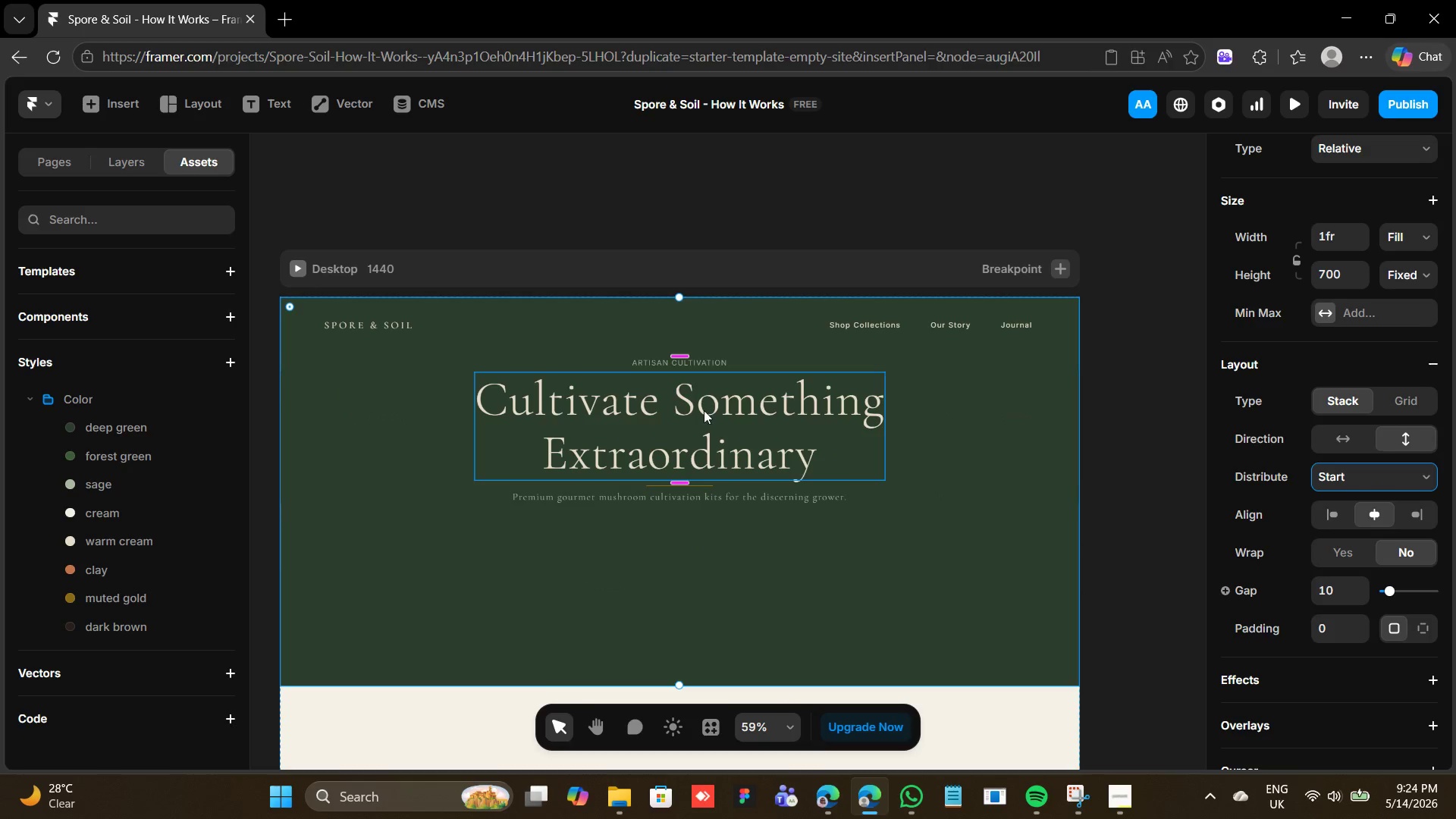 
left_click([715, 365])
 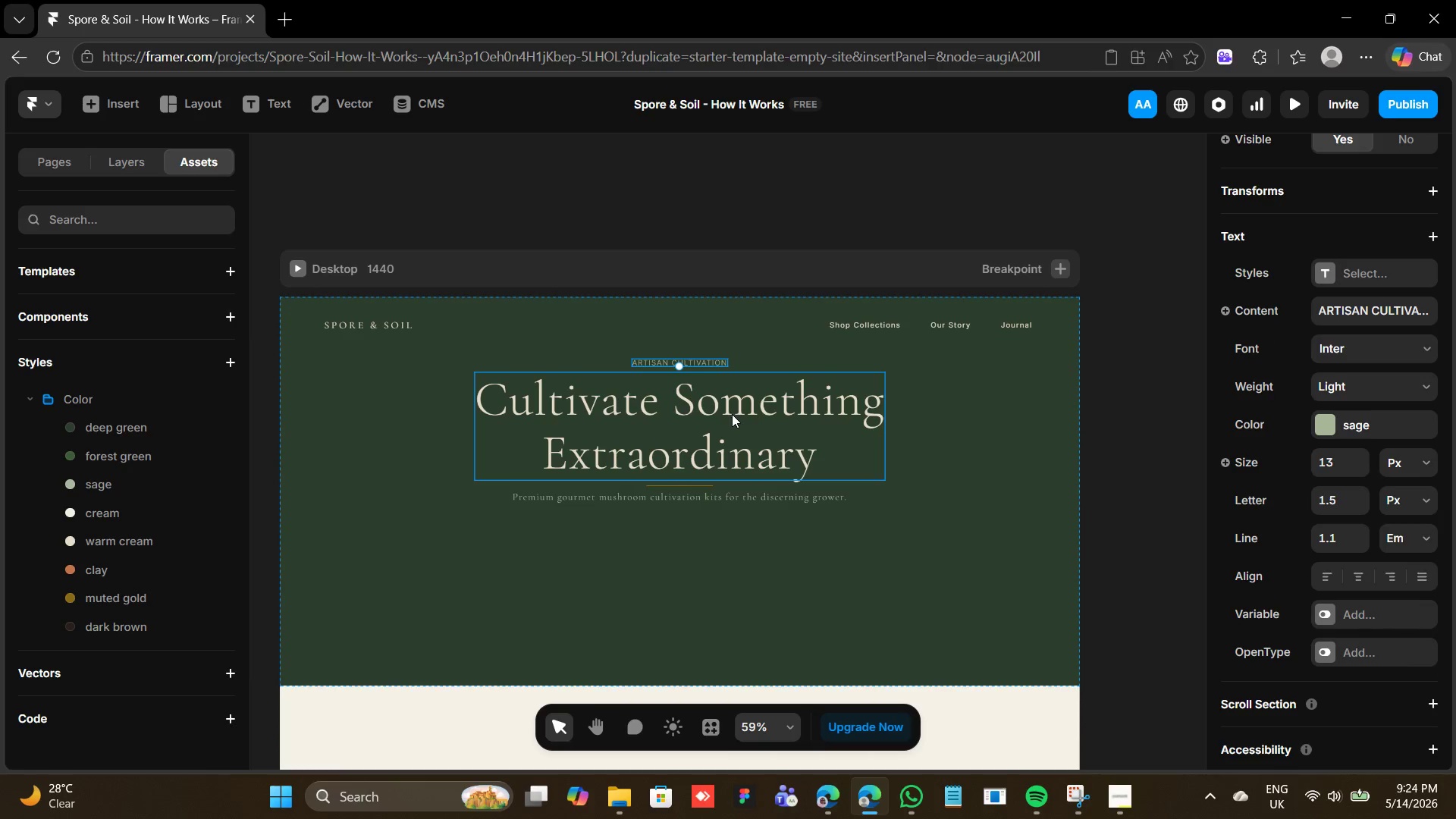 
hold_key(key=ShiftLeft, duration=3.48)
left_click([732, 414])
 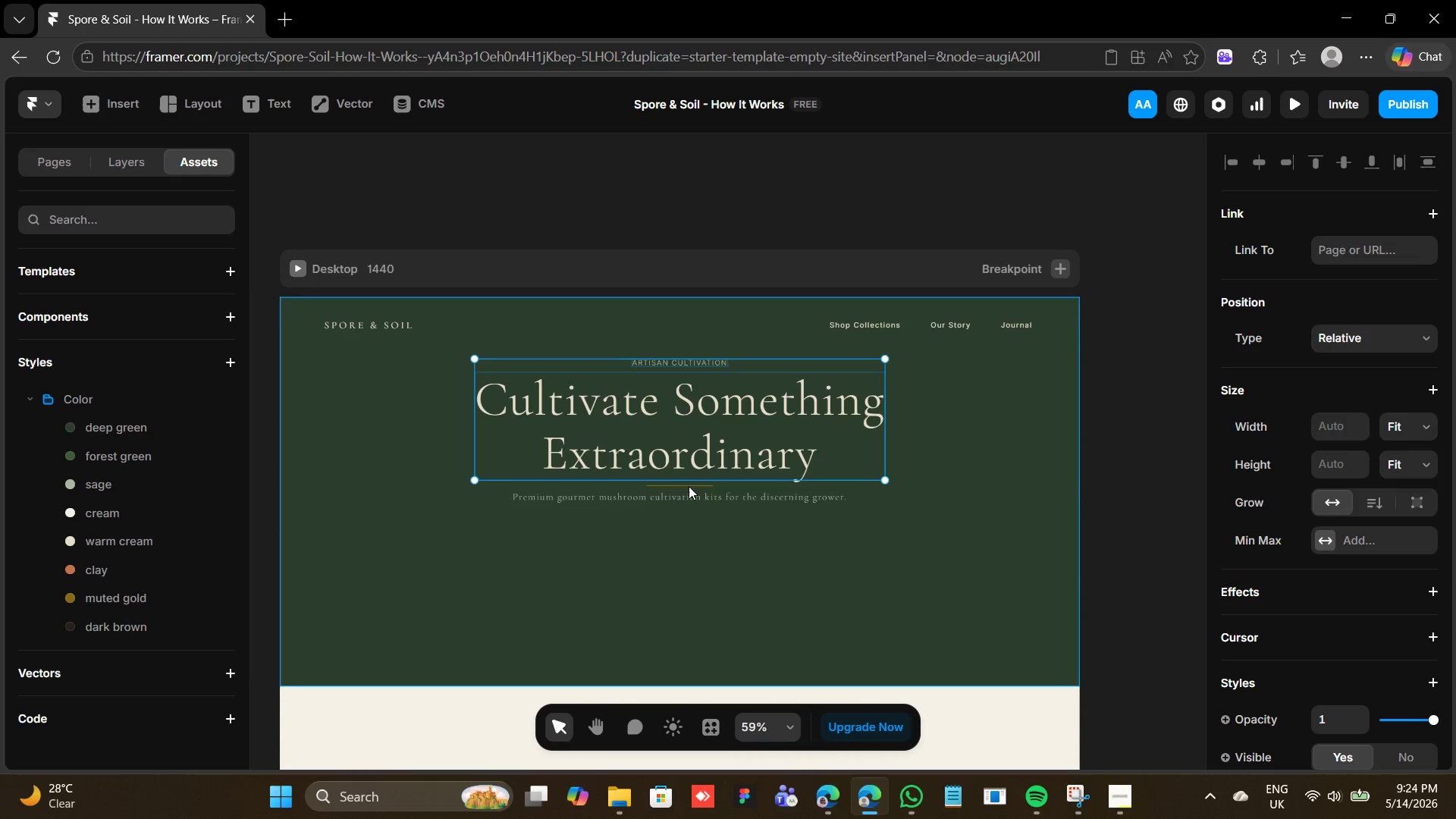 
left_click([689, 486])
 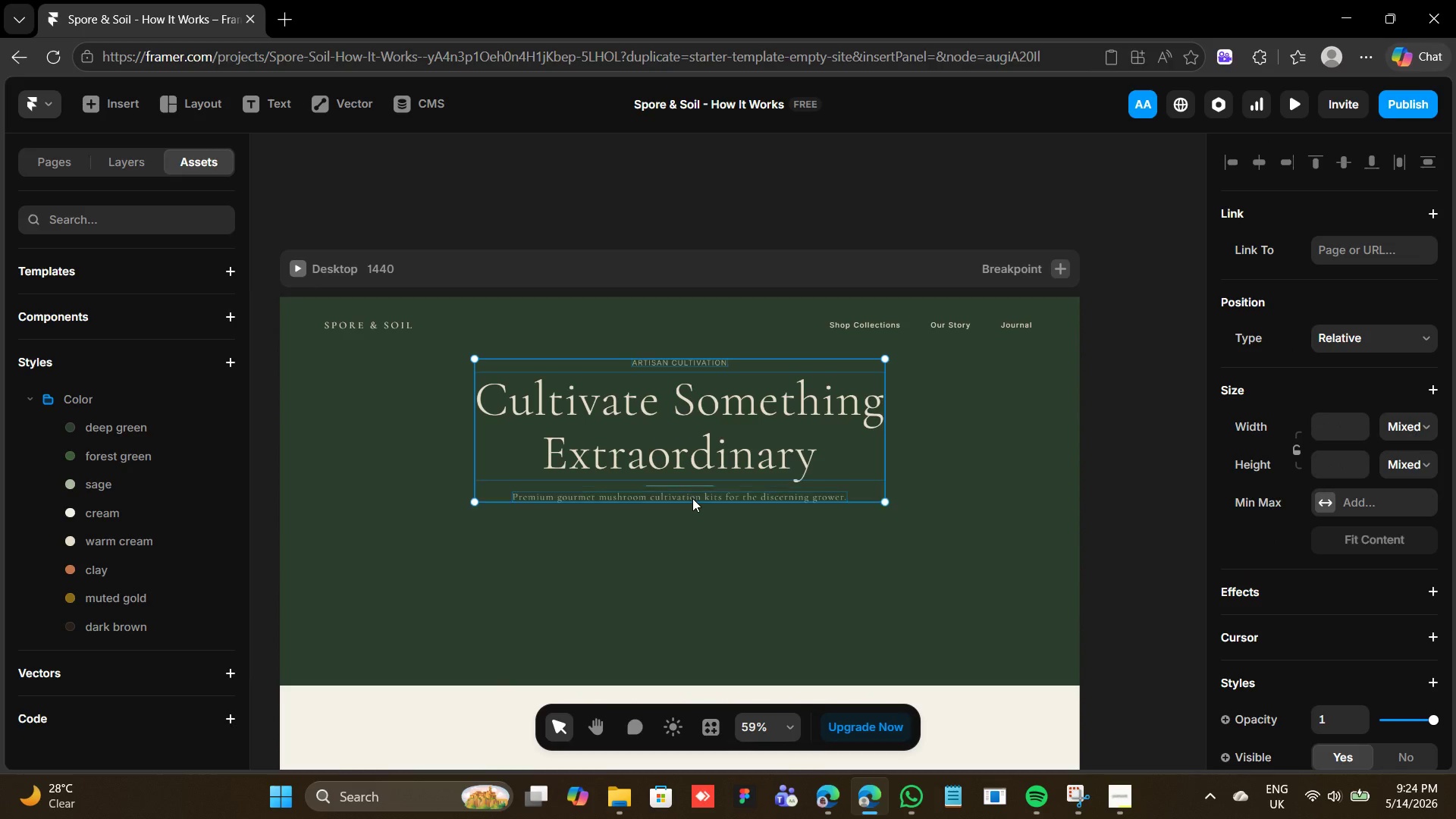 
left_click([692, 498])
 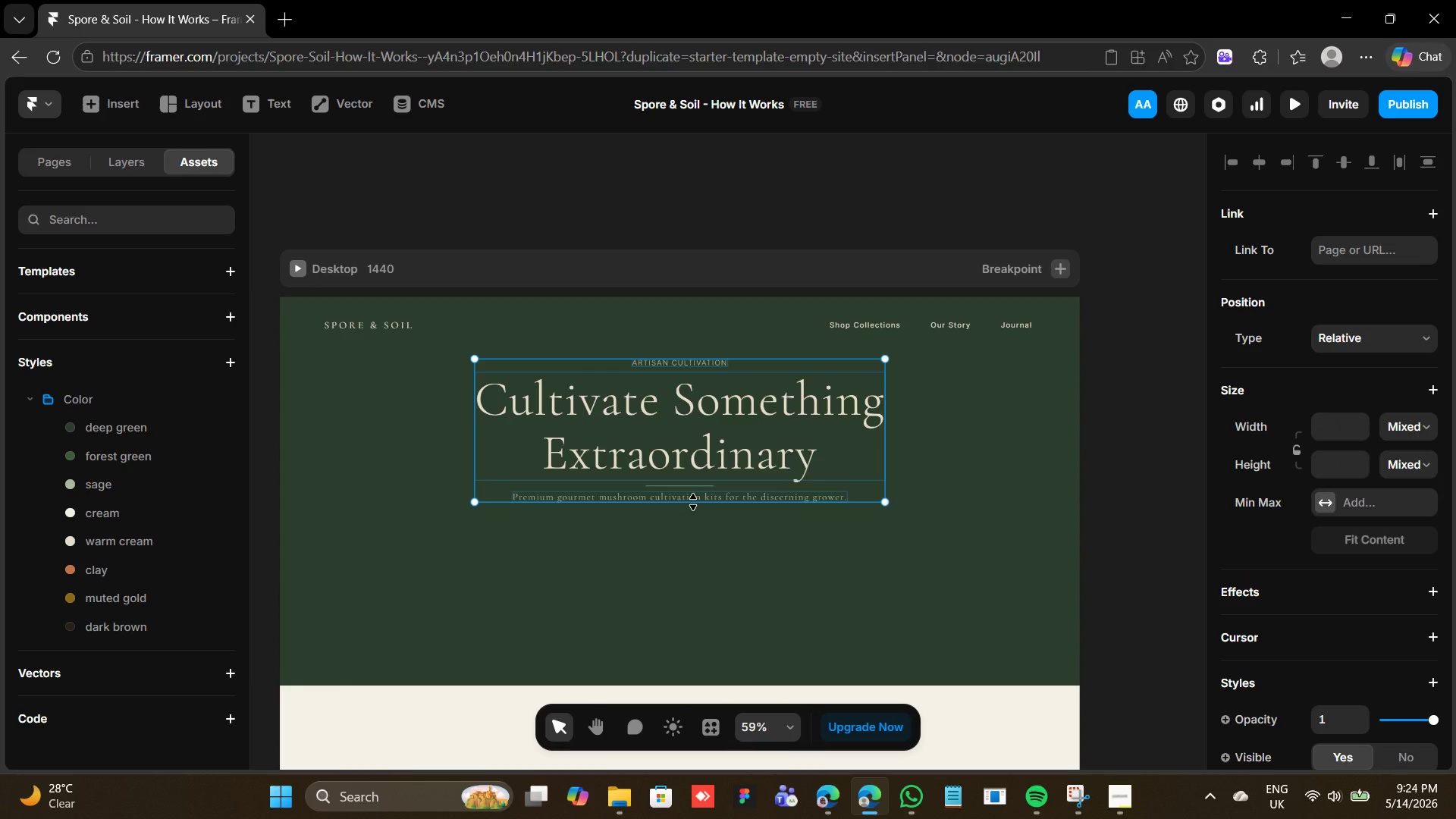 
key(Shift+A)
 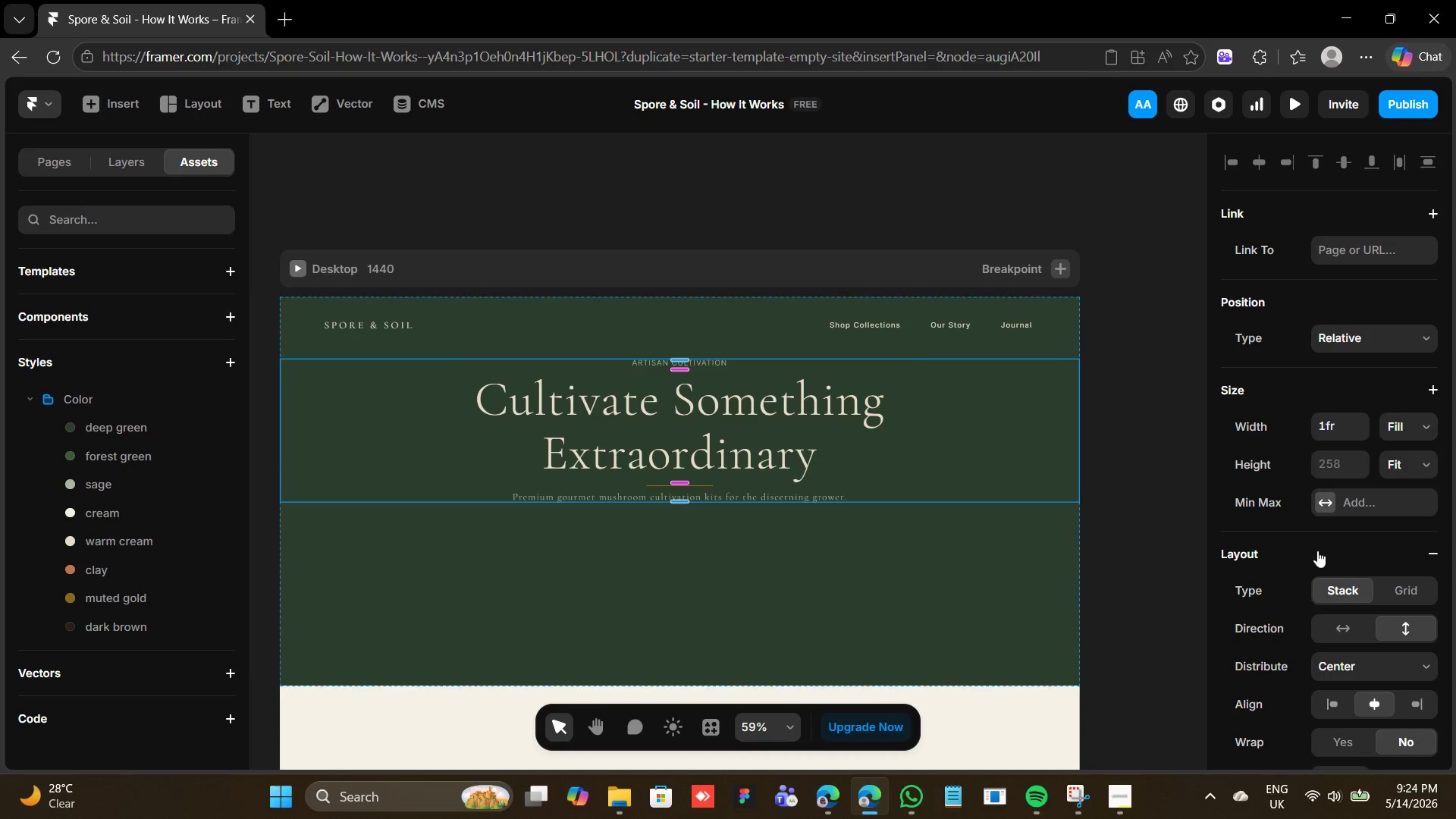 
scroll: coordinate [1345, 661], scroll_direction: down, amount: 2.0
 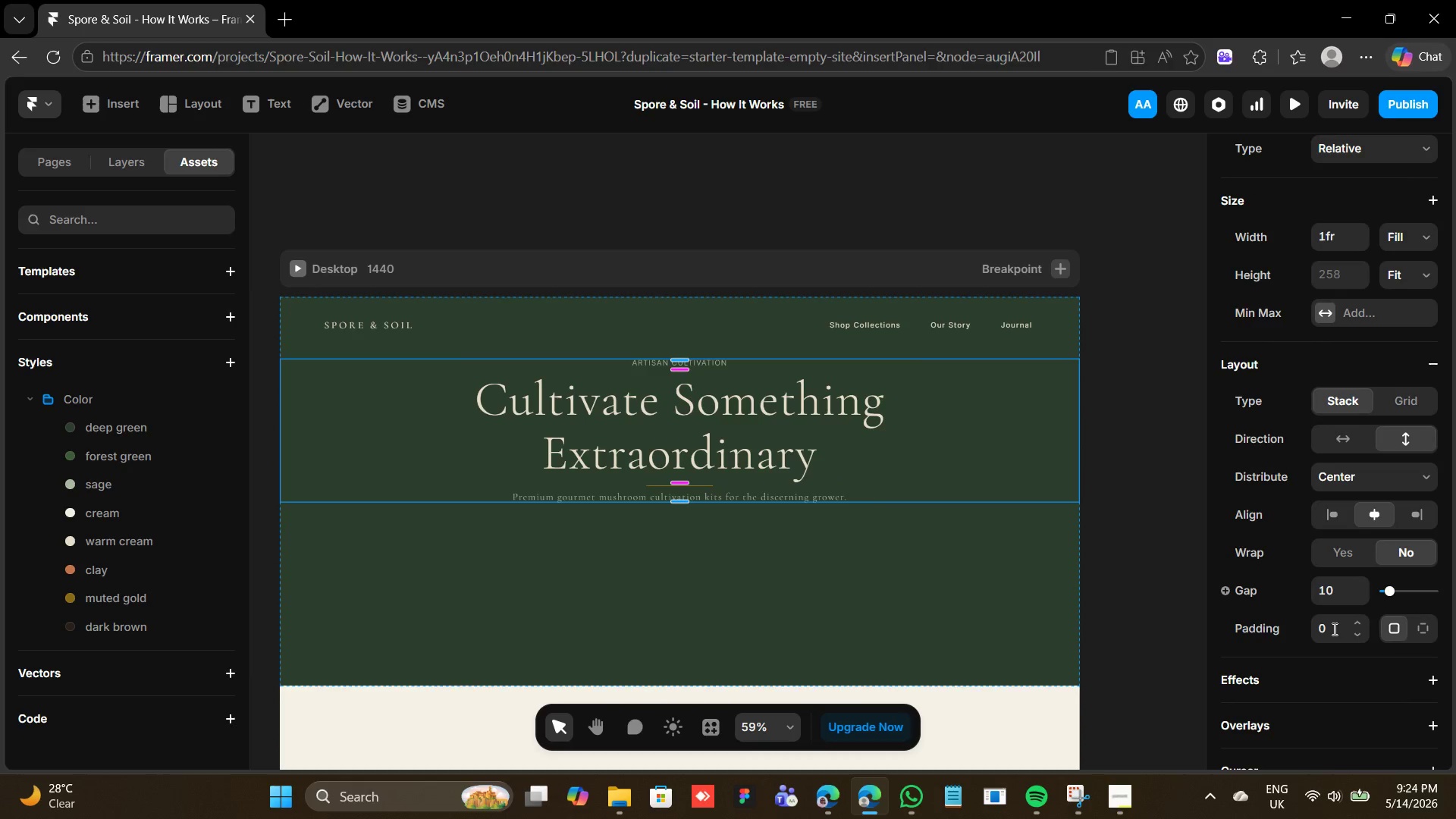 
left_click([1333, 629])
 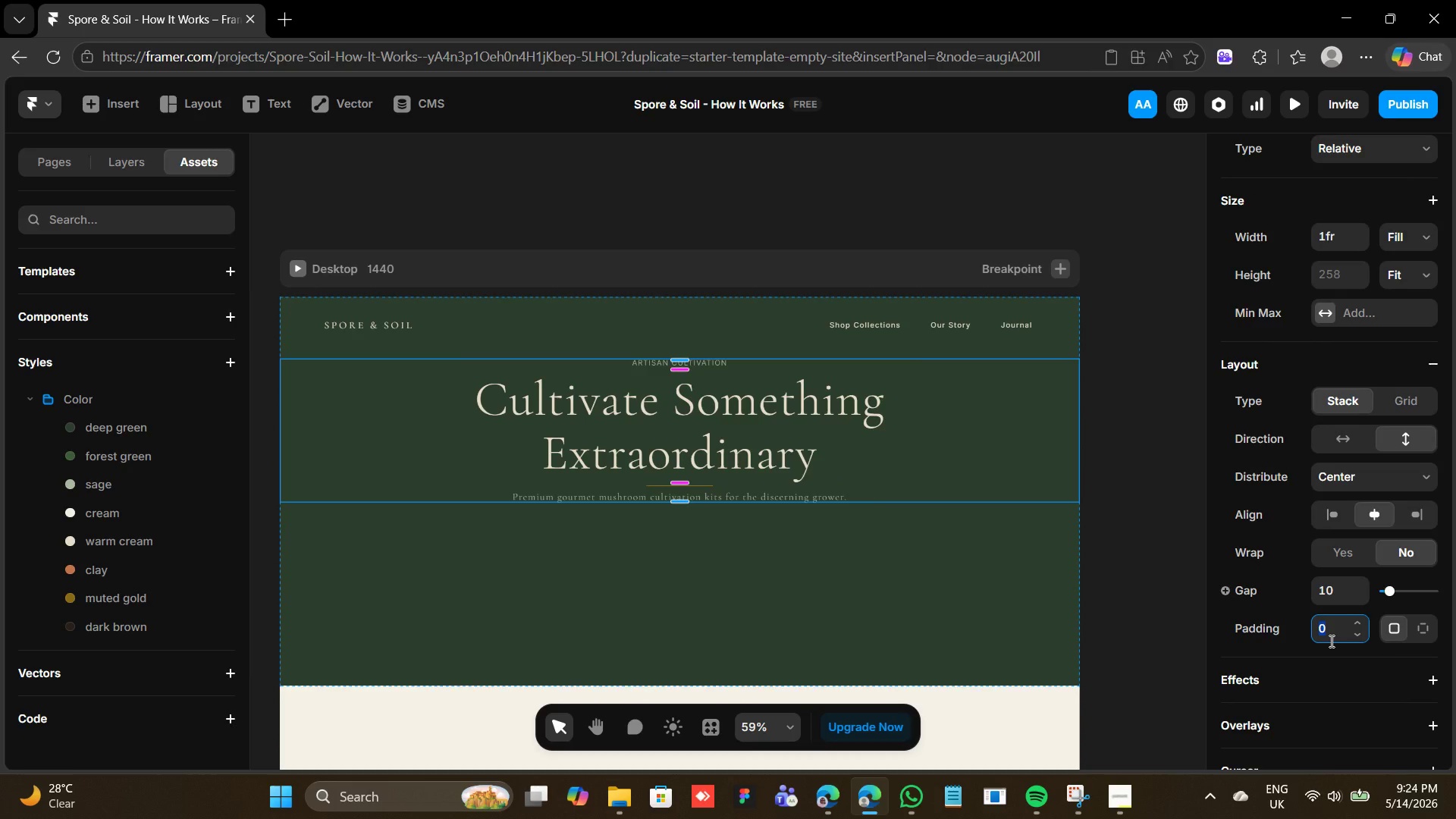 
type(80)
 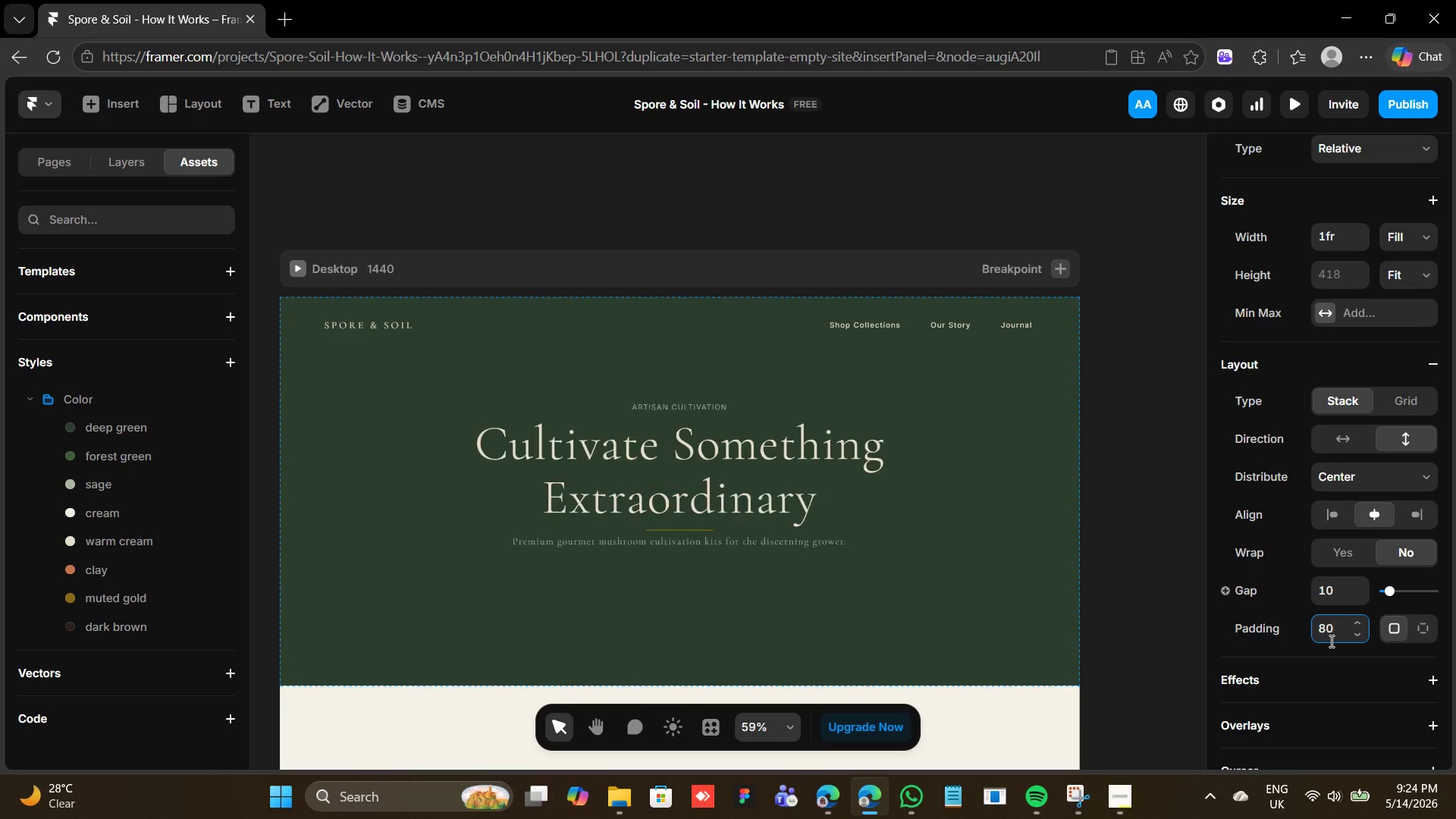 
key(Enter)
 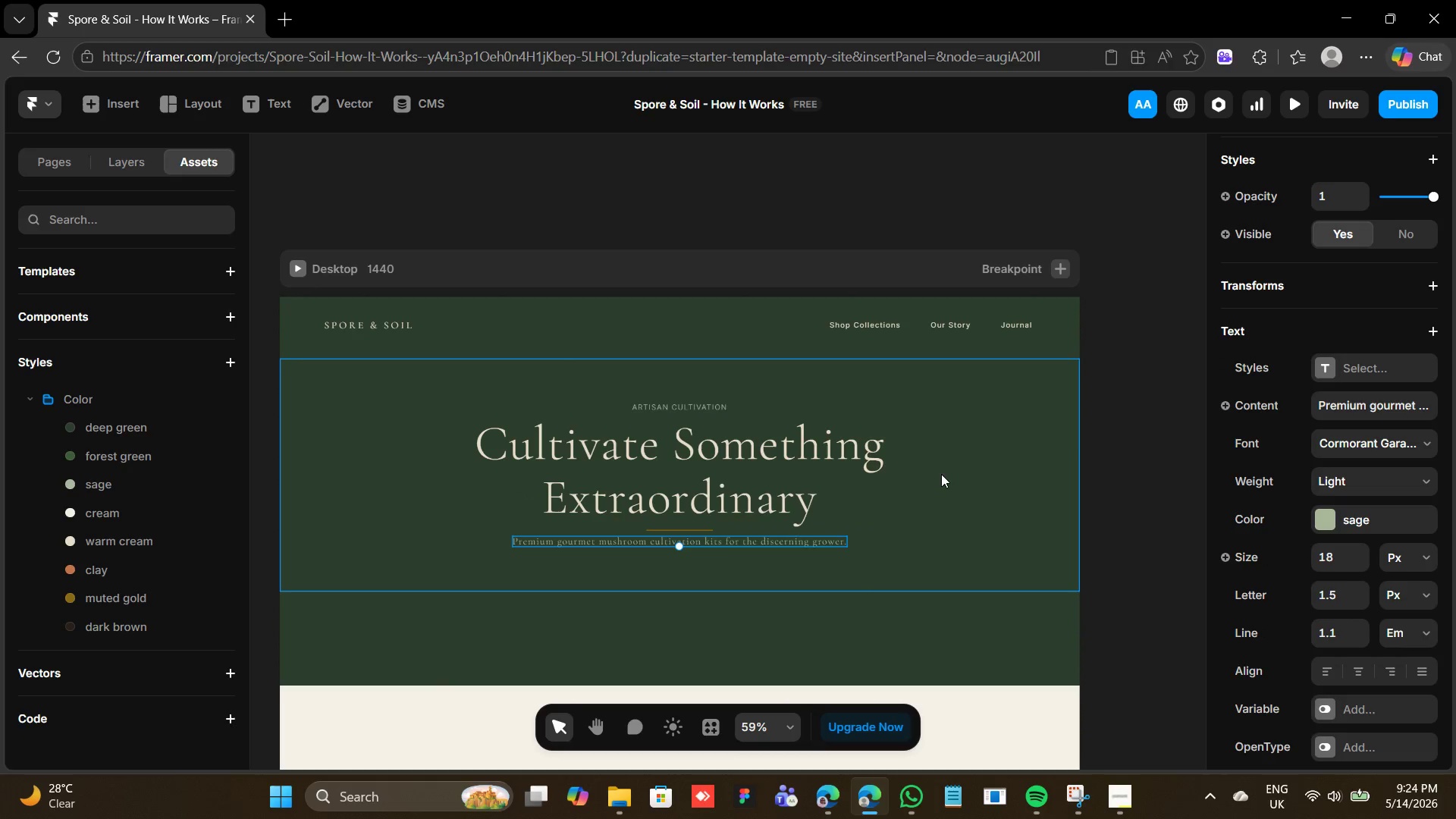 
scroll: coordinate [1385, 307], scroll_direction: up, amount: 7.0
 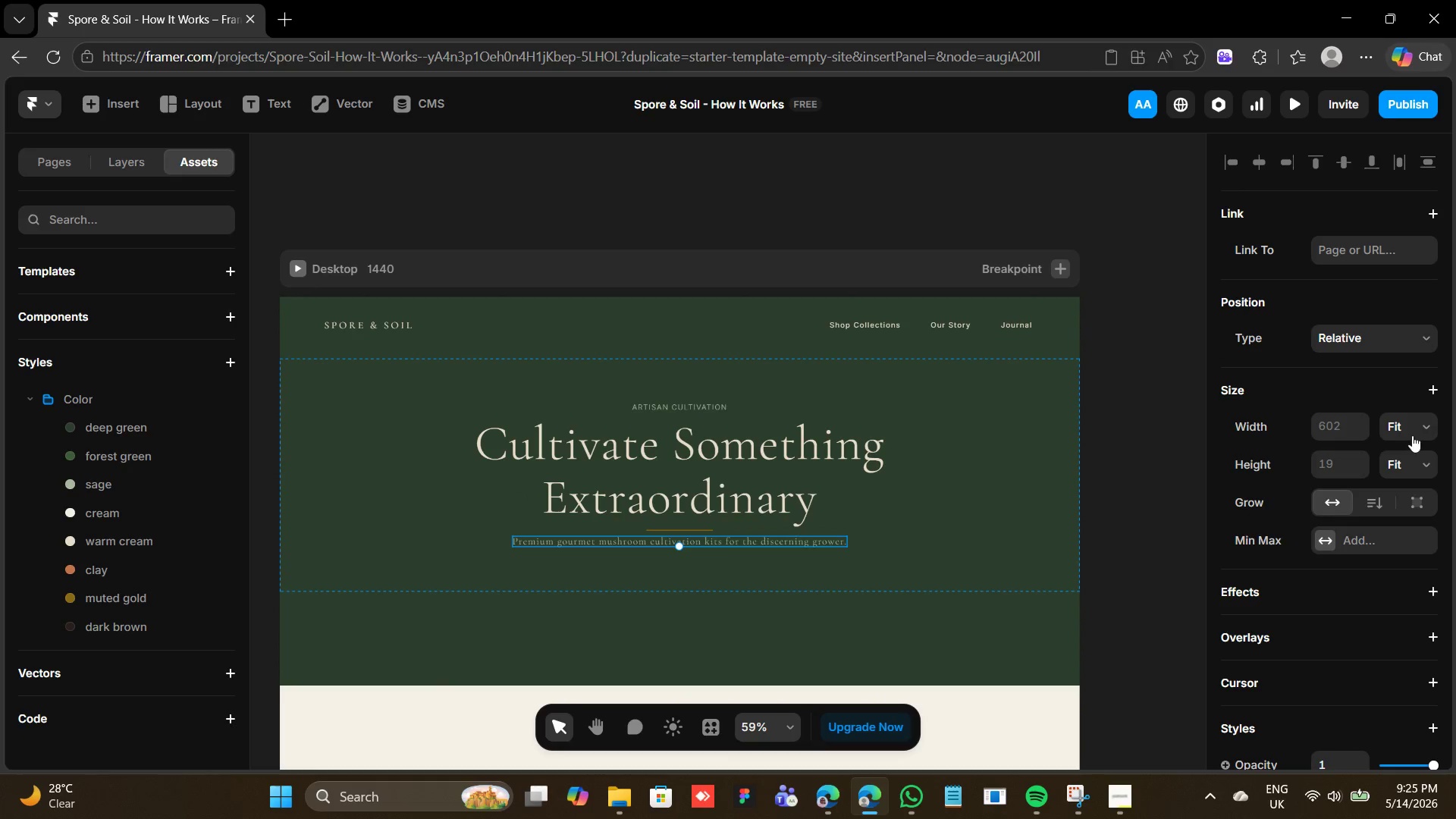 
left_click([1412, 435])
 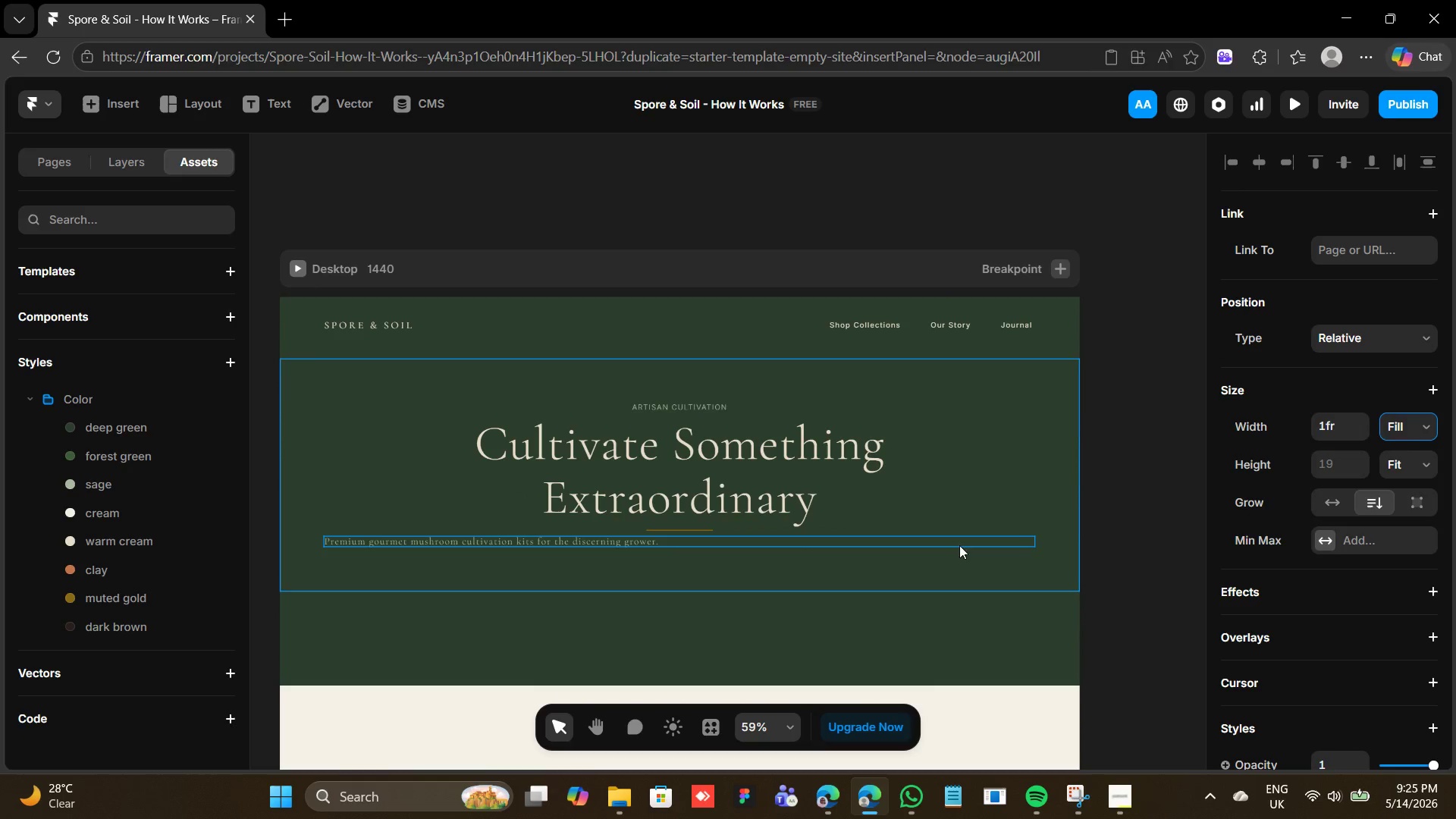 
scroll: coordinate [1342, 599], scroll_direction: down, amount: 6.0
 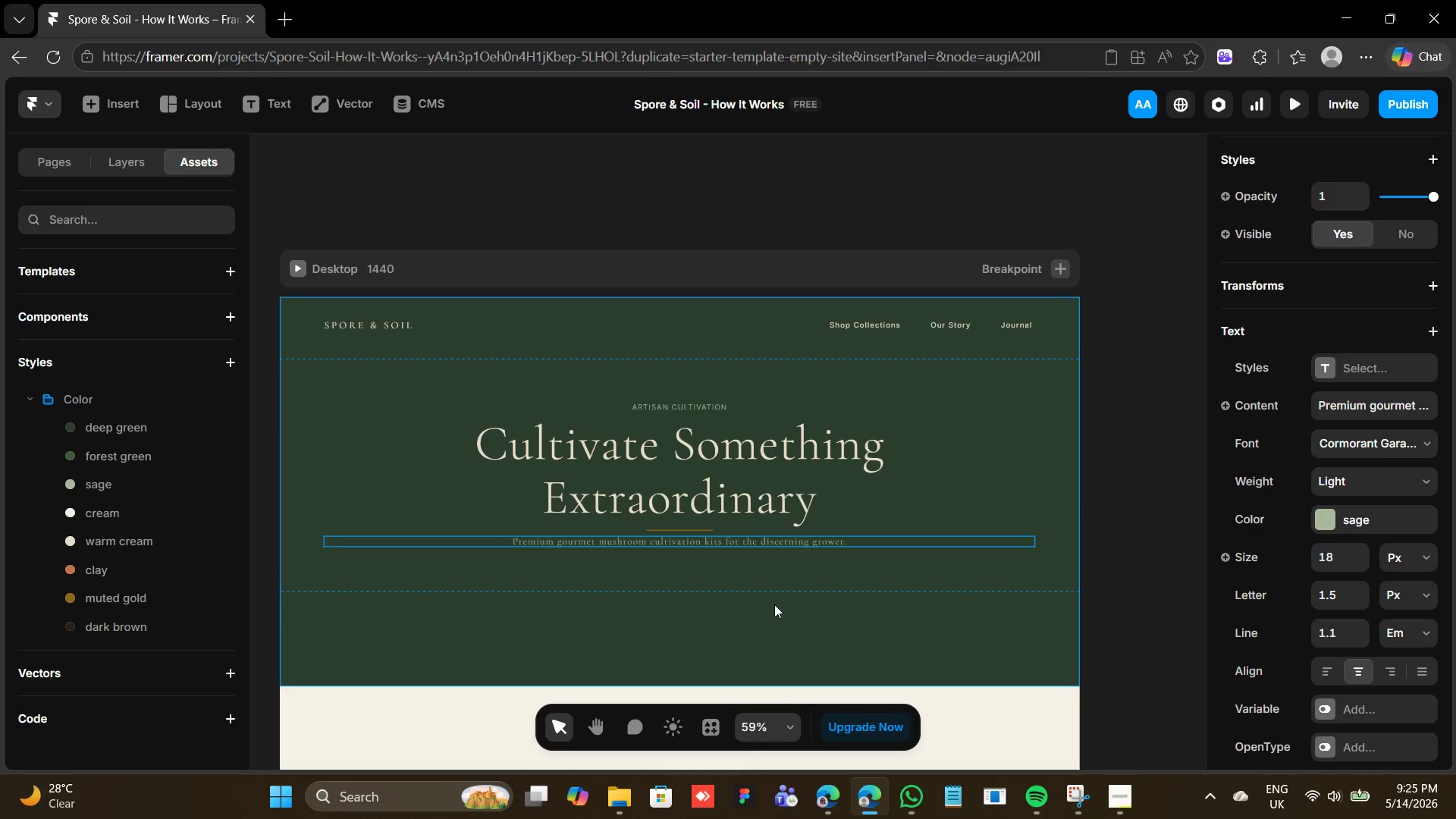 
left_click([738, 481])
 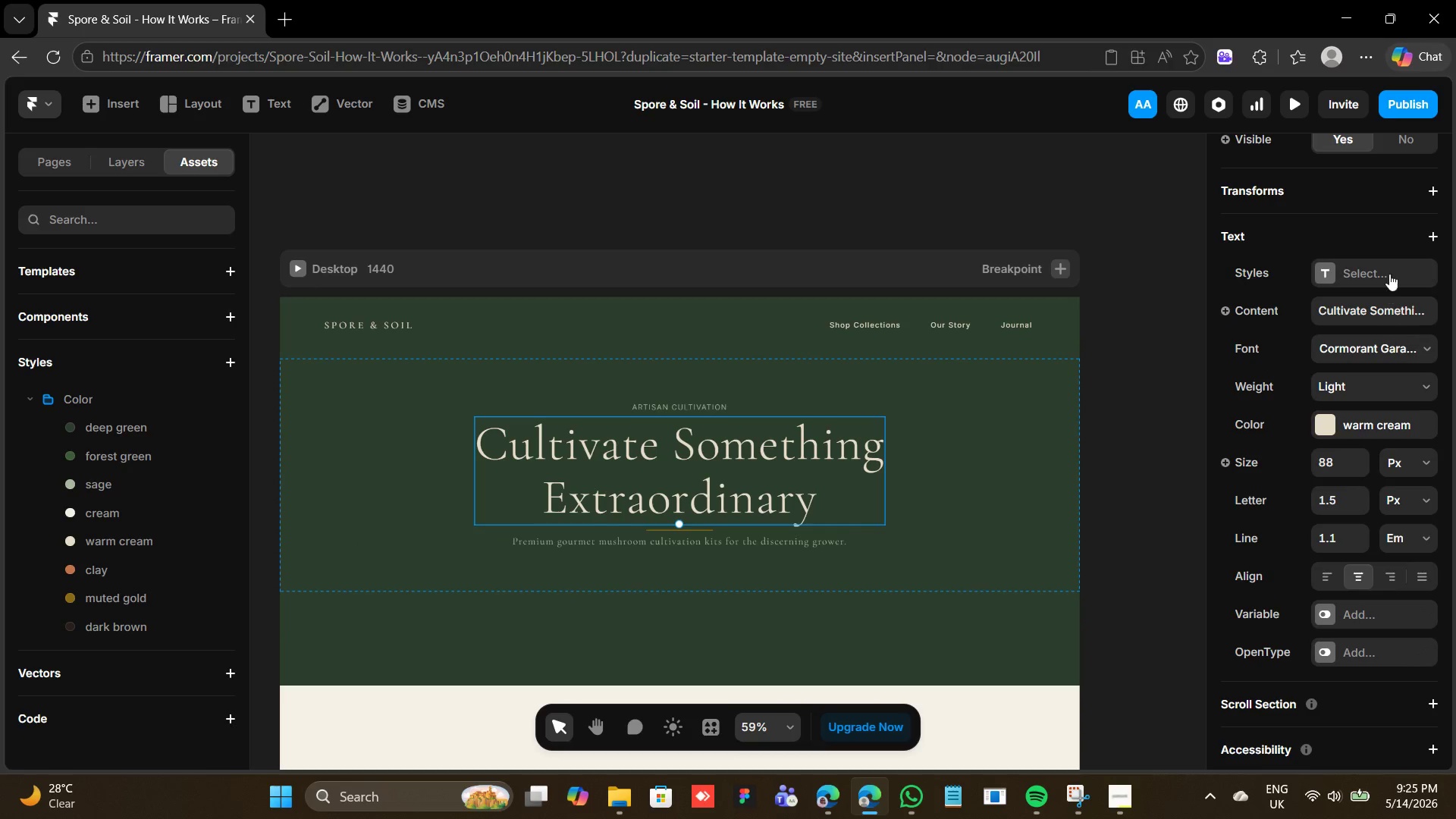 
scroll: coordinate [1383, 283], scroll_direction: up, amount: 5.0
 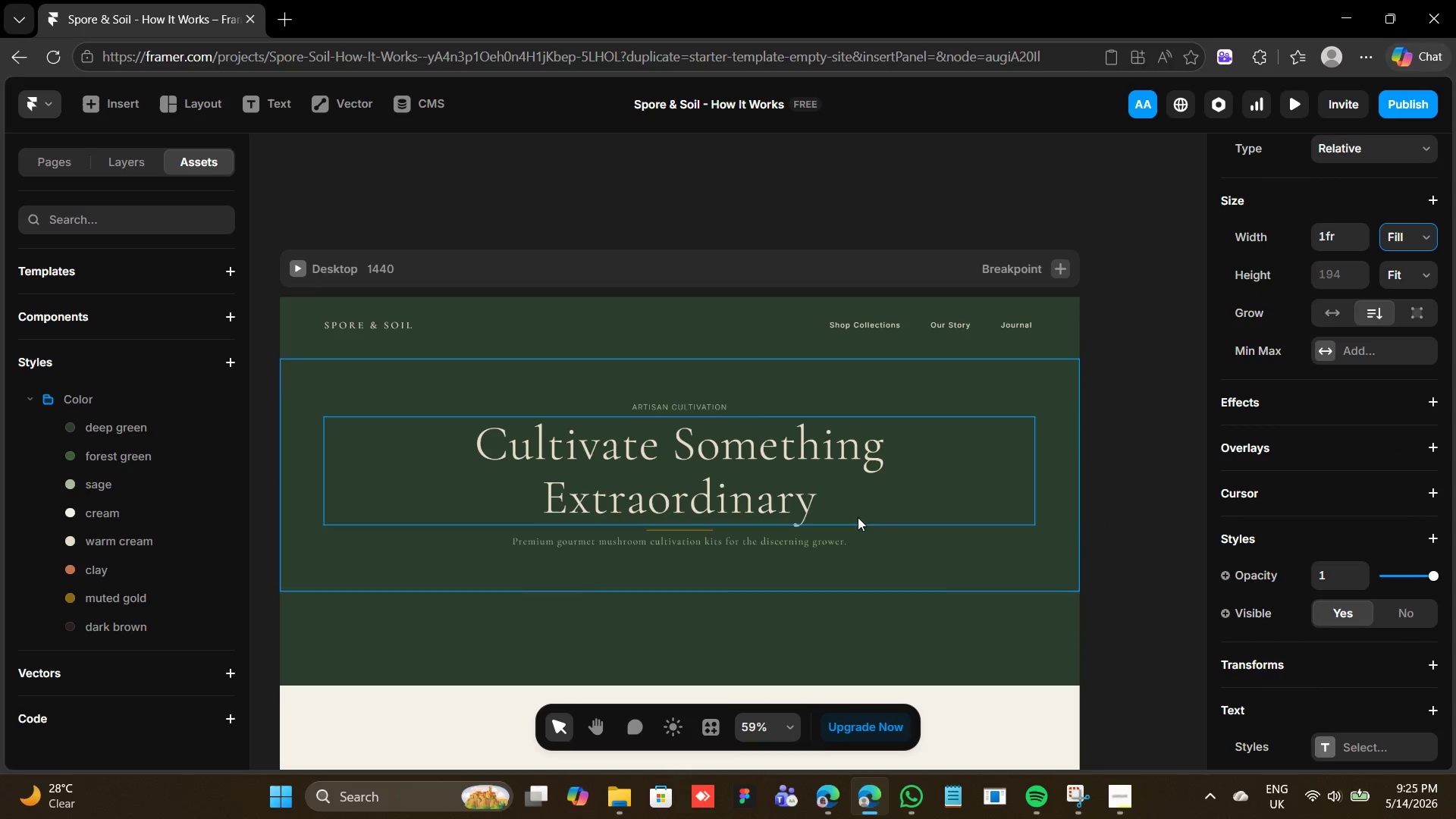 
left_click([713, 405])
 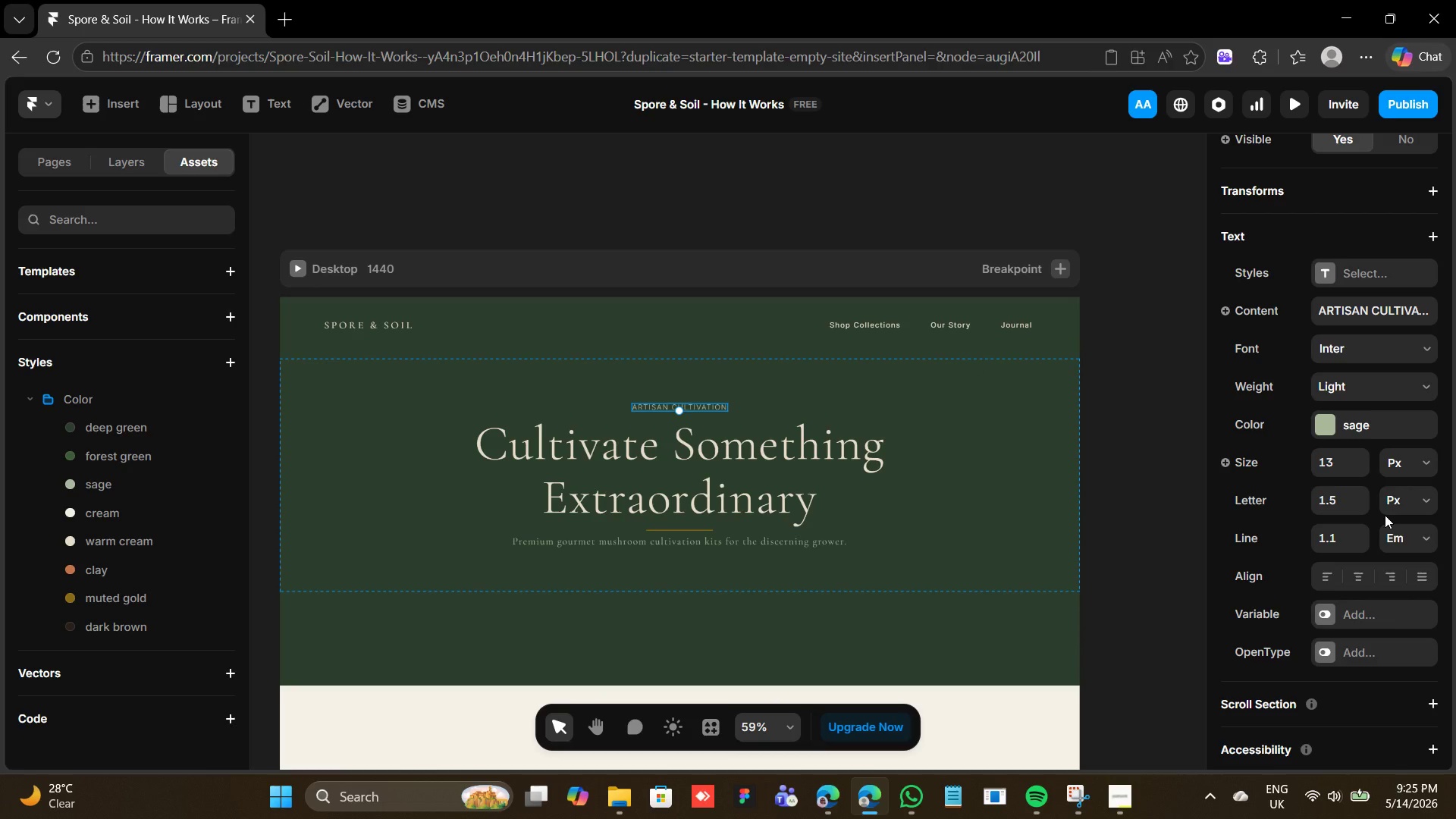 
scroll: coordinate [1381, 508], scroll_direction: up, amount: 5.0
 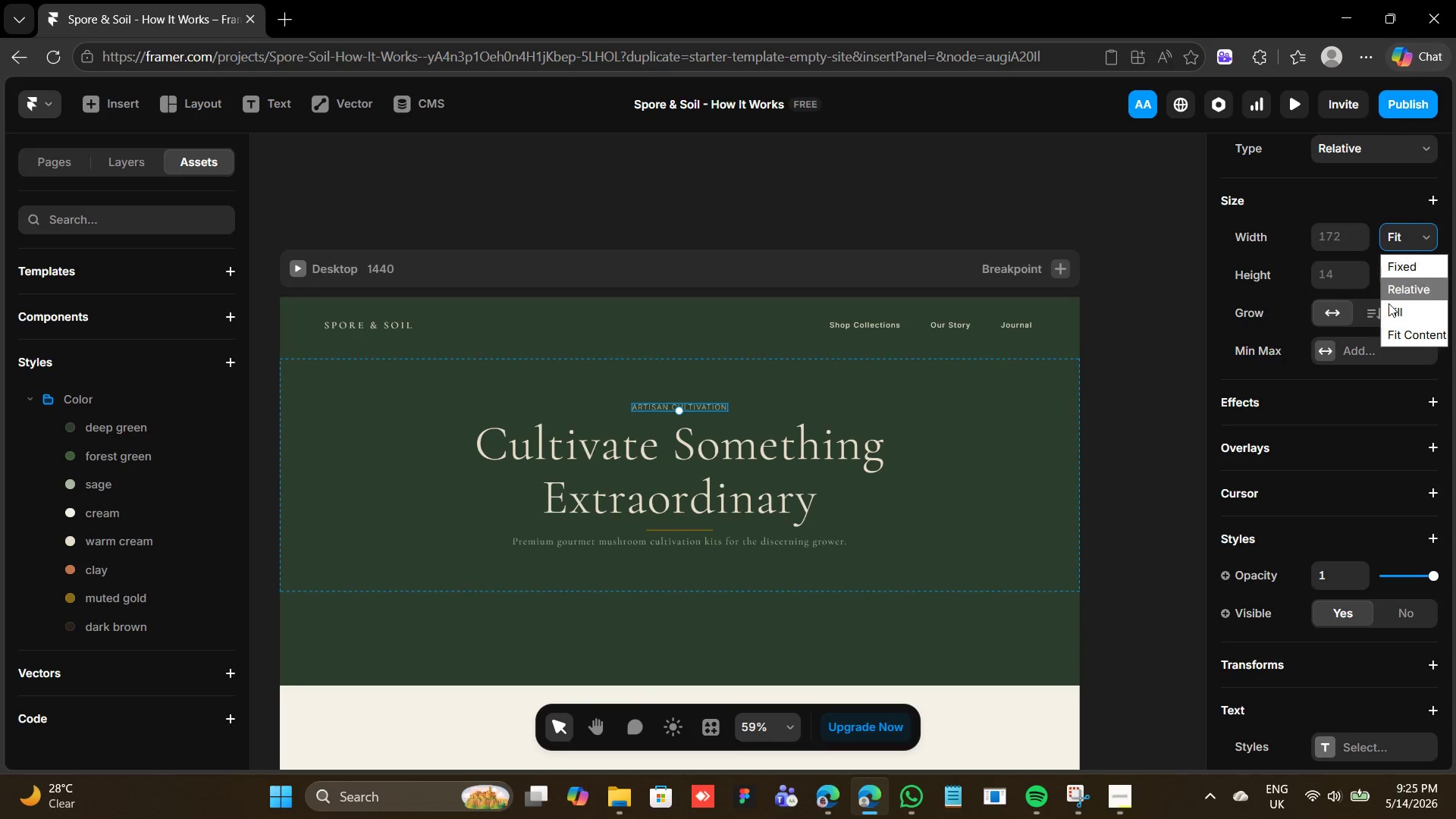 
left_click([1389, 316])
 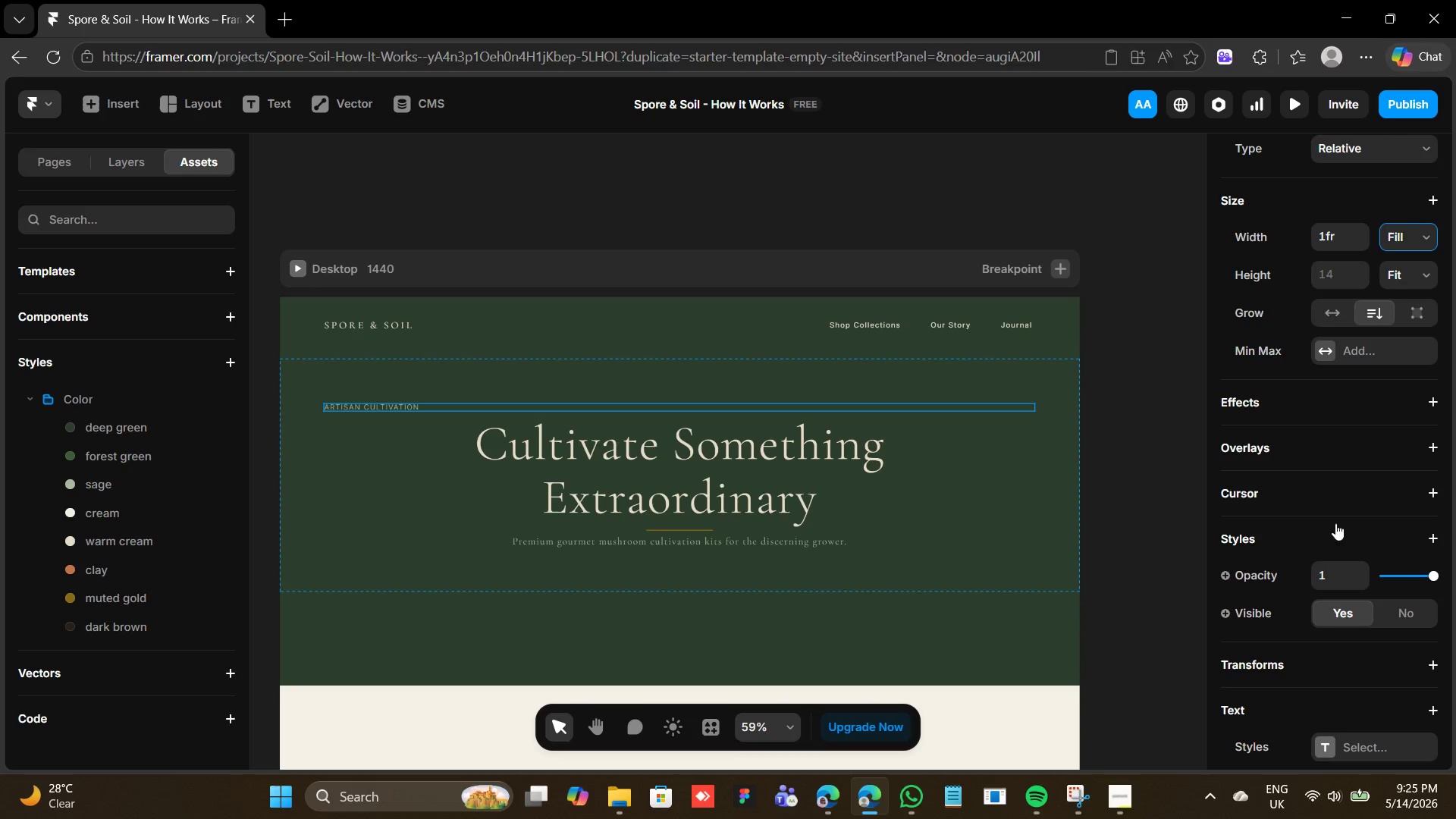 
scroll: coordinate [1351, 473], scroll_direction: down, amount: 4.0
 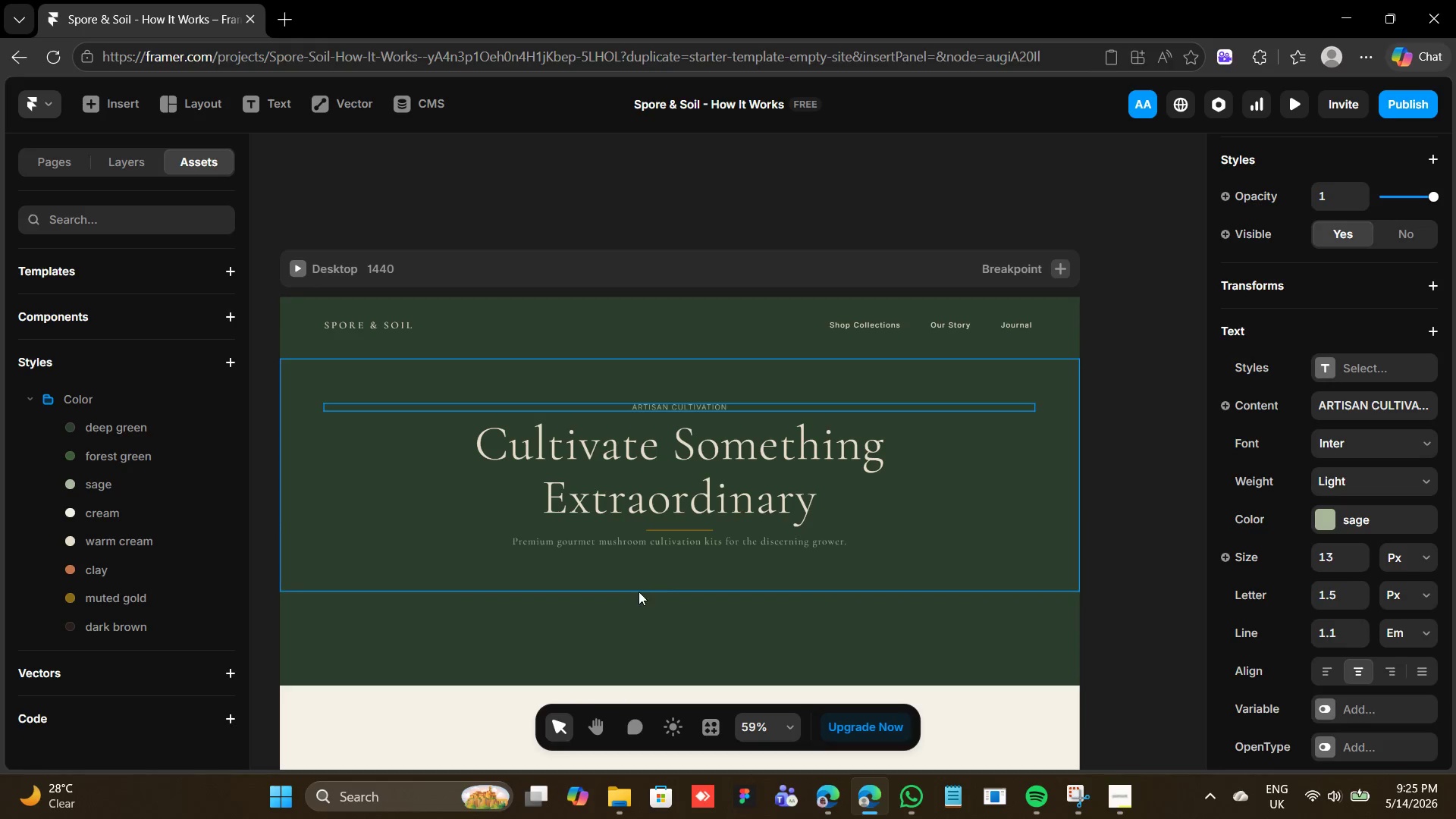 
left_click([630, 582])
 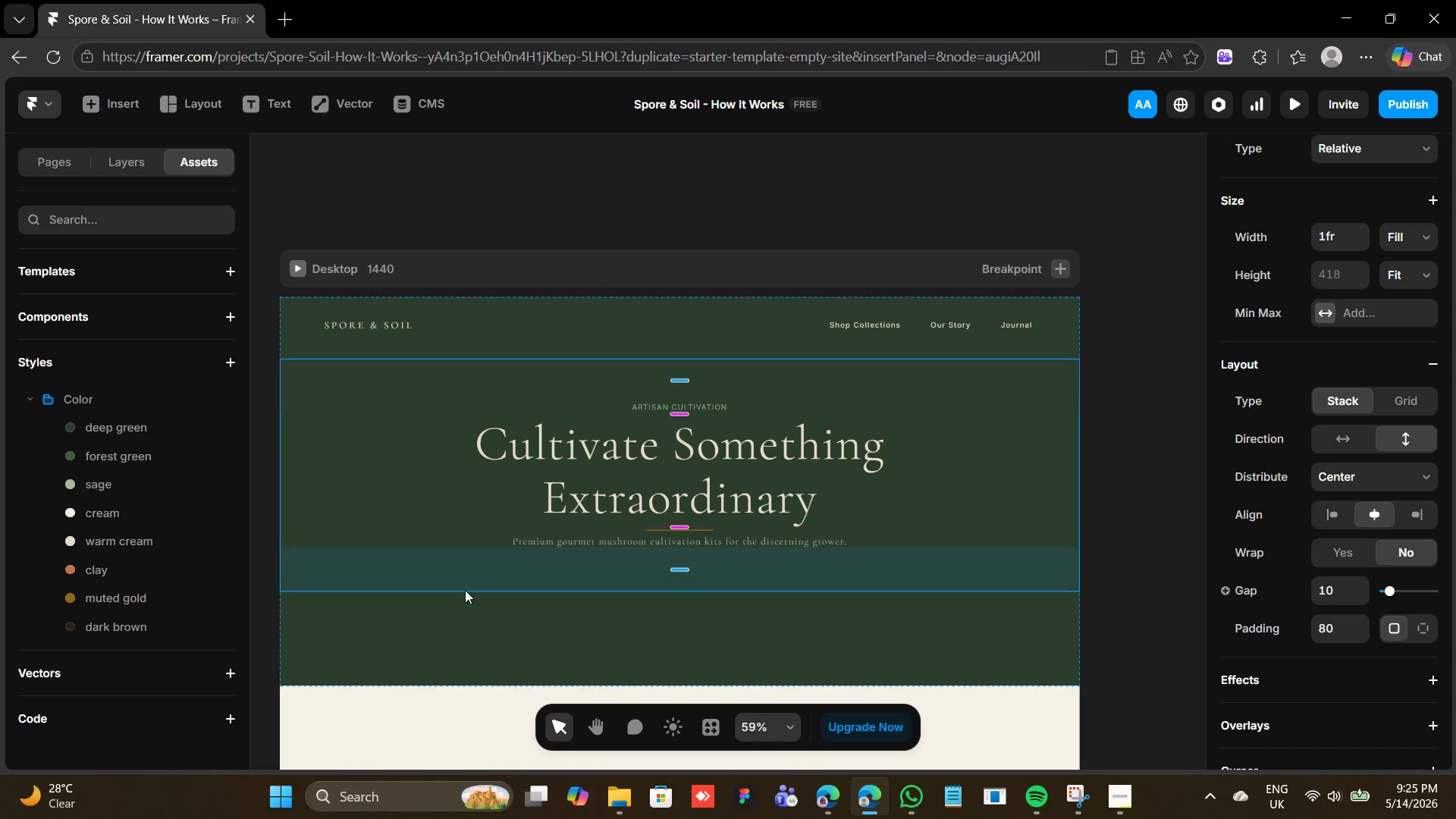 
left_click([453, 638])
 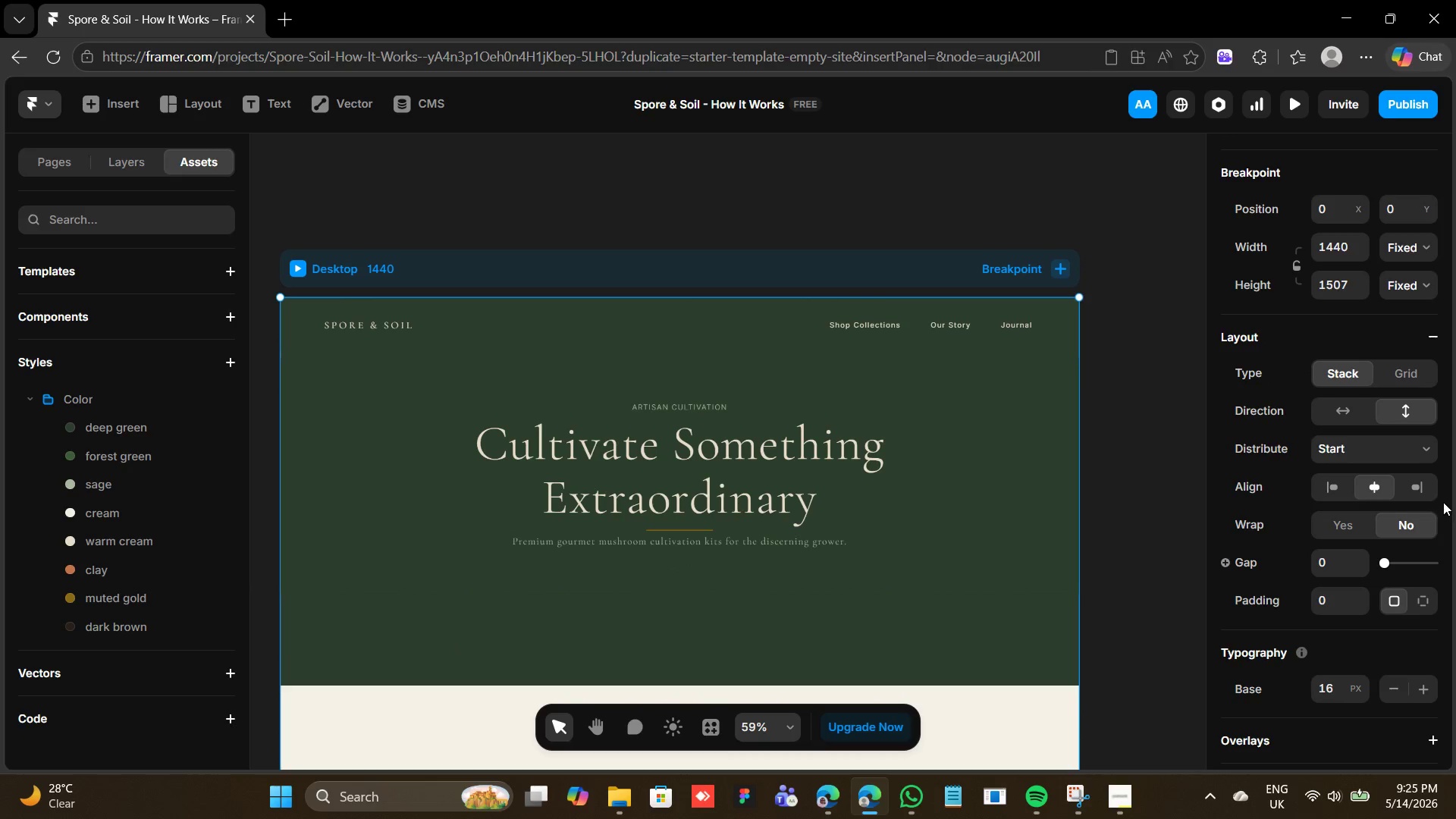 
scroll: coordinate [722, 596], scroll_direction: down, amount: 14.0
 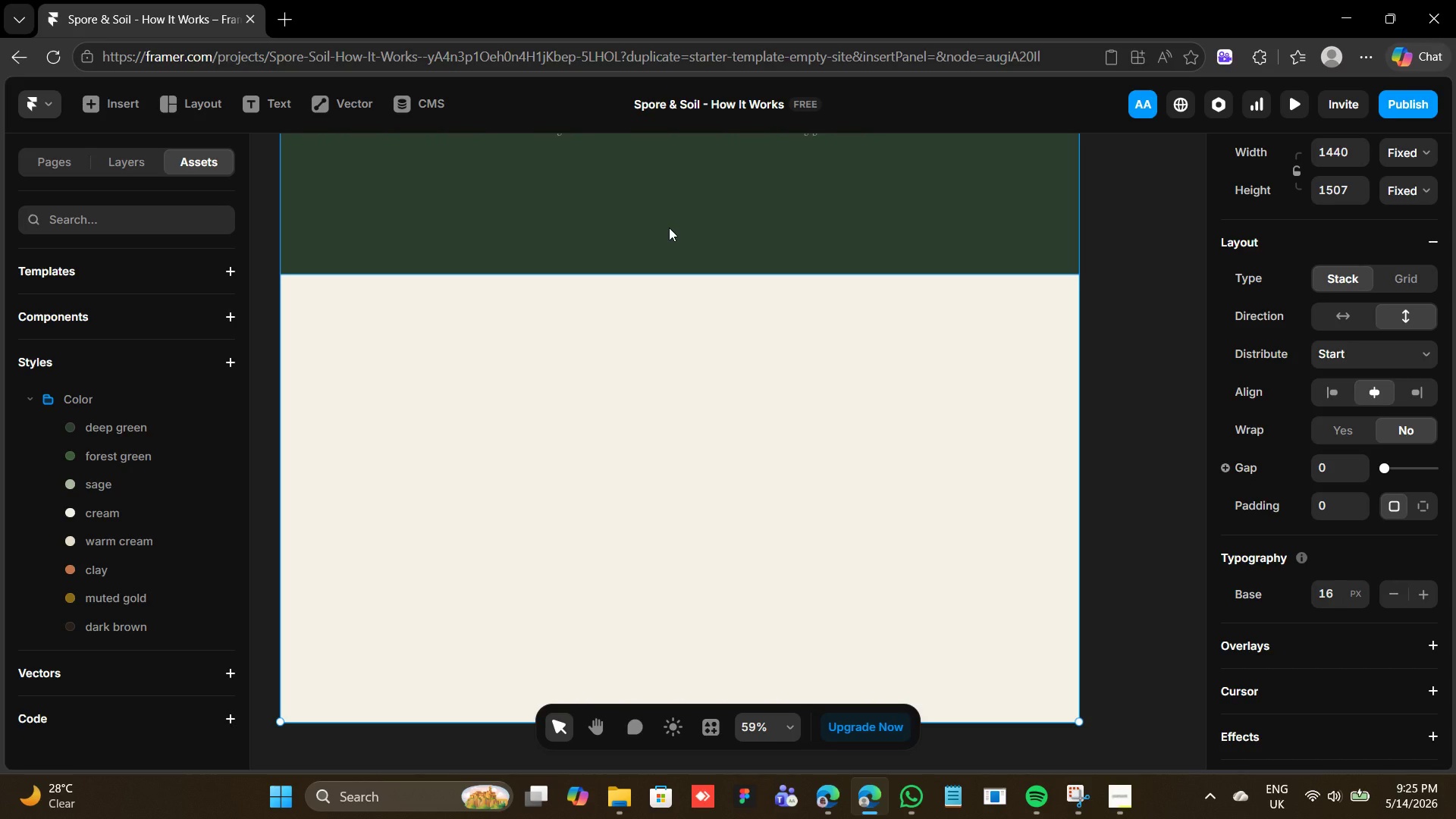 
wait(13.71)
 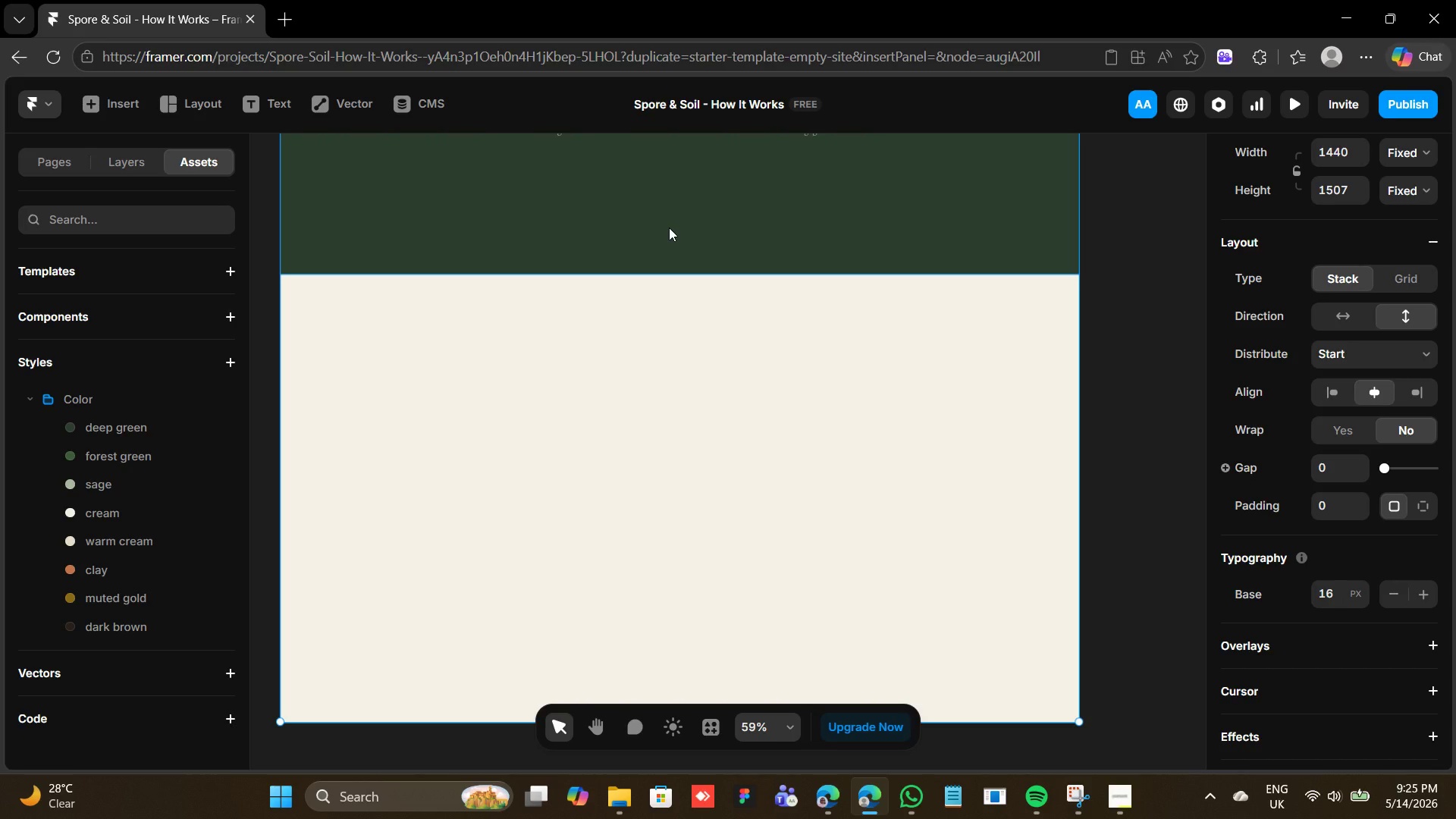 
key(F)
 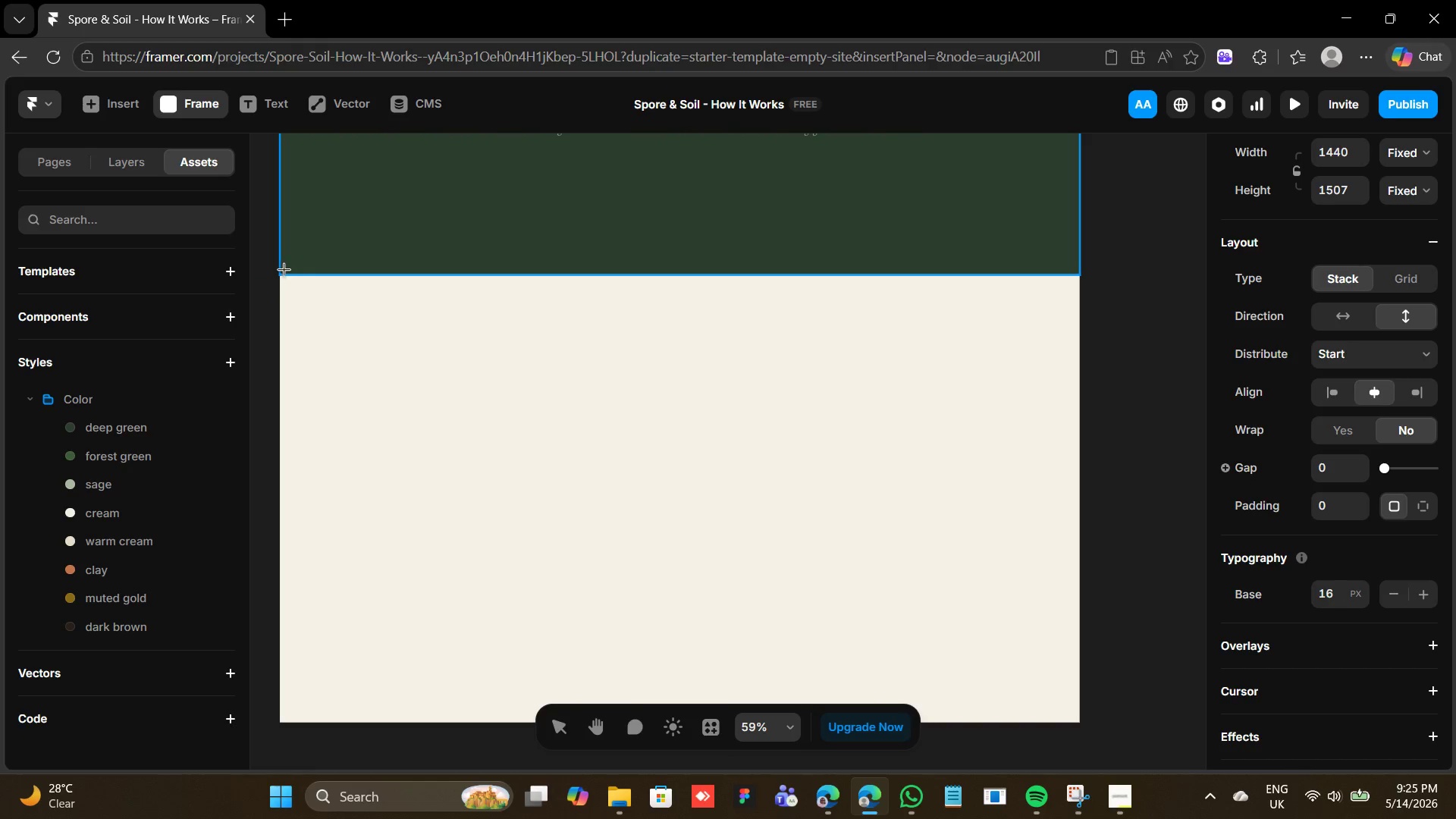 
left_click_drag(start_coordinate=[278, 276], to_coordinate=[1081, 685])
 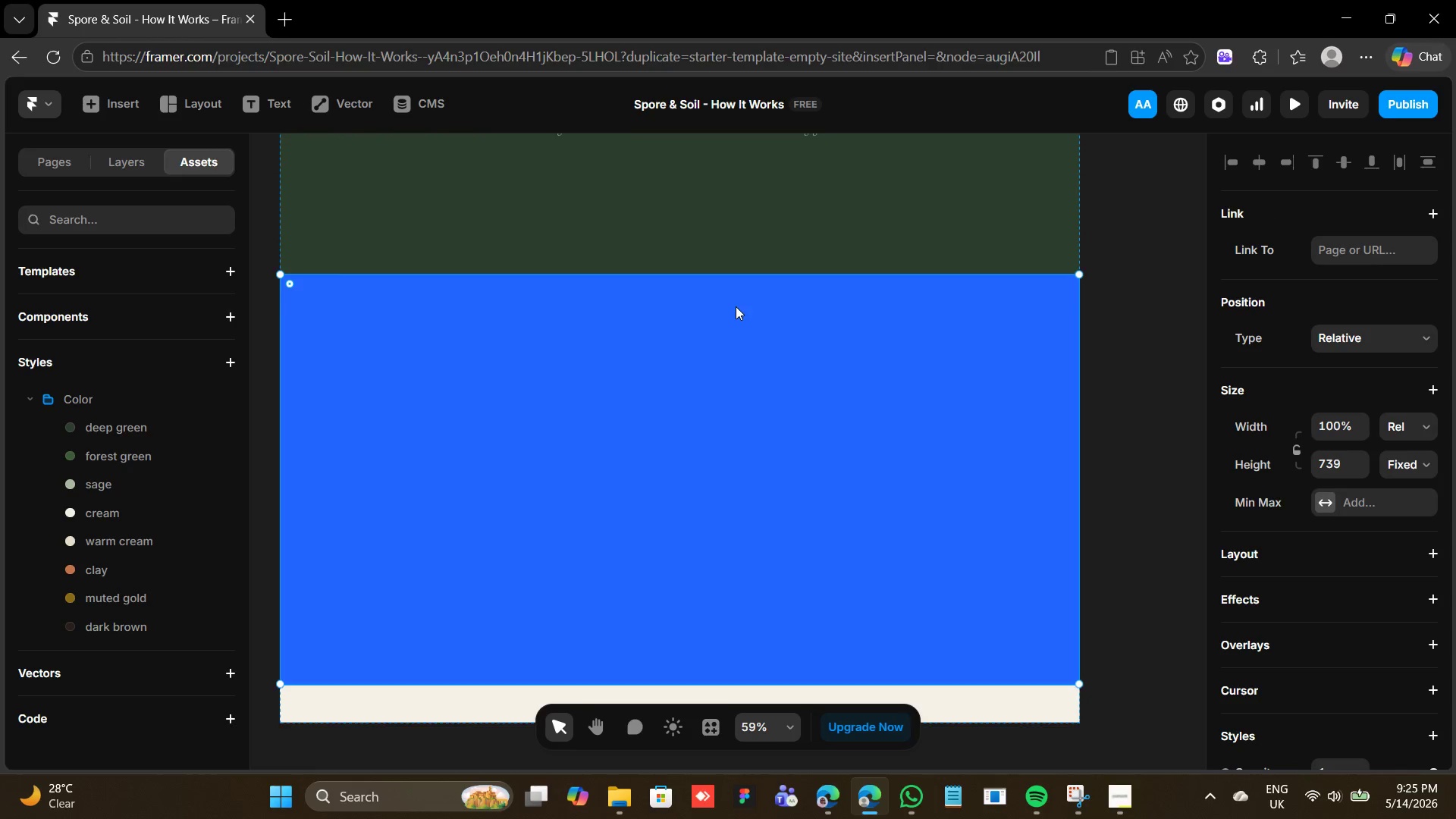 
scroll: coordinate [734, 311], scroll_direction: up, amount: 5.0
 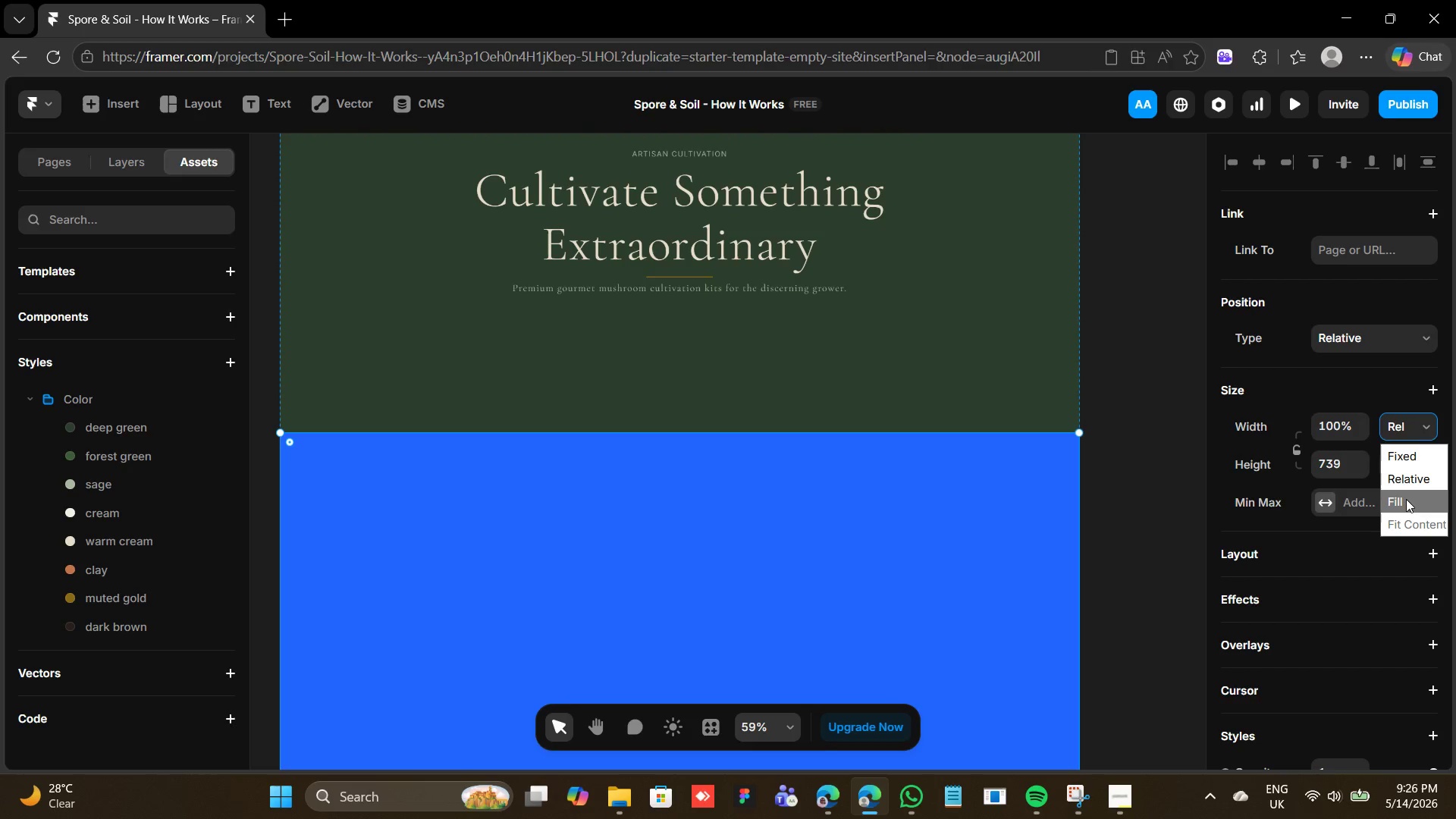 
wait(10.01)
 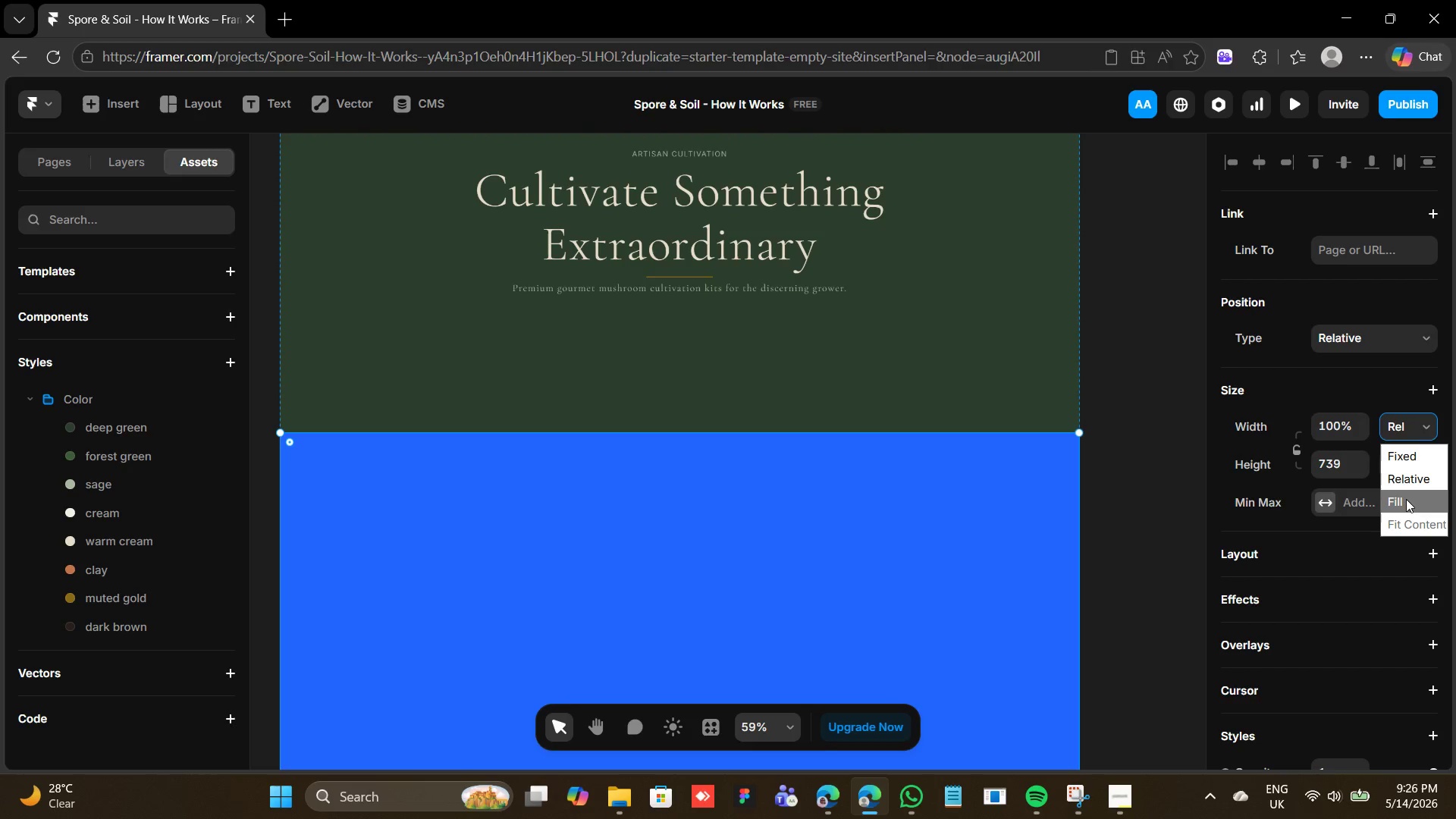 
left_click([1341, 464])
 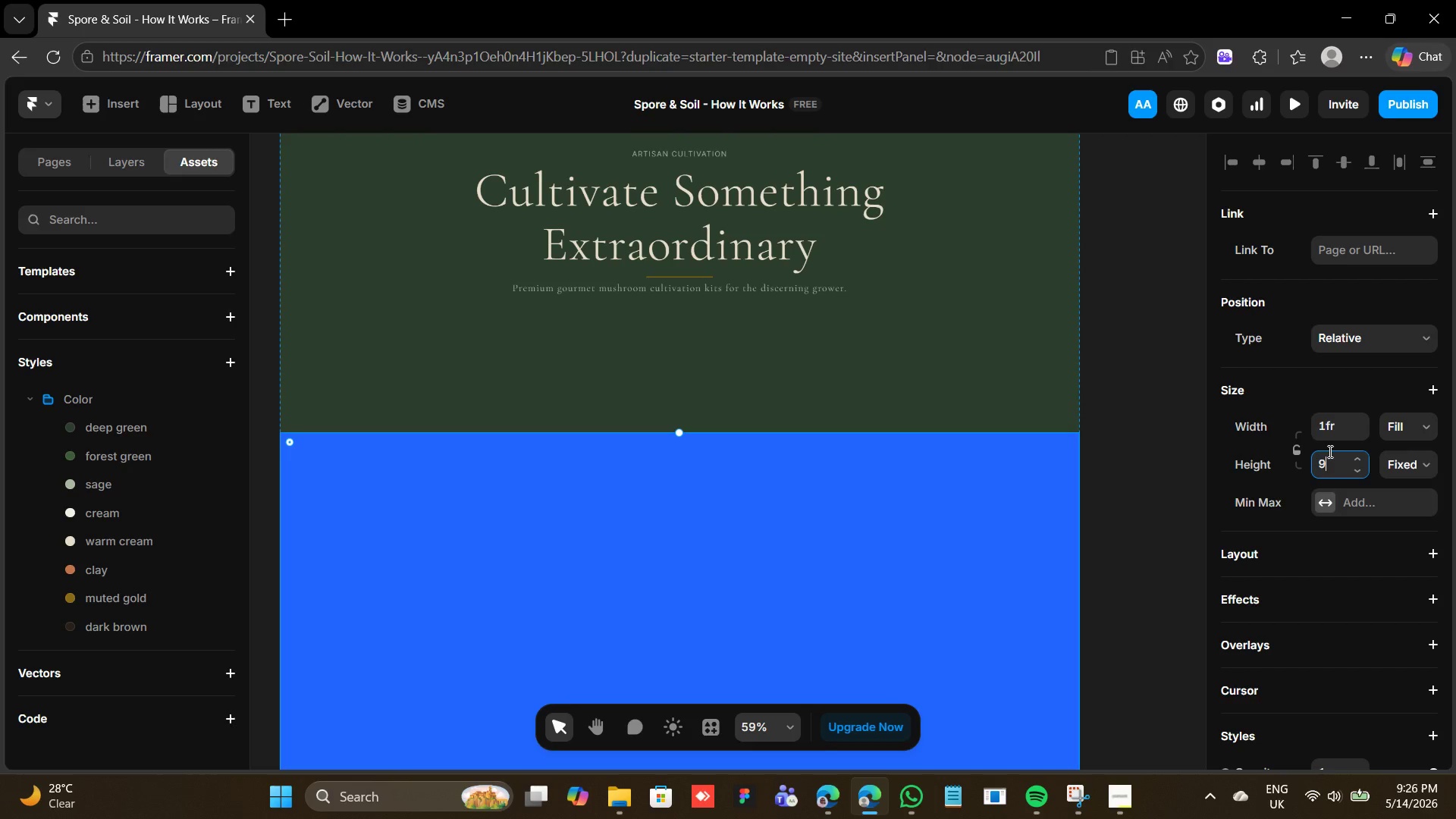 
type(900)
 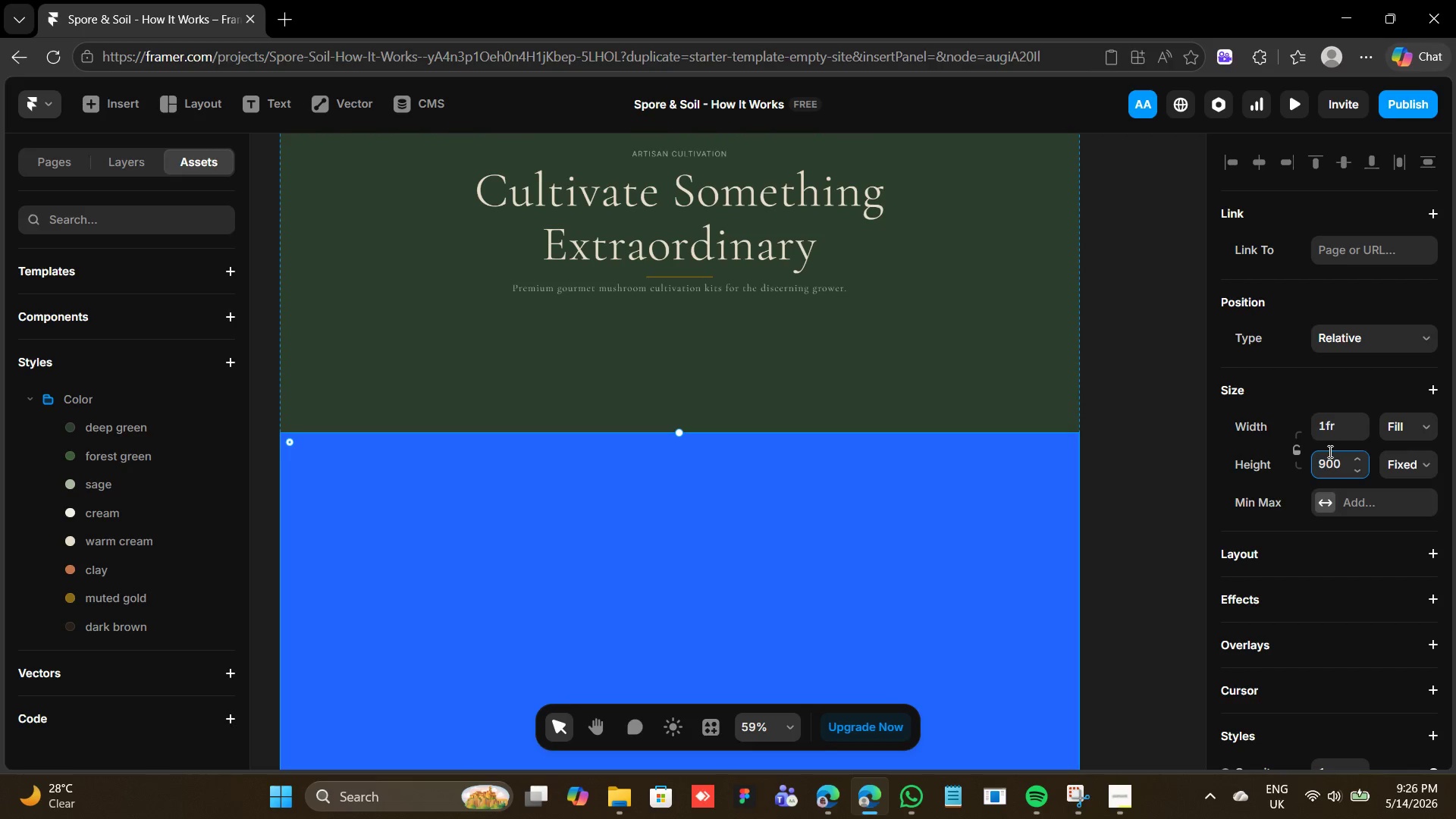 
key(Enter)
 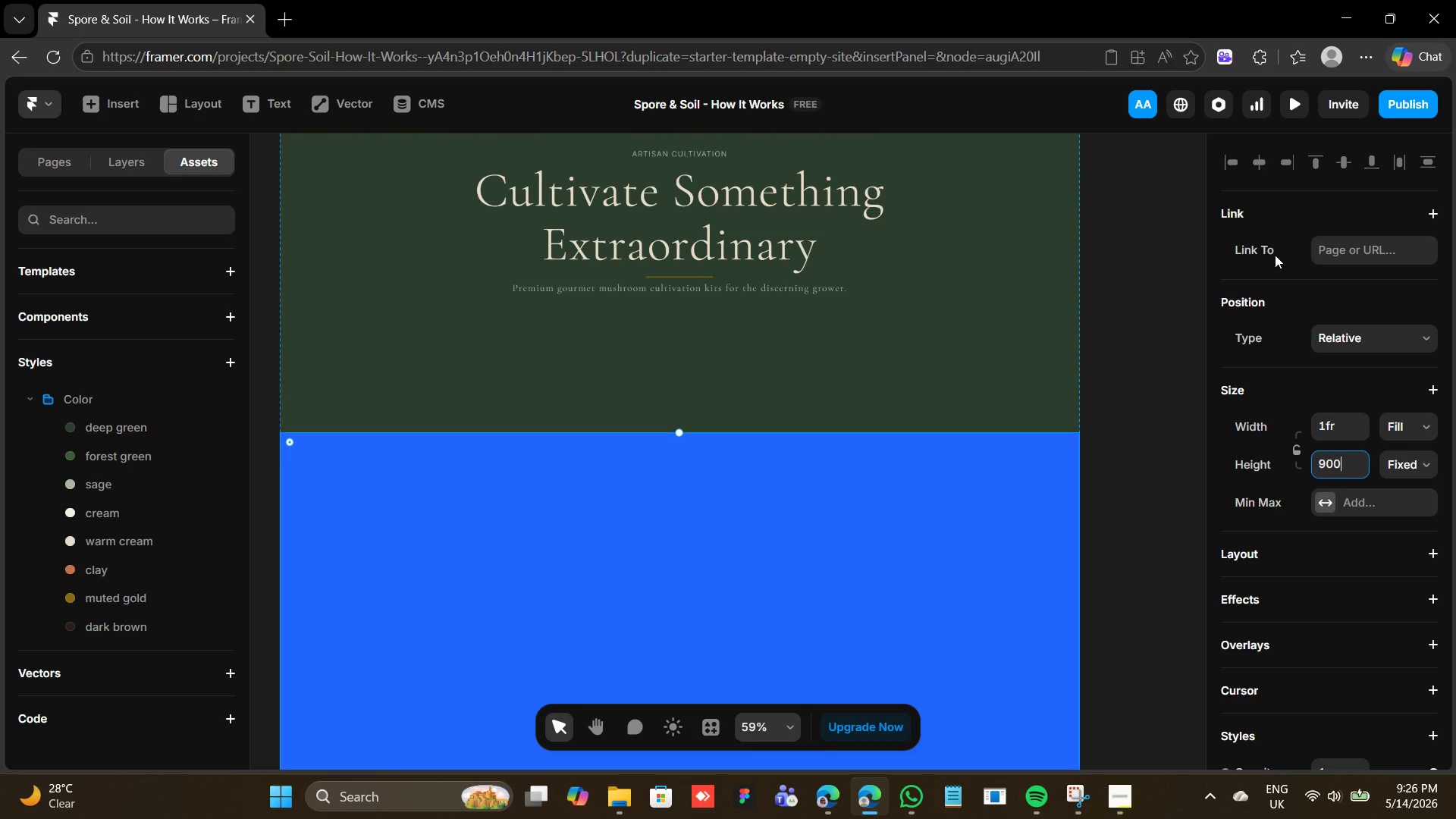 
scroll: coordinate [824, 557], scroll_direction: down, amount: 11.0
 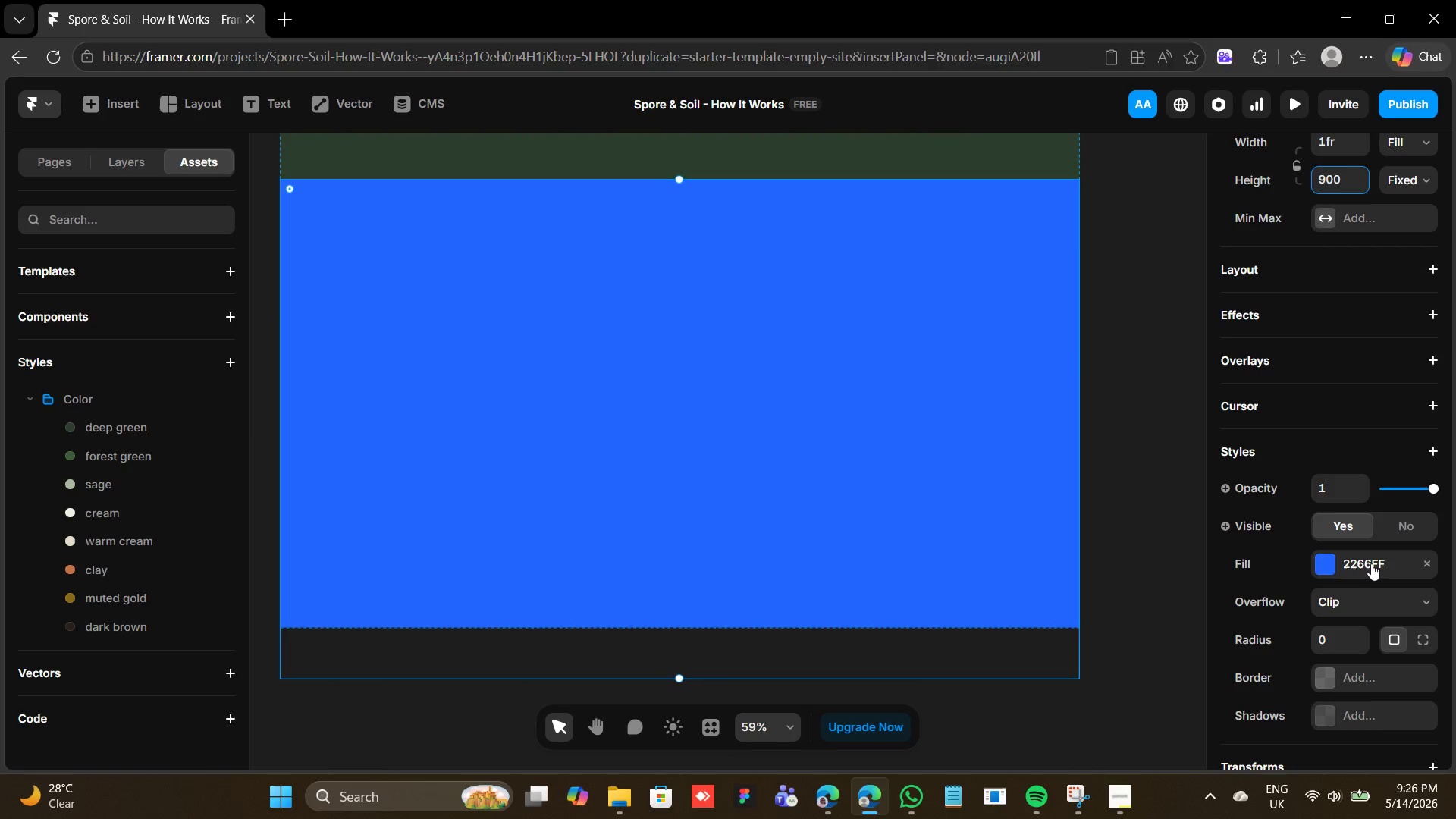 
left_click([1370, 563])
 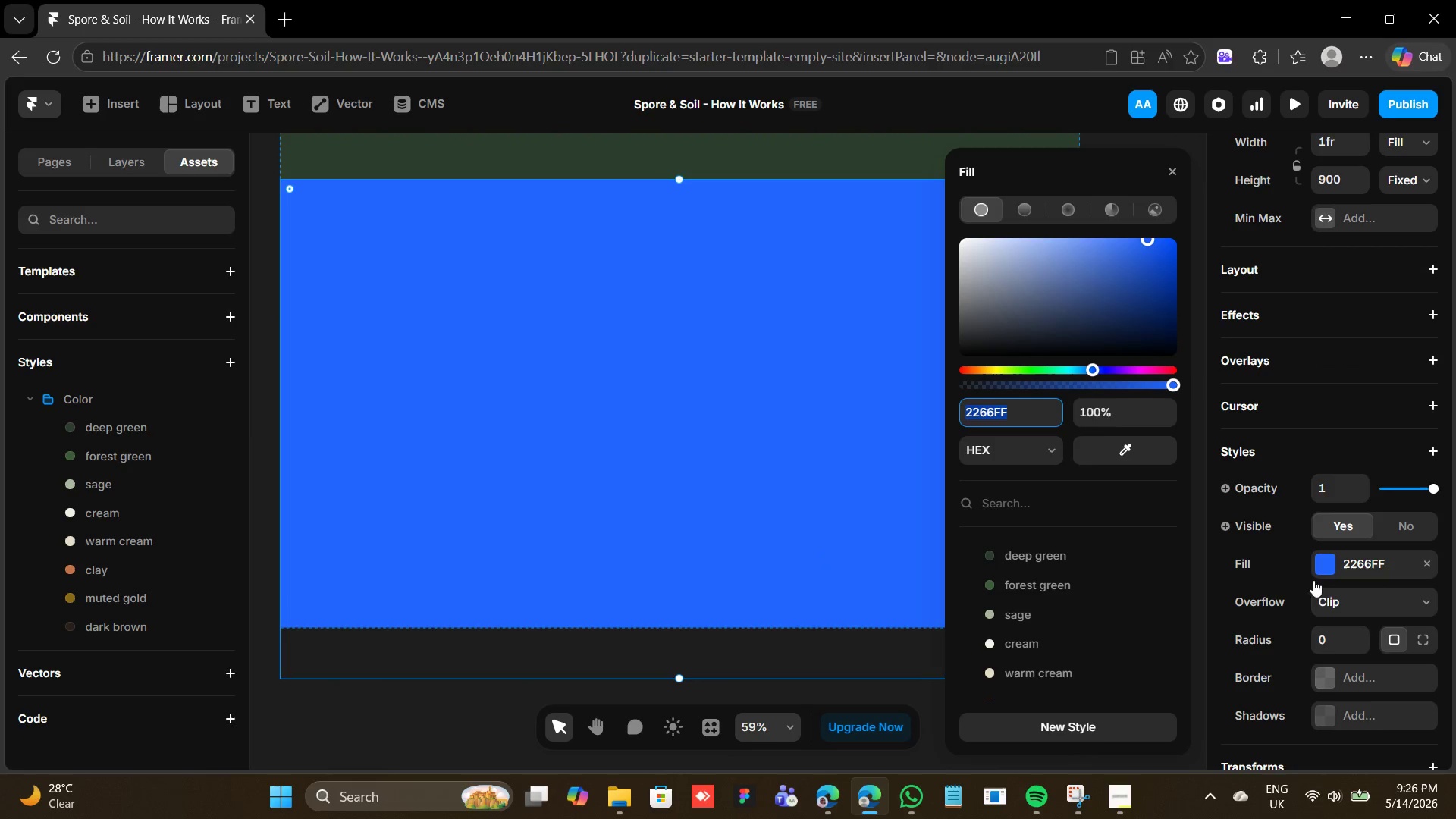 
mouse_move([1090, 642])
 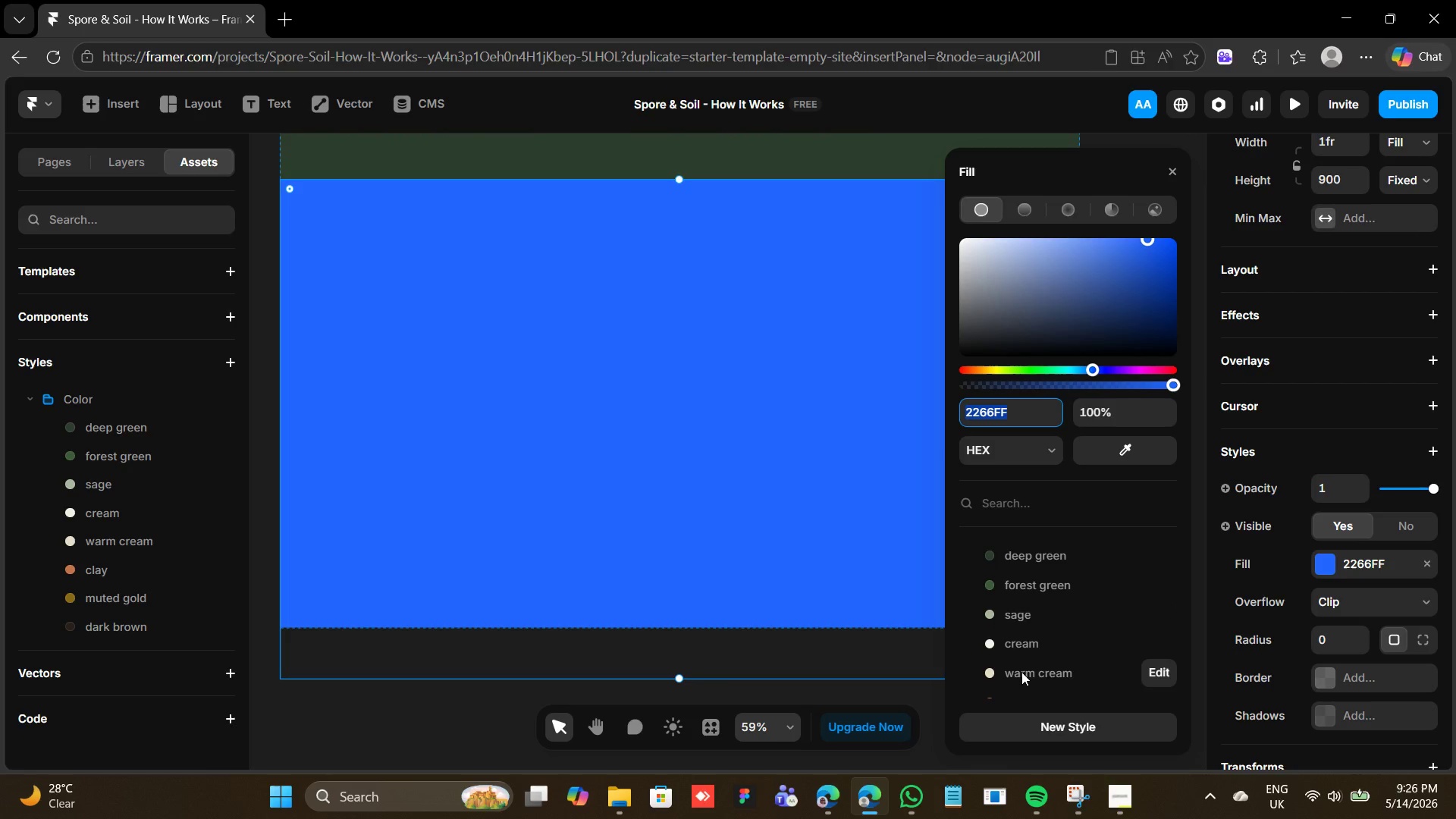 
left_click([1021, 673])
 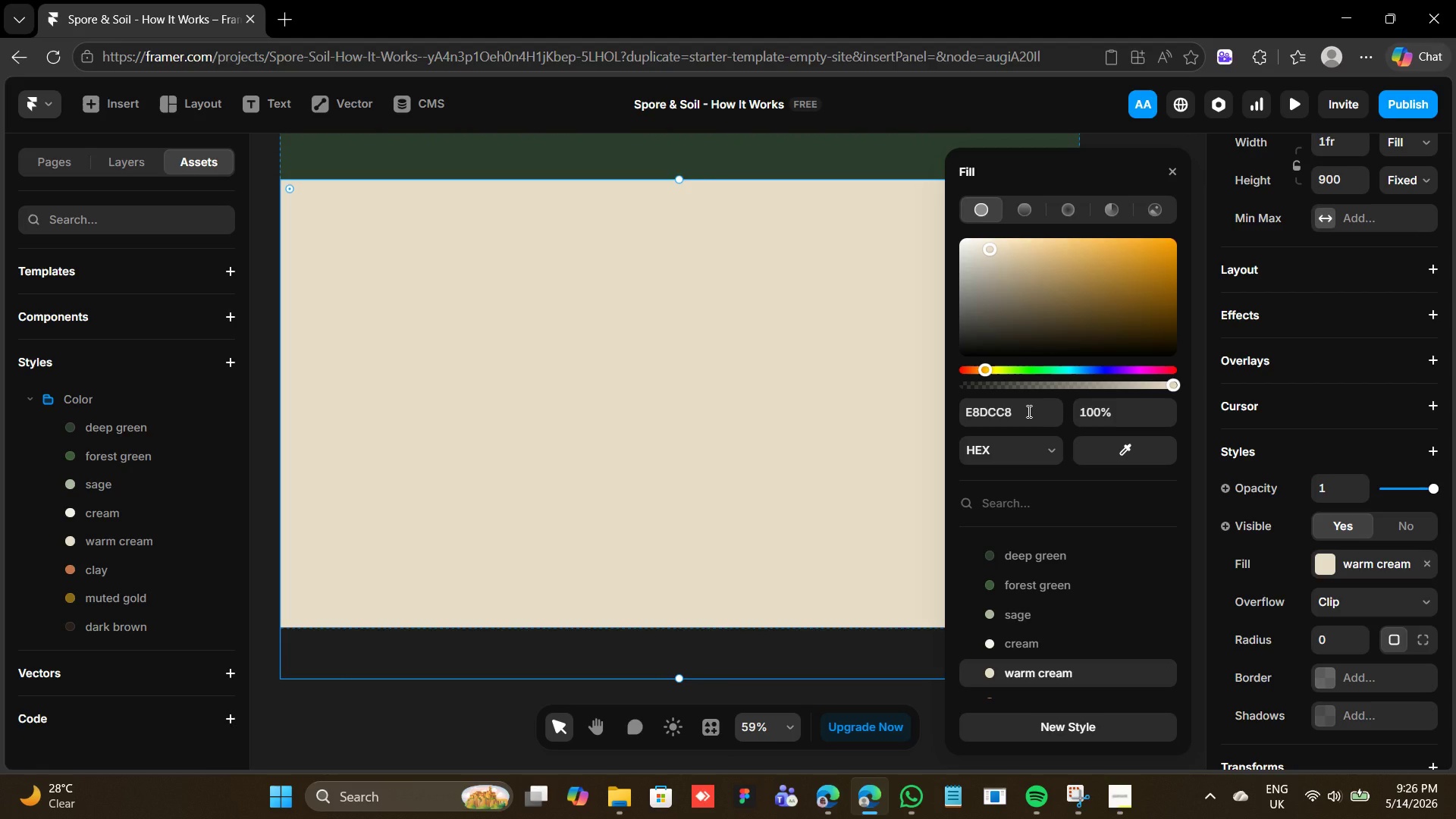 
wait(6.0)
 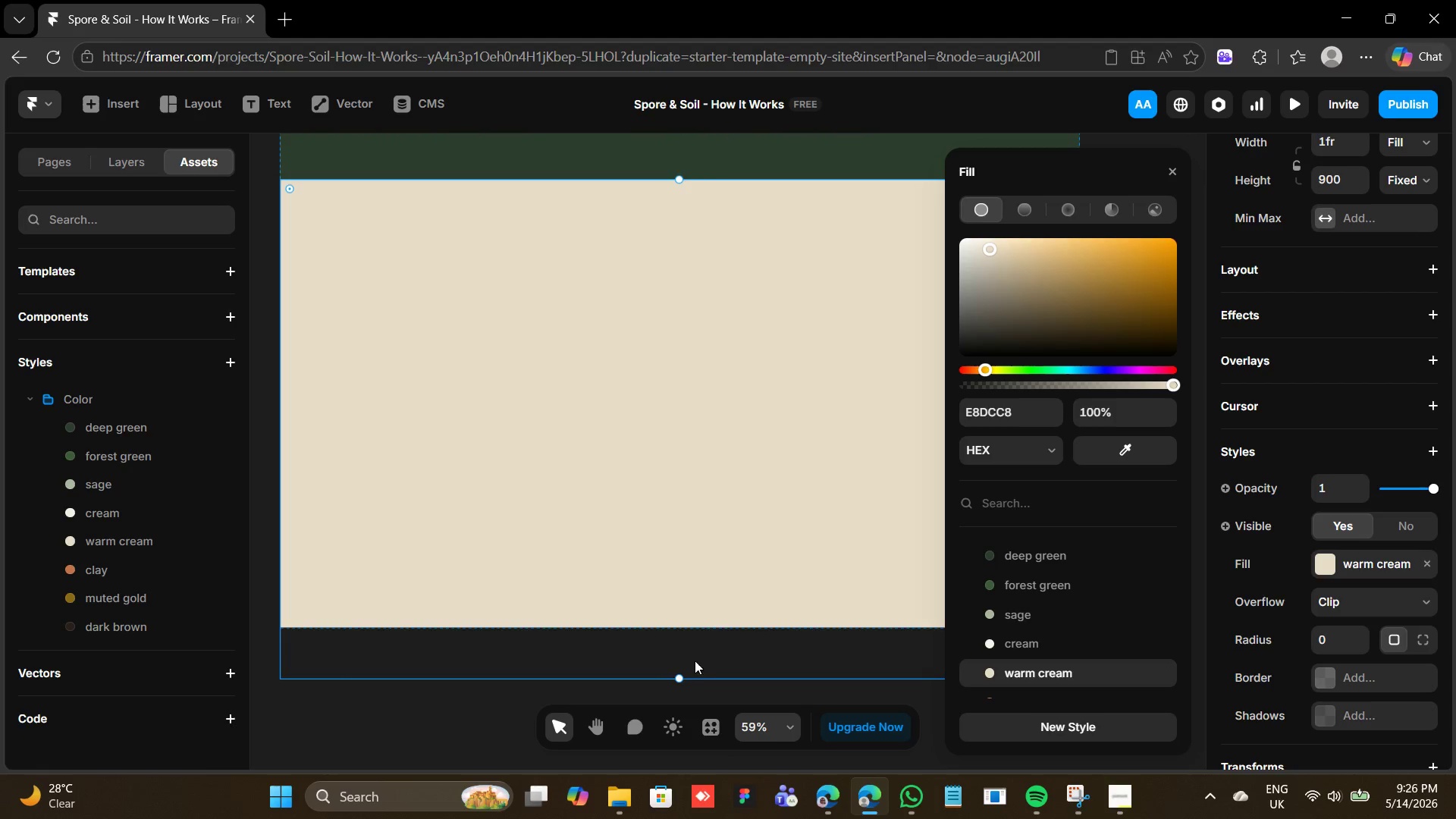 
scroll: coordinate [1050, 542], scroll_direction: down, amount: 3.0
 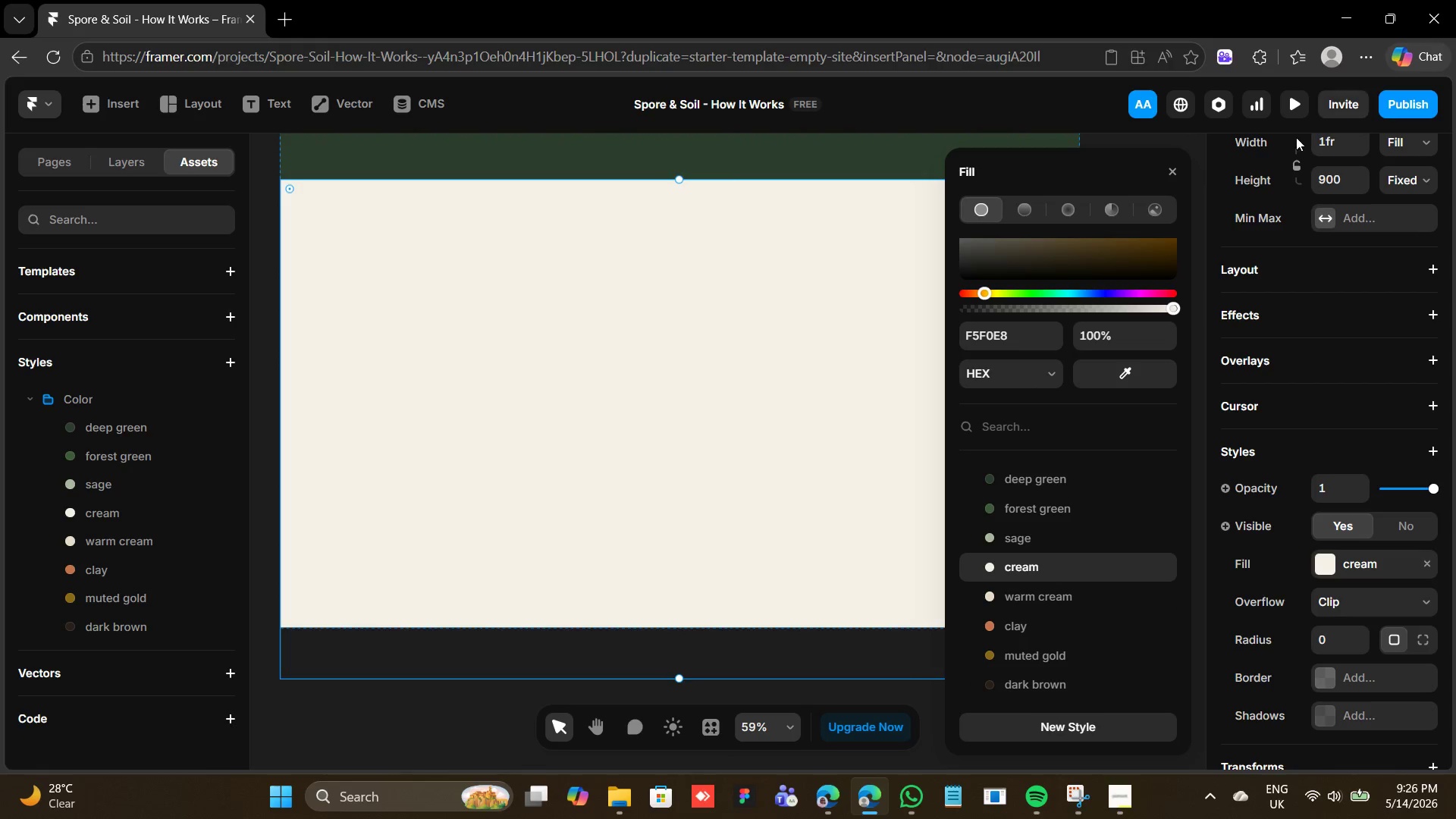 
left_click([1162, 168])
 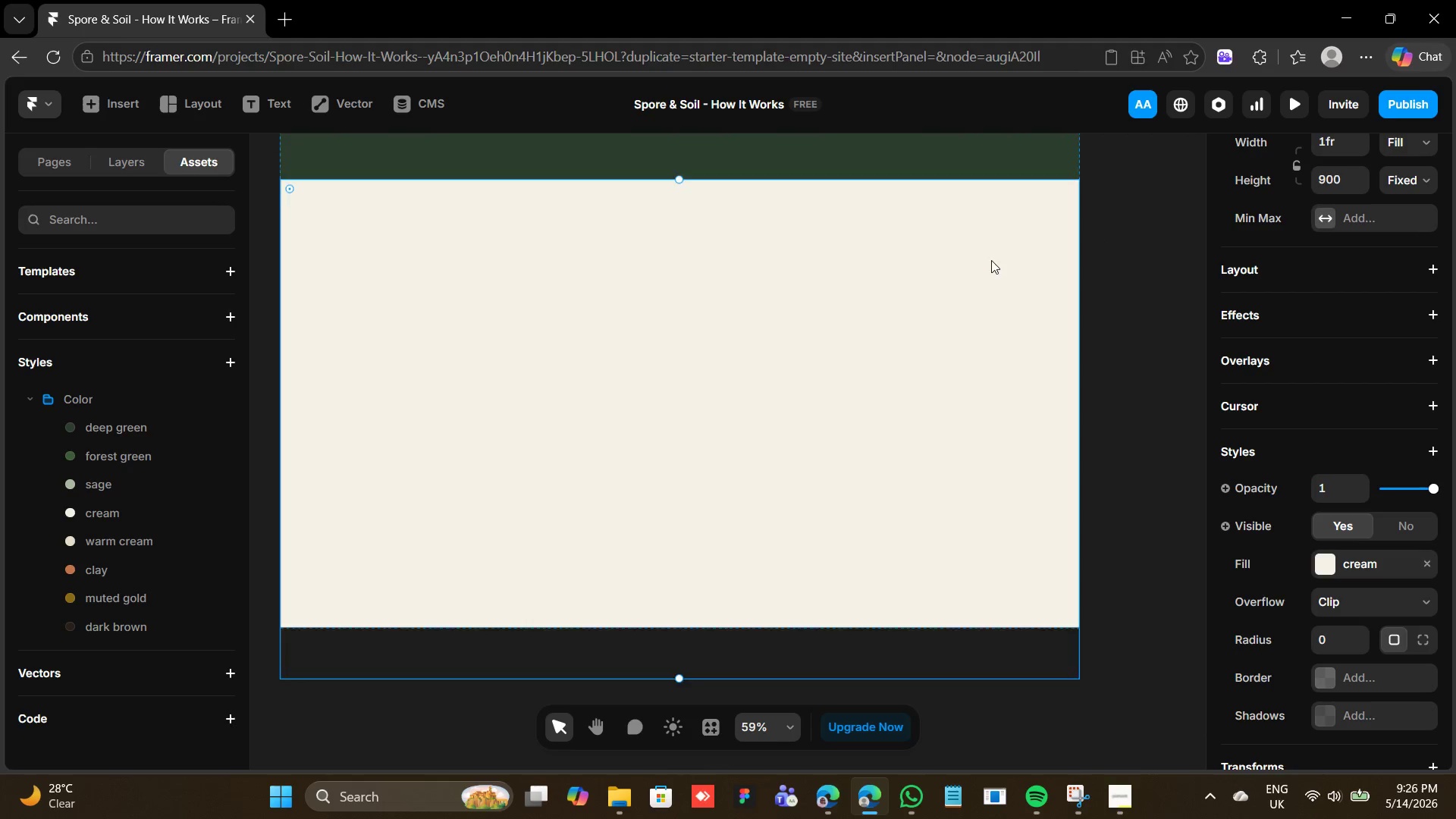 
scroll: coordinate [991, 262], scroll_direction: up, amount: 14.0
 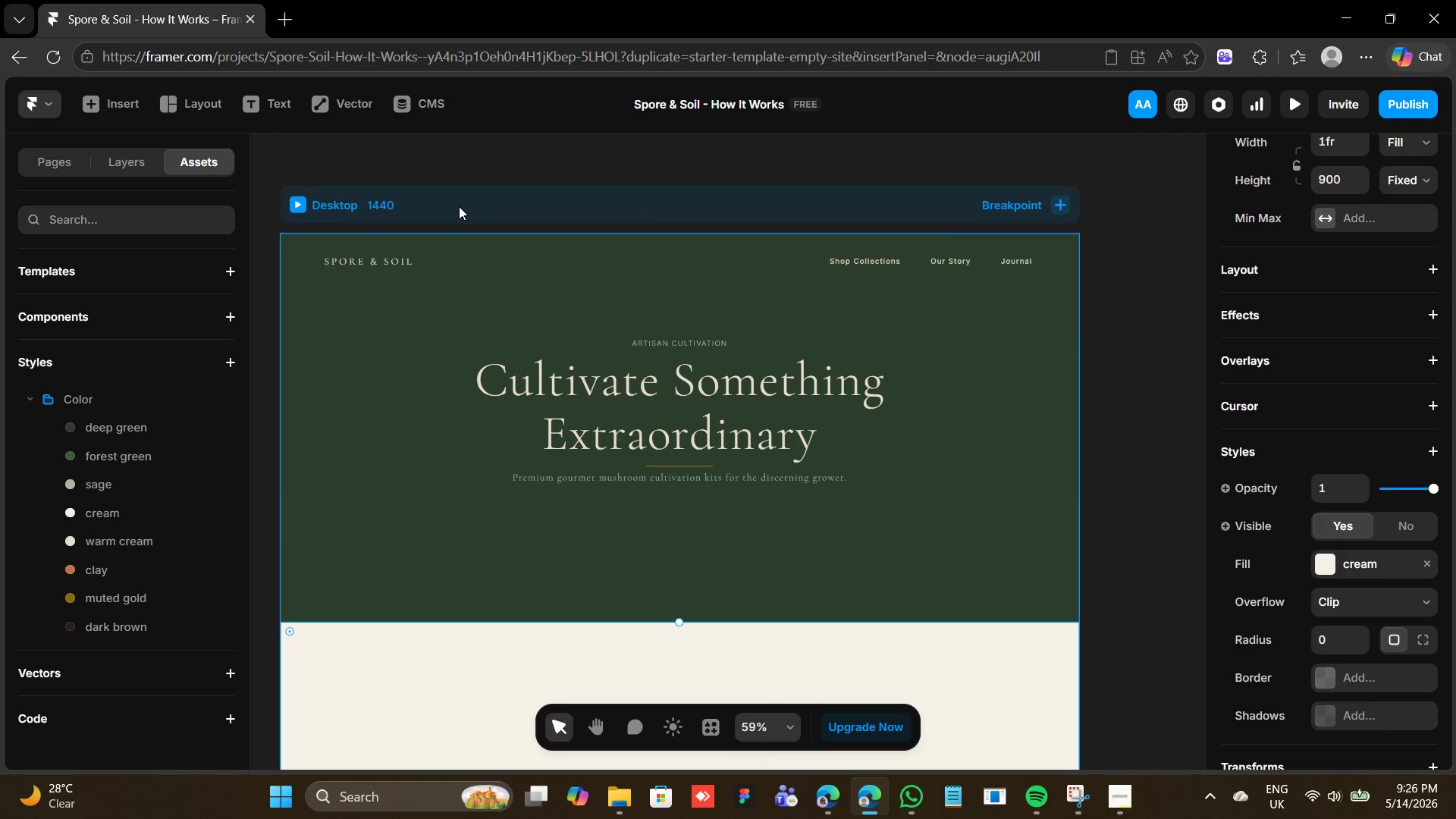 
left_click([458, 206])
 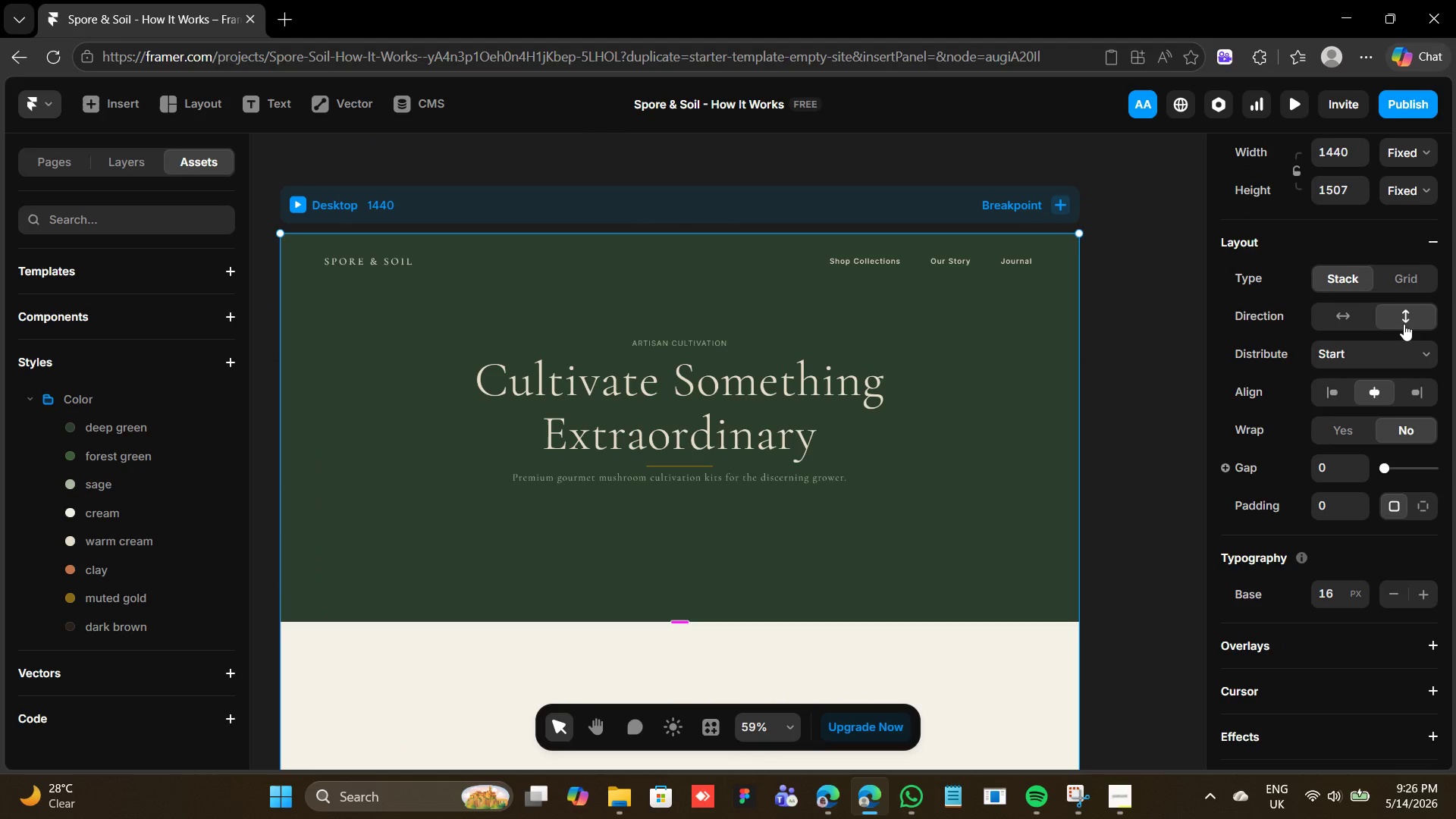 
scroll: coordinate [1404, 325], scroll_direction: up, amount: 3.0
 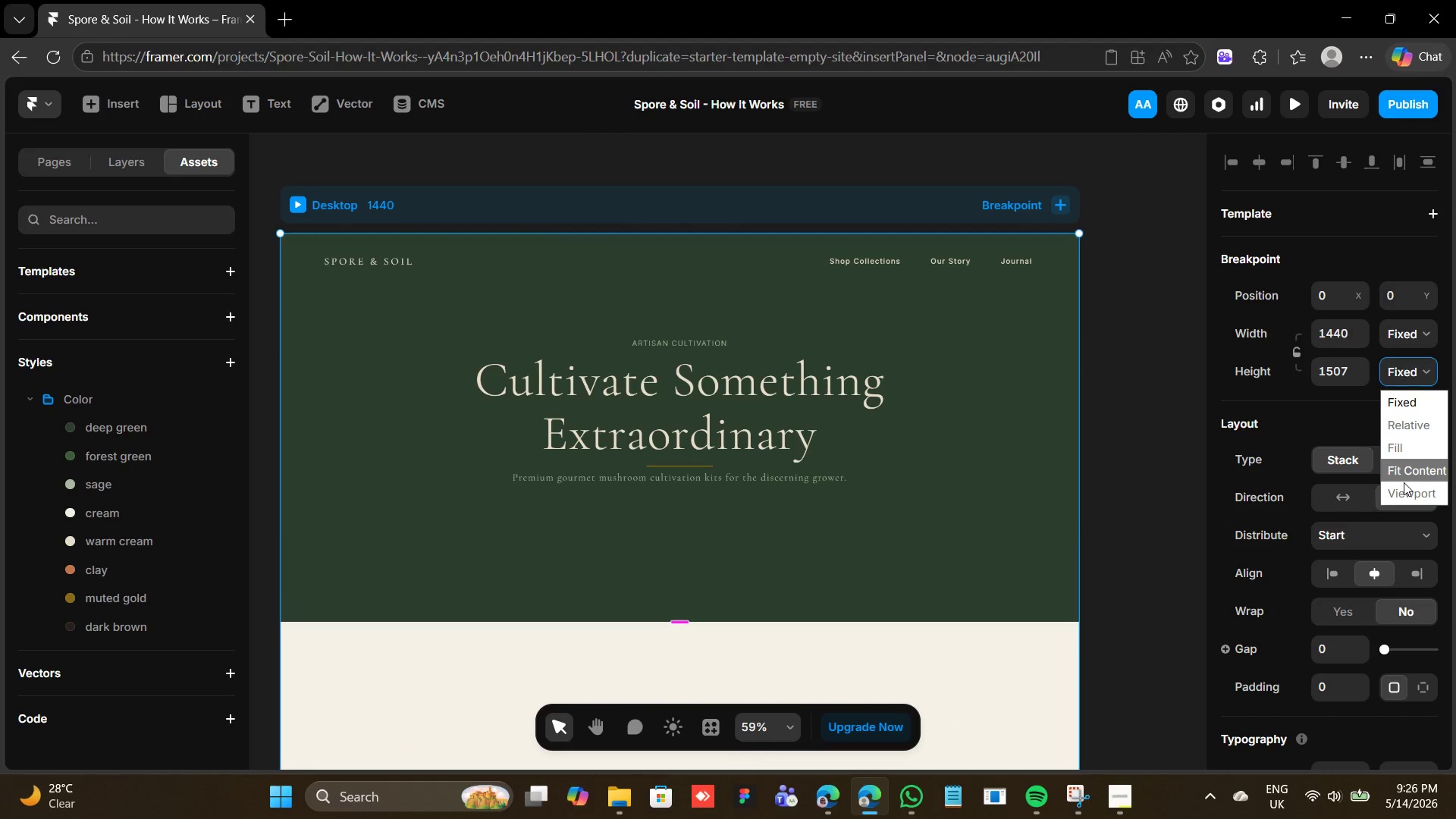 
scroll: coordinate [1075, 444], scroll_direction: down, amount: 15.0
 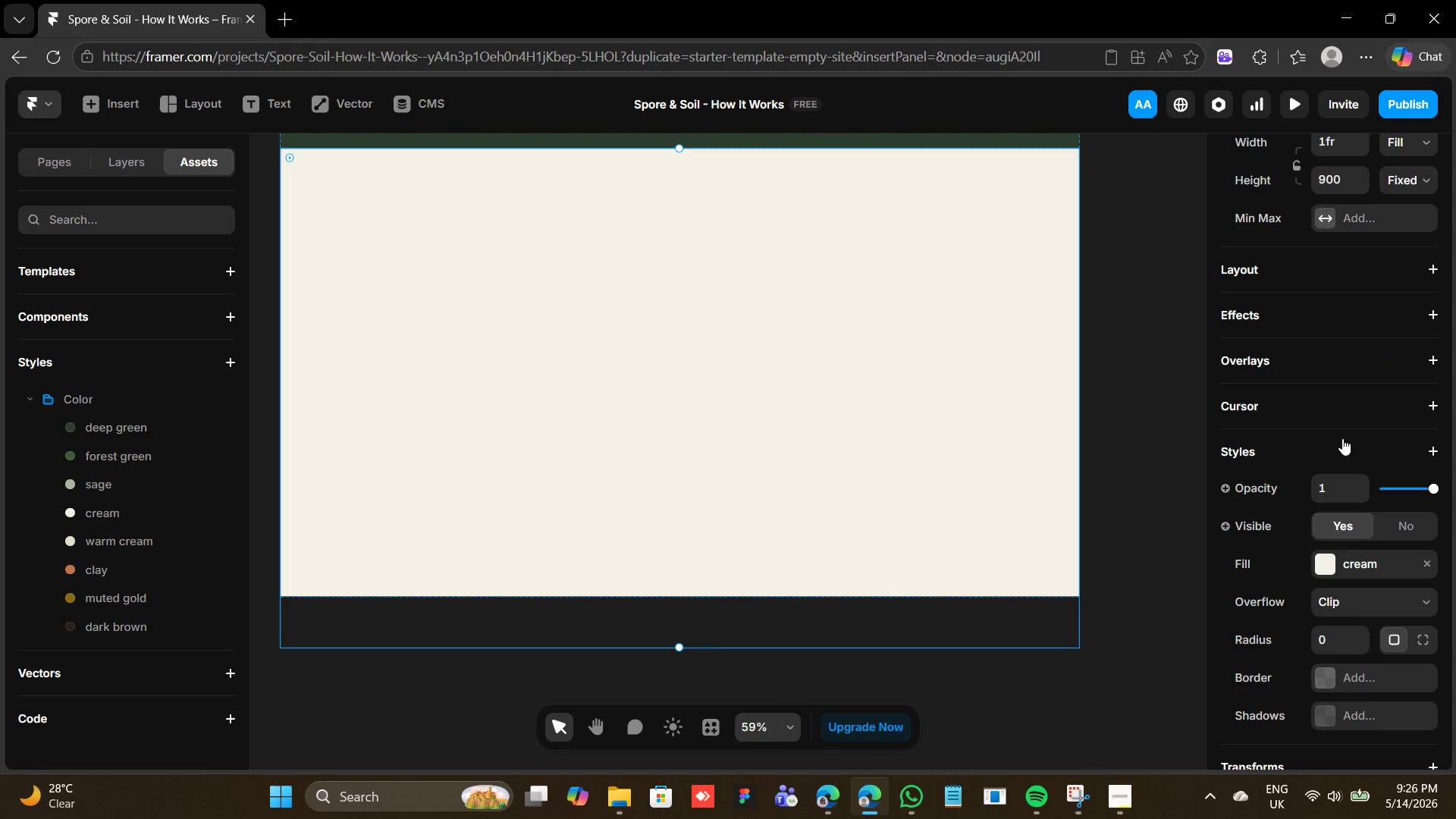 
scroll: coordinate [1381, 256], scroll_direction: up, amount: 2.0
 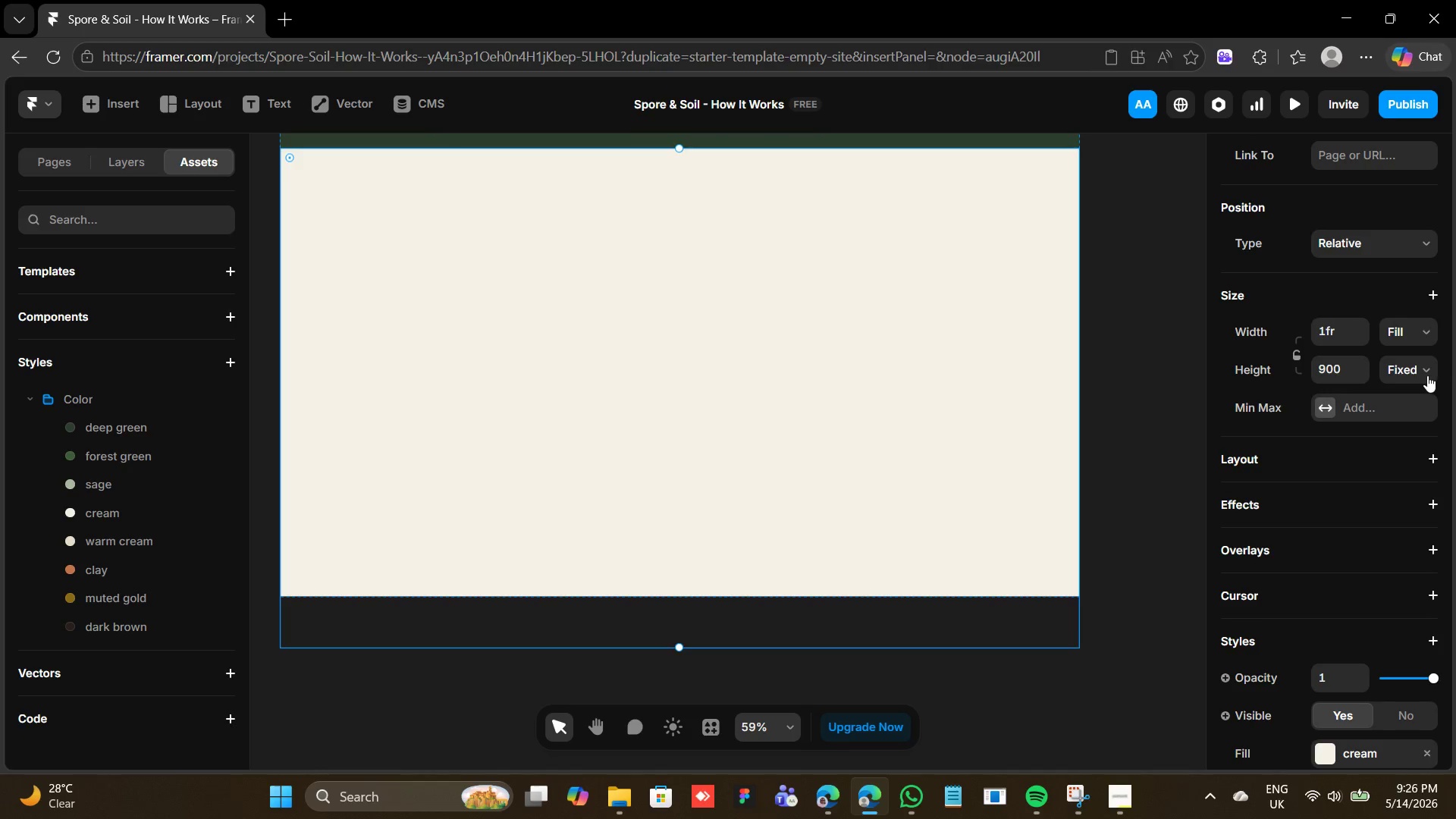 
left_click([1425, 375])
 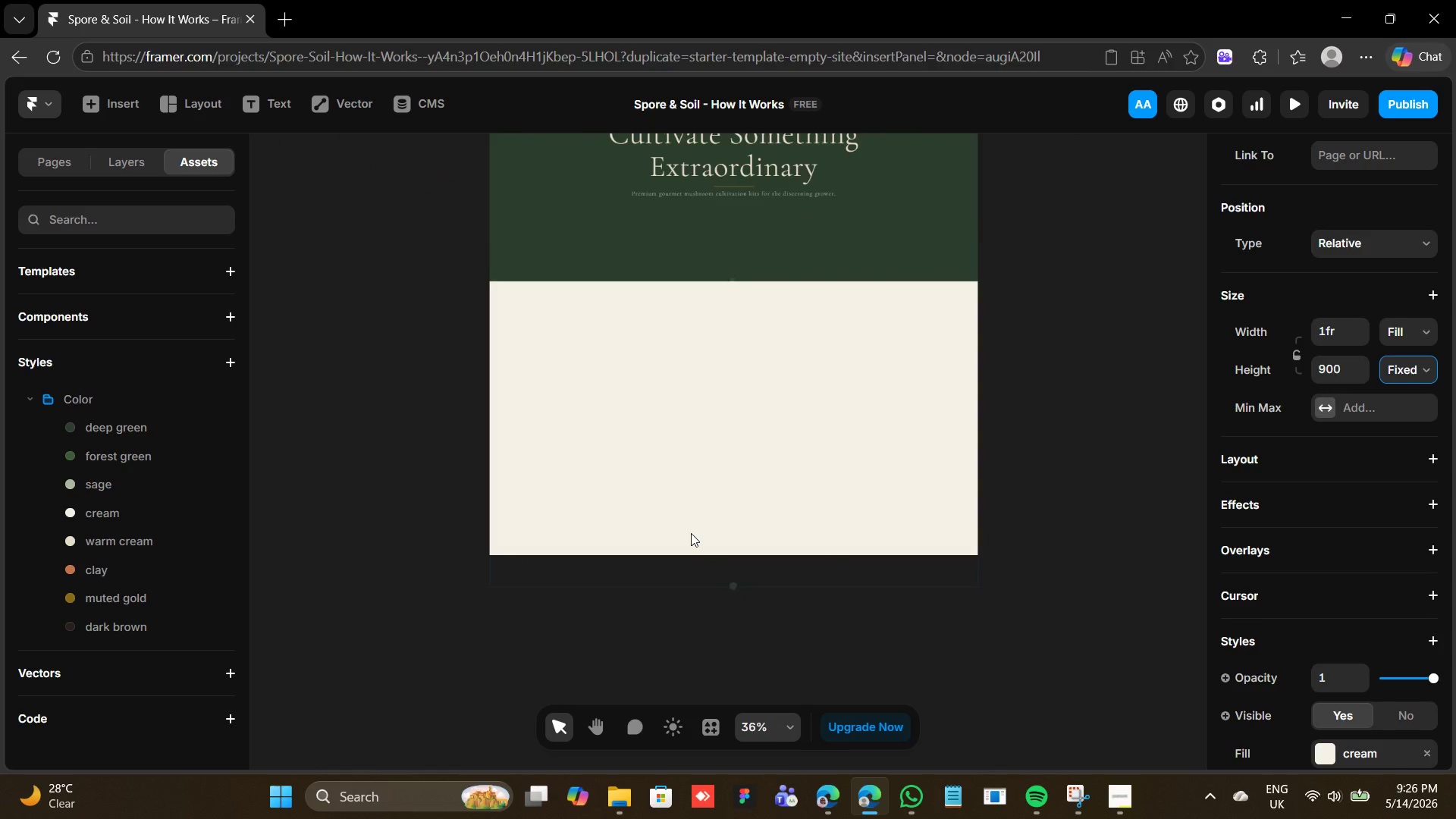 
wait(6.89)
 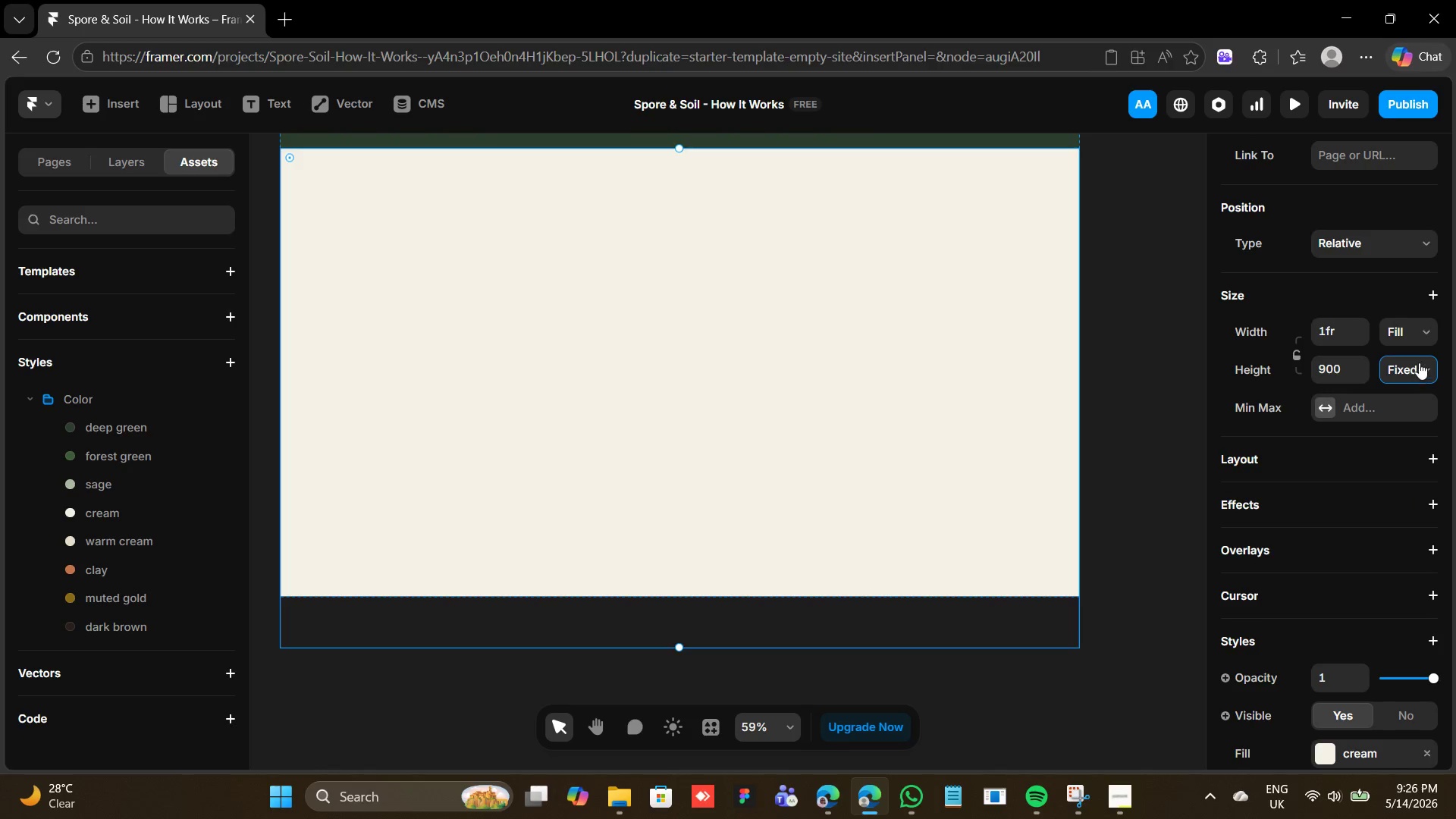 
left_click([596, 143])
 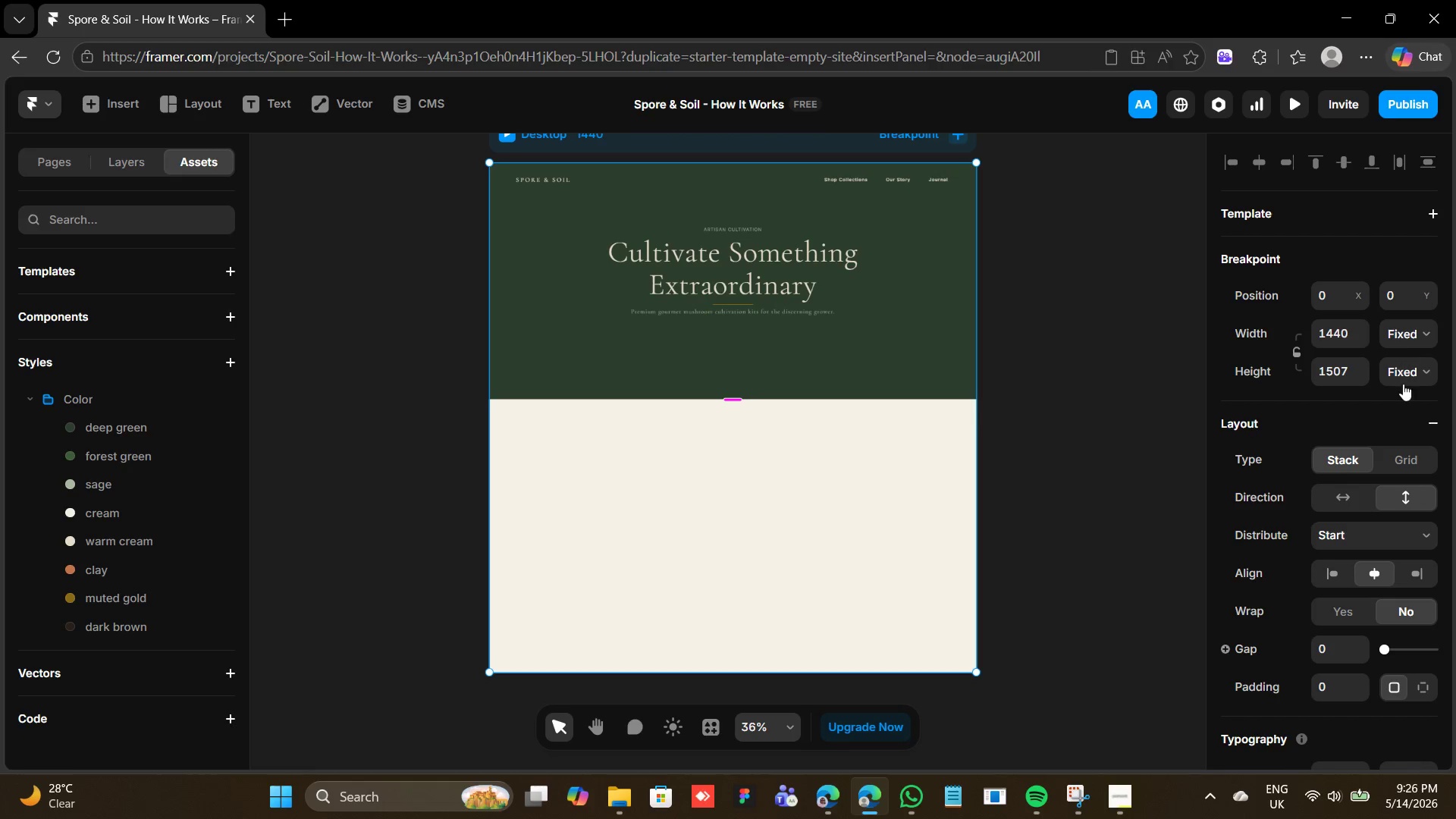 
left_click([1406, 372])
 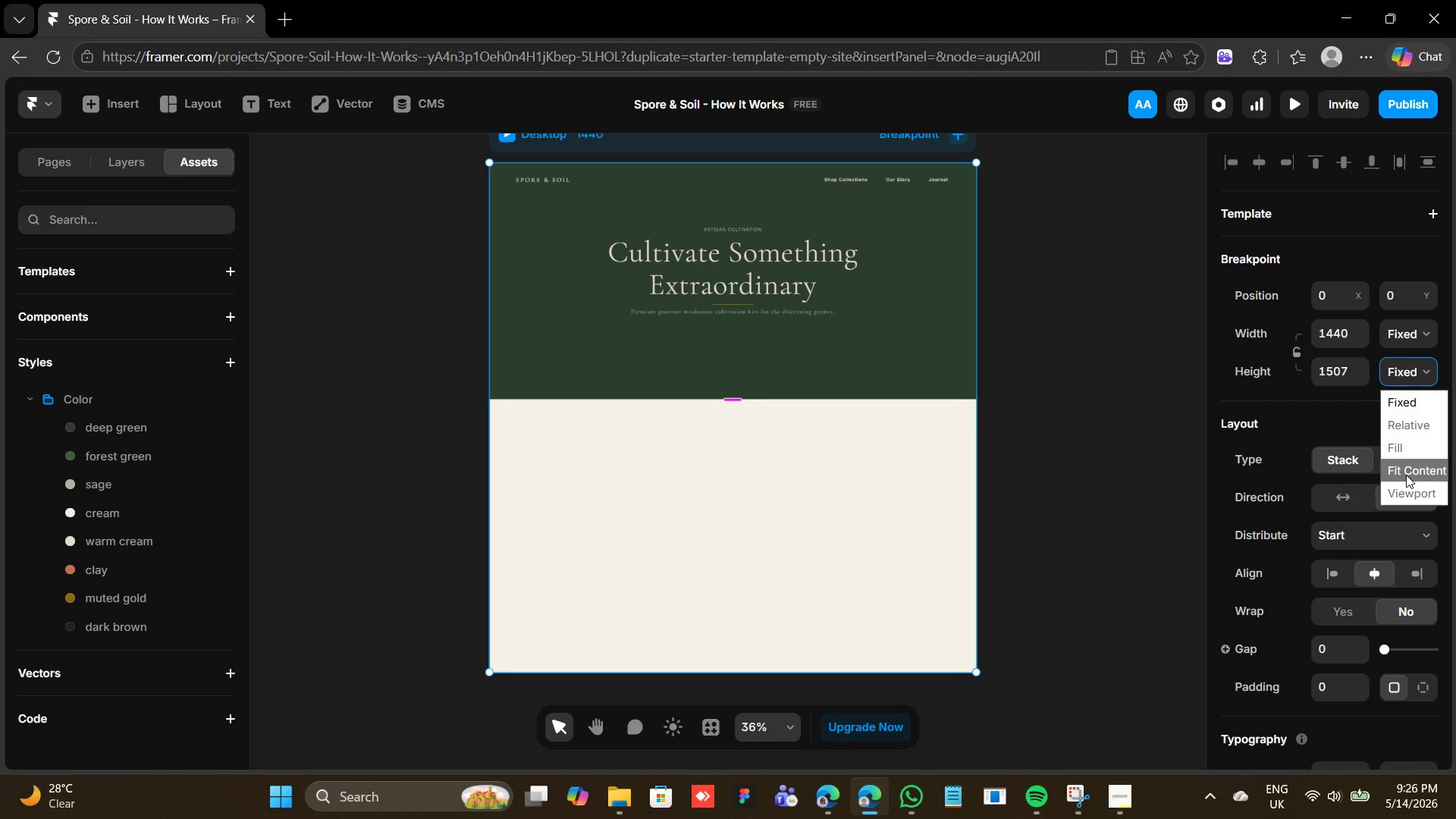 
left_click([1406, 475])
 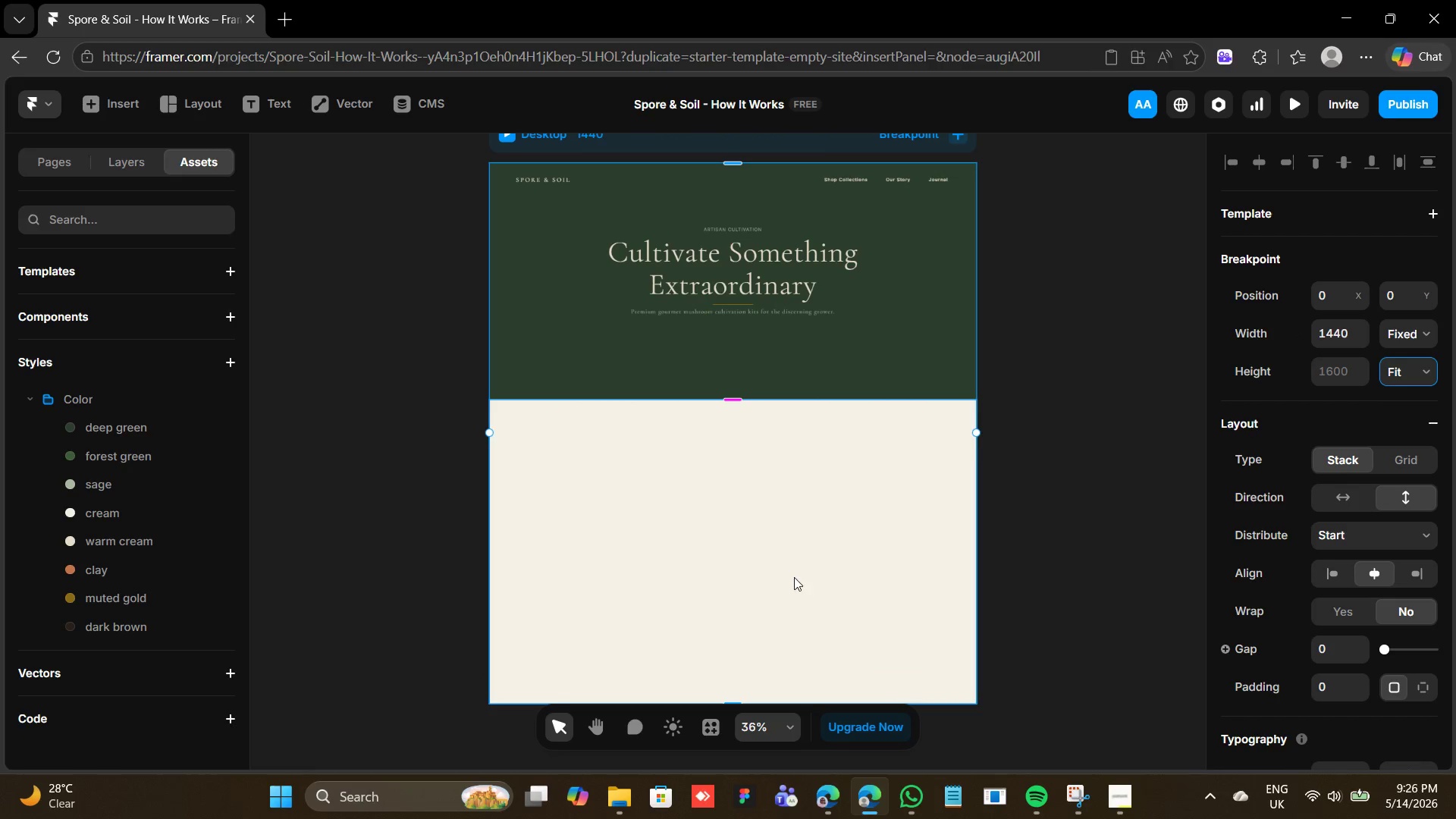 
left_click([792, 576])
 